 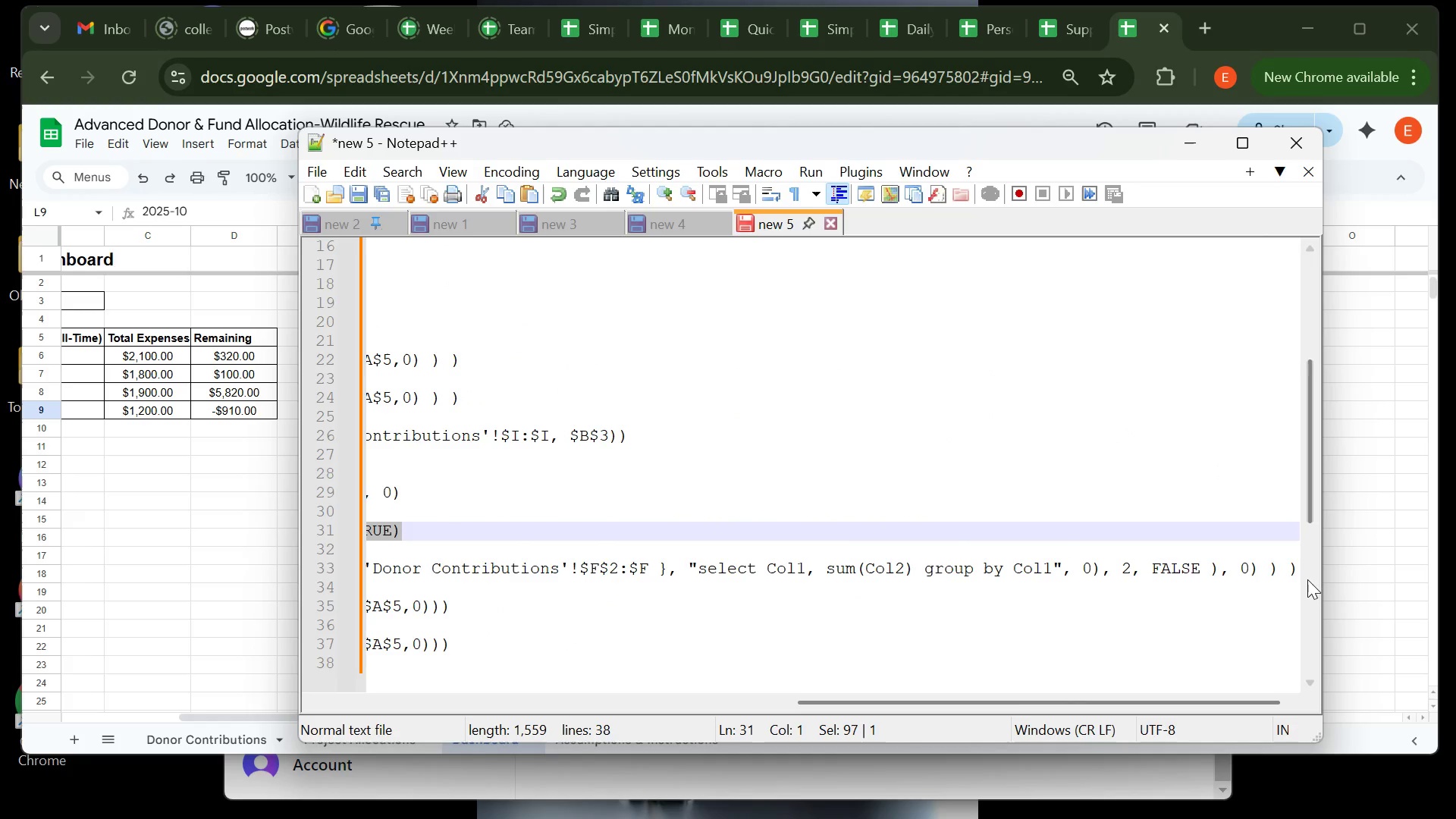 
left_click([1297, 571])
 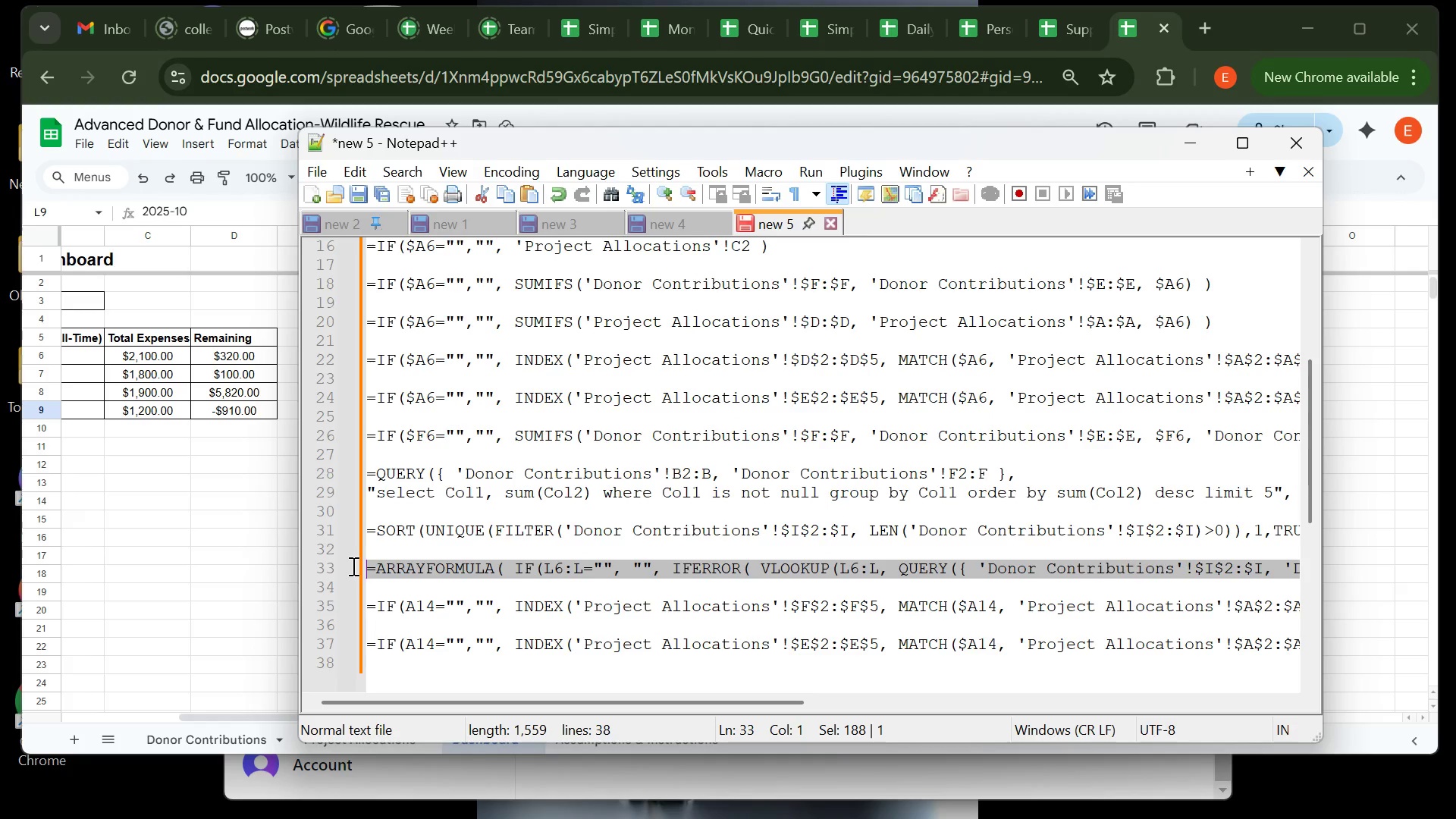 
wait(5.02)
 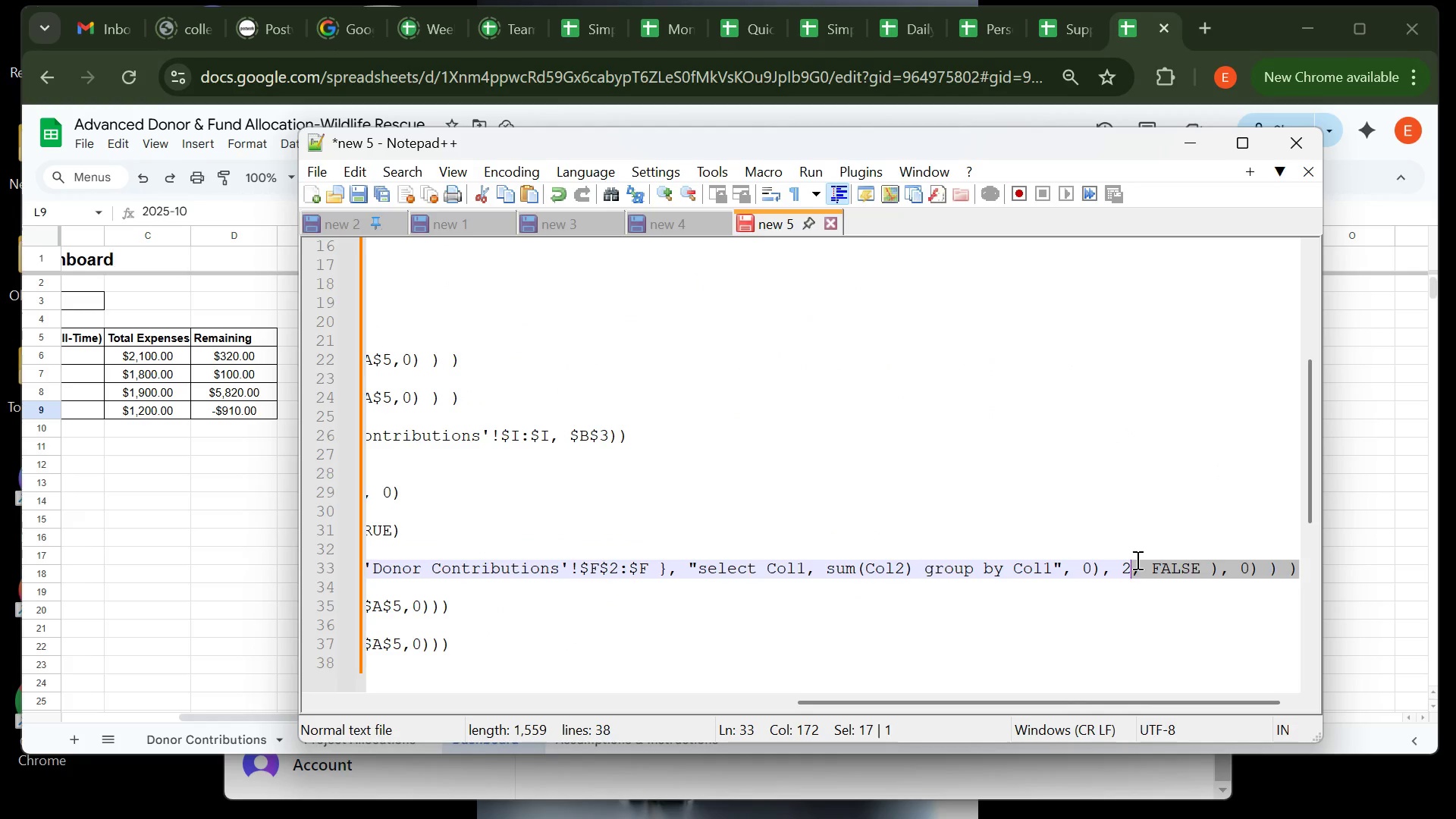 
key(Control+C)
 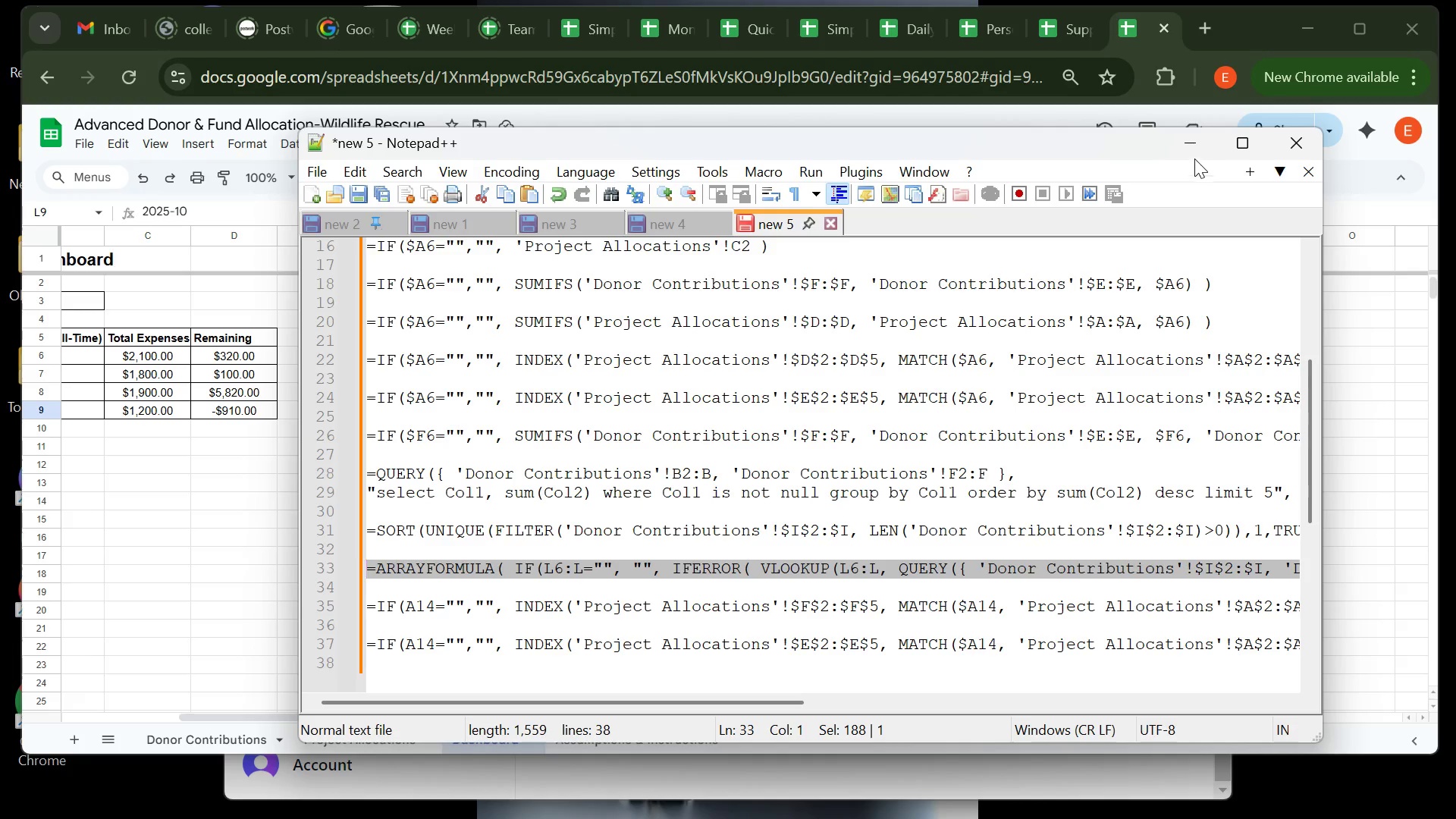 
left_click([1195, 149])
 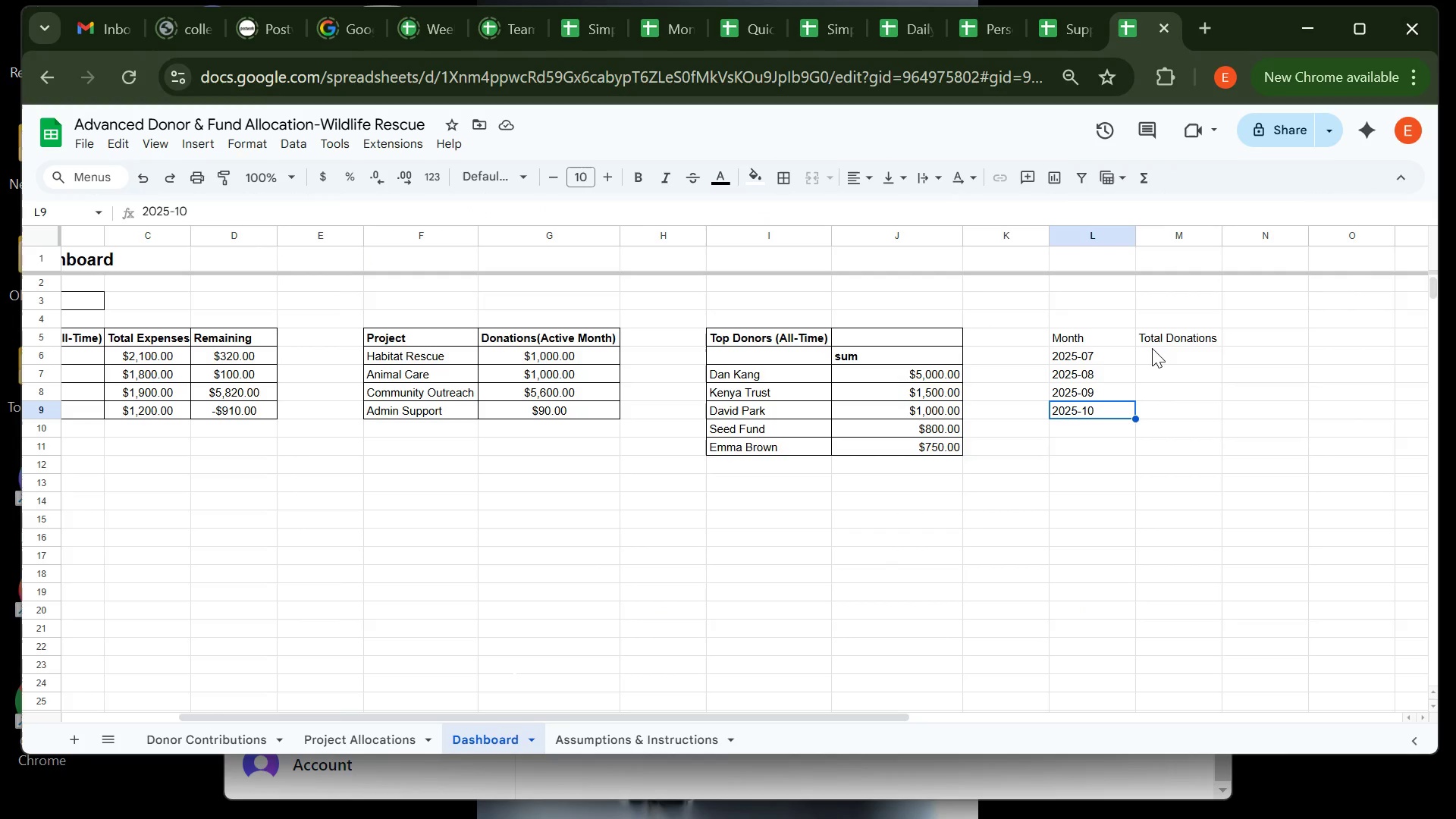 
left_click([1152, 348])
 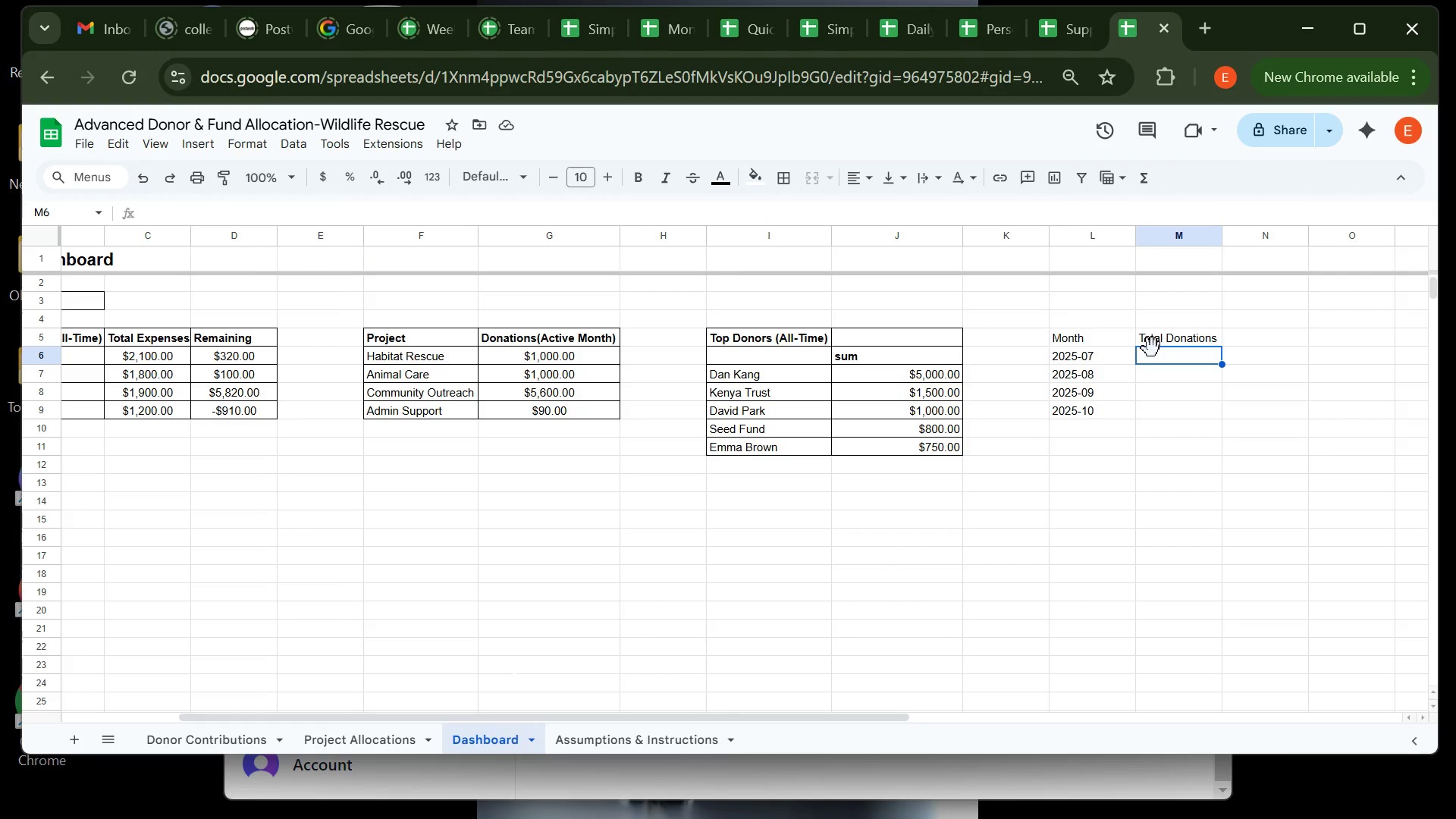 
key(Control+ControlLeft)
 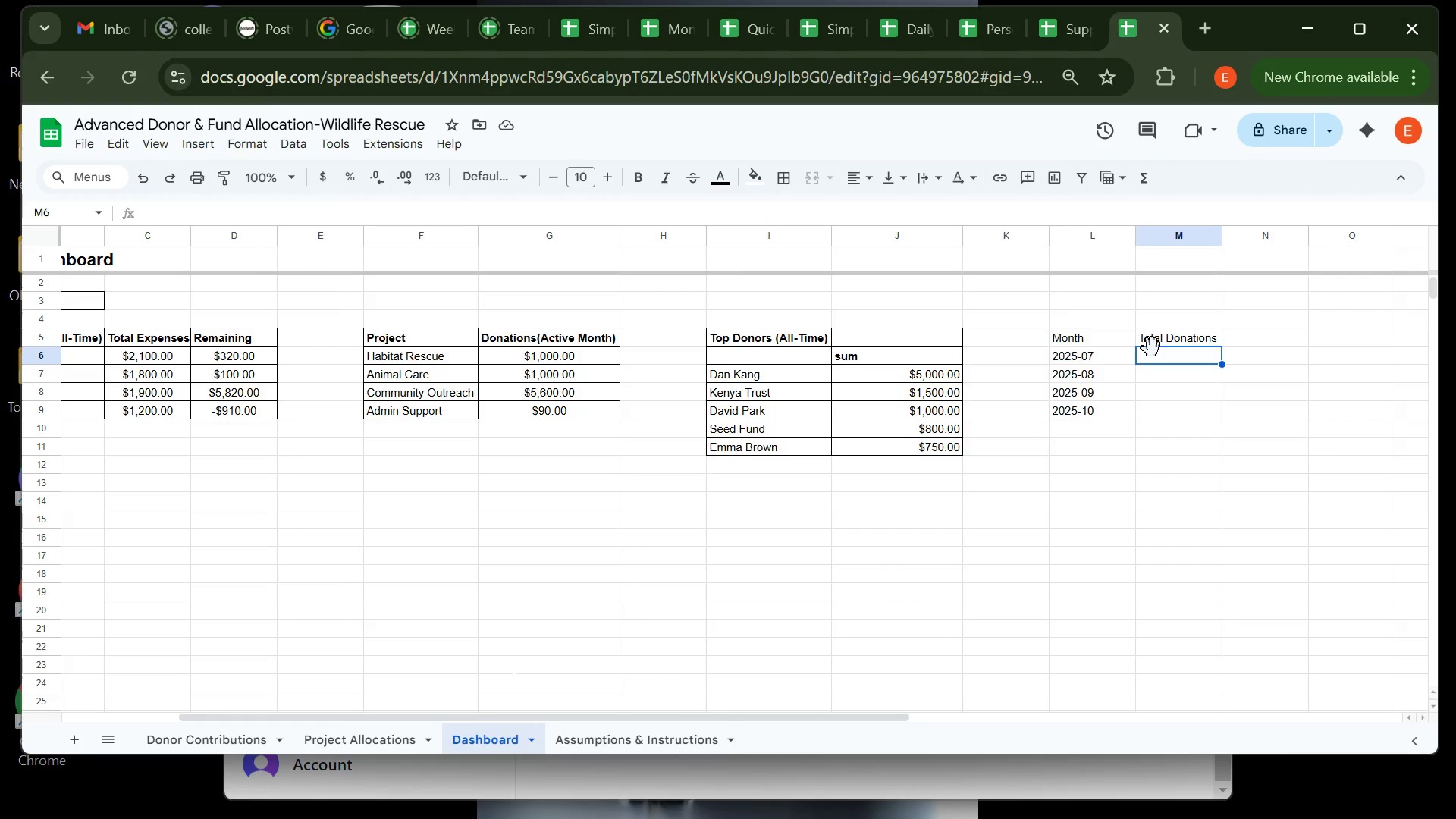 
key(Control+V)
 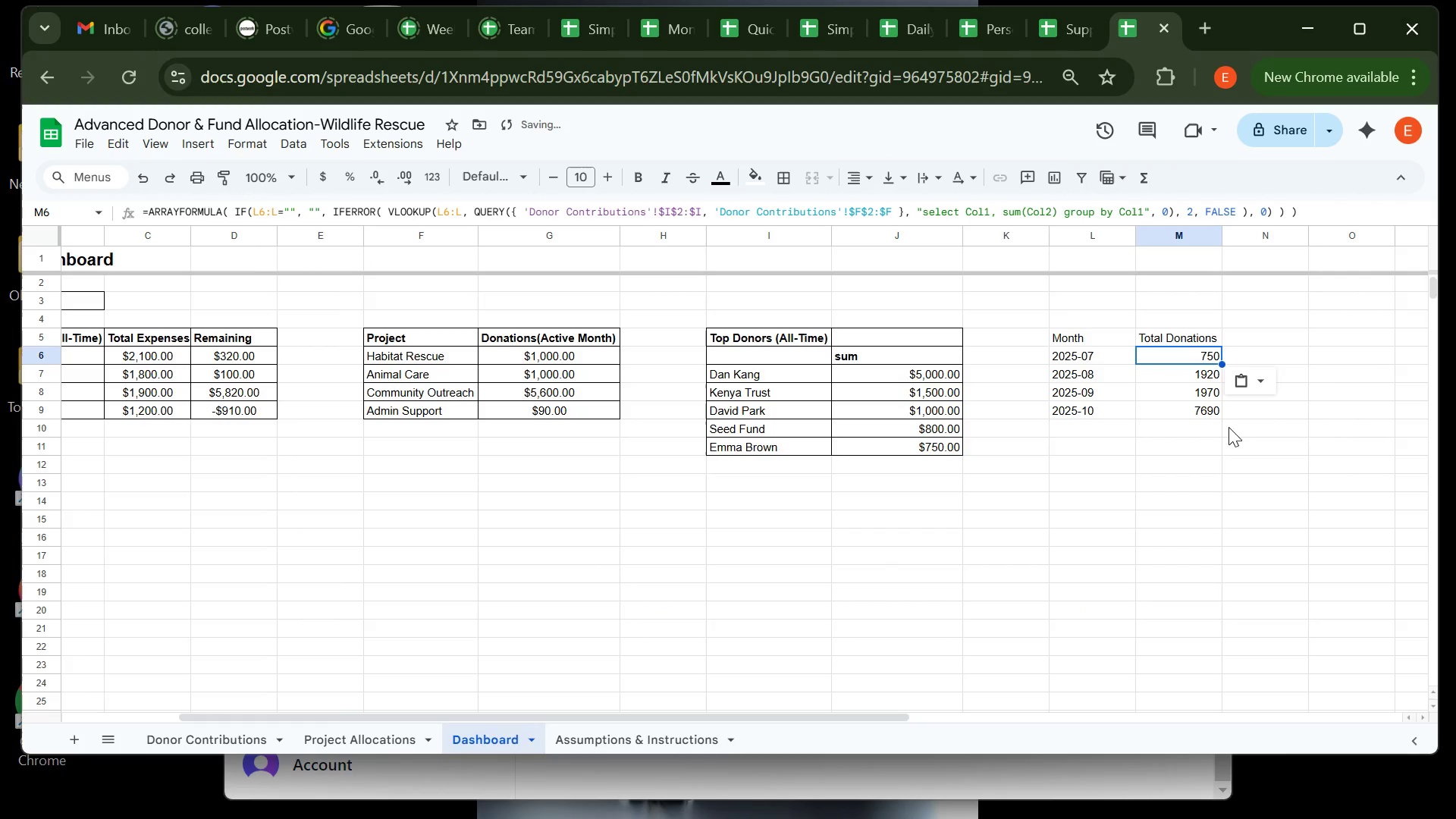 
left_click([1232, 426])
 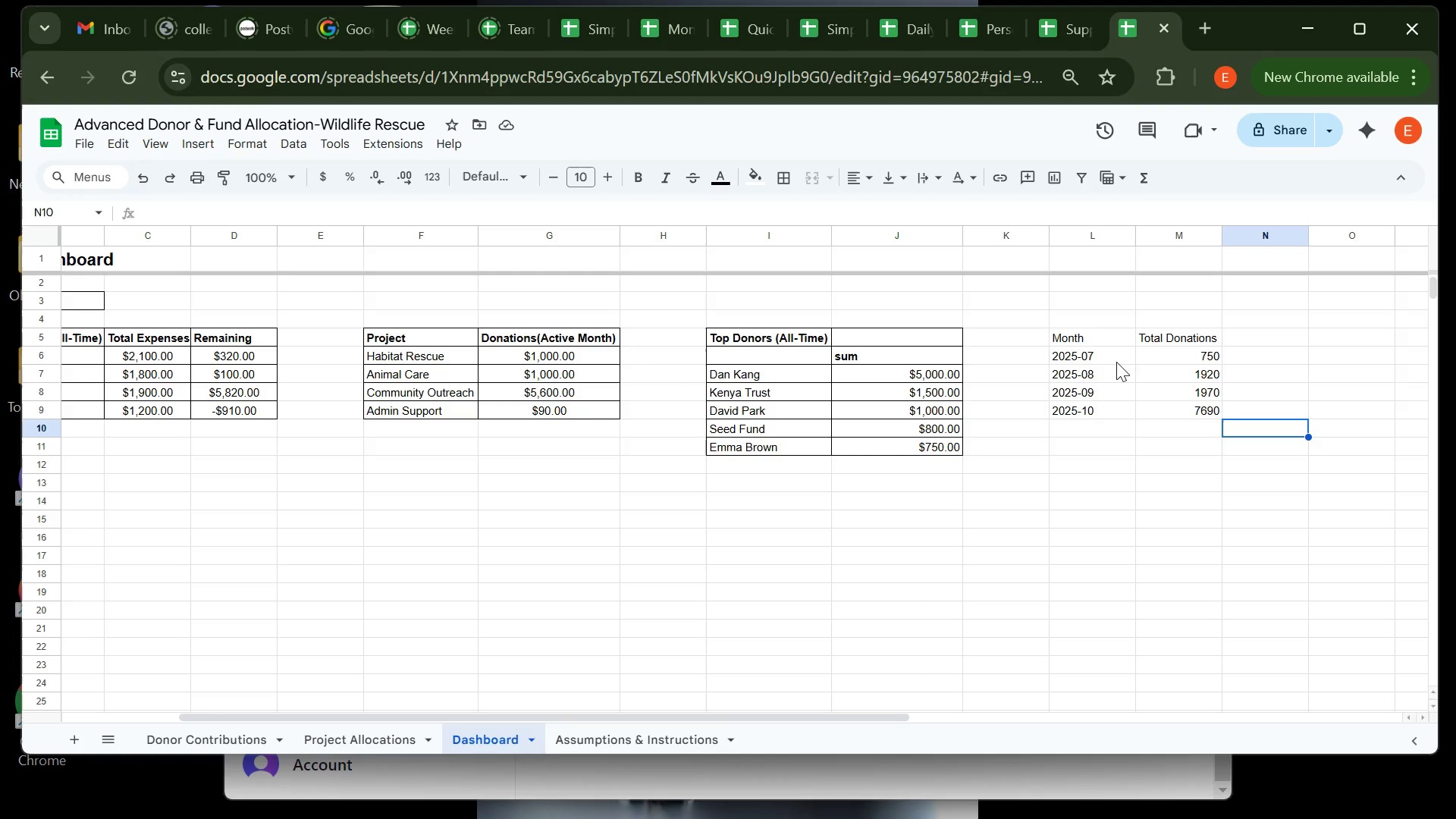 
left_click([1100, 354])
 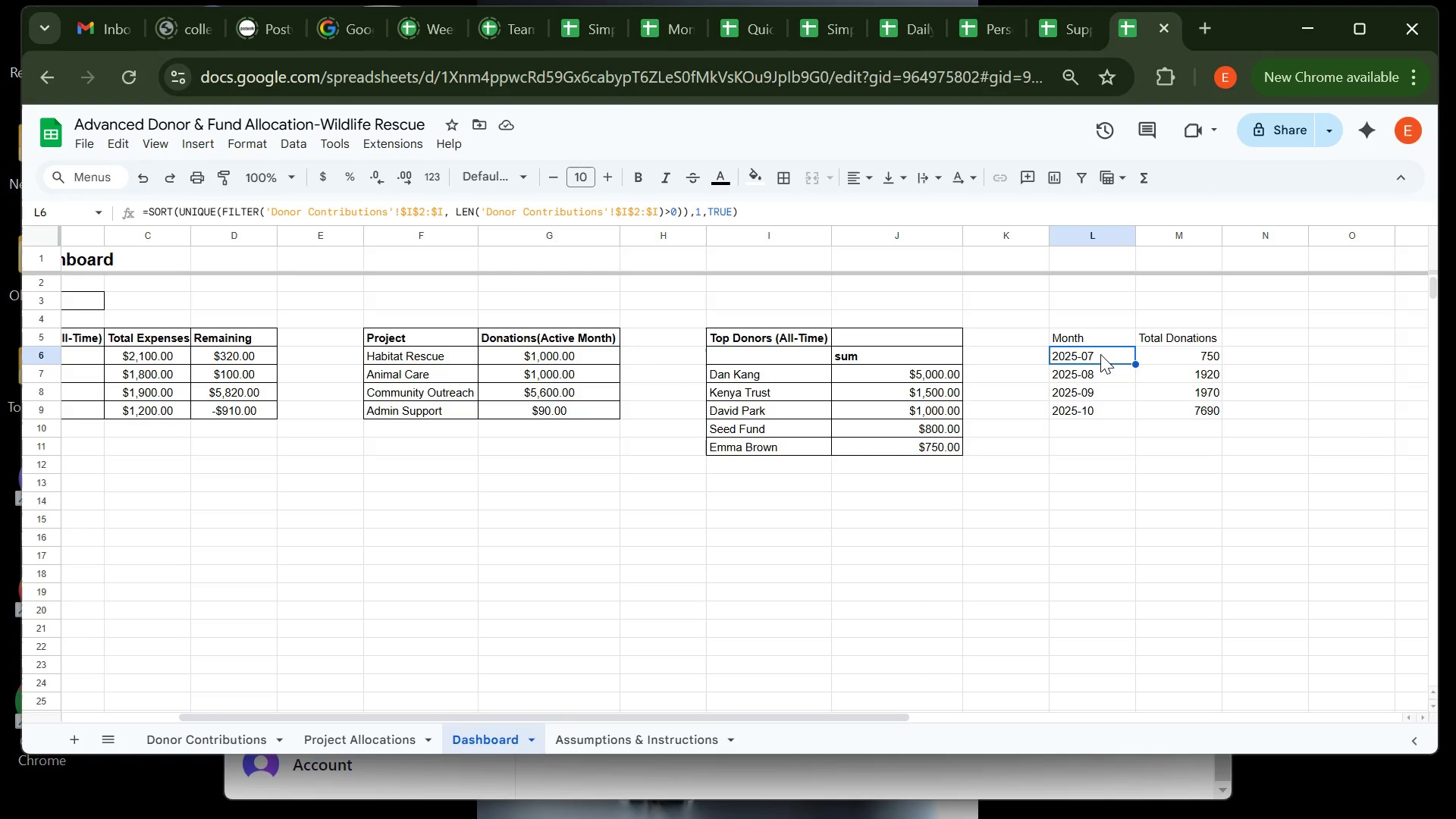 
left_click([1100, 354])
 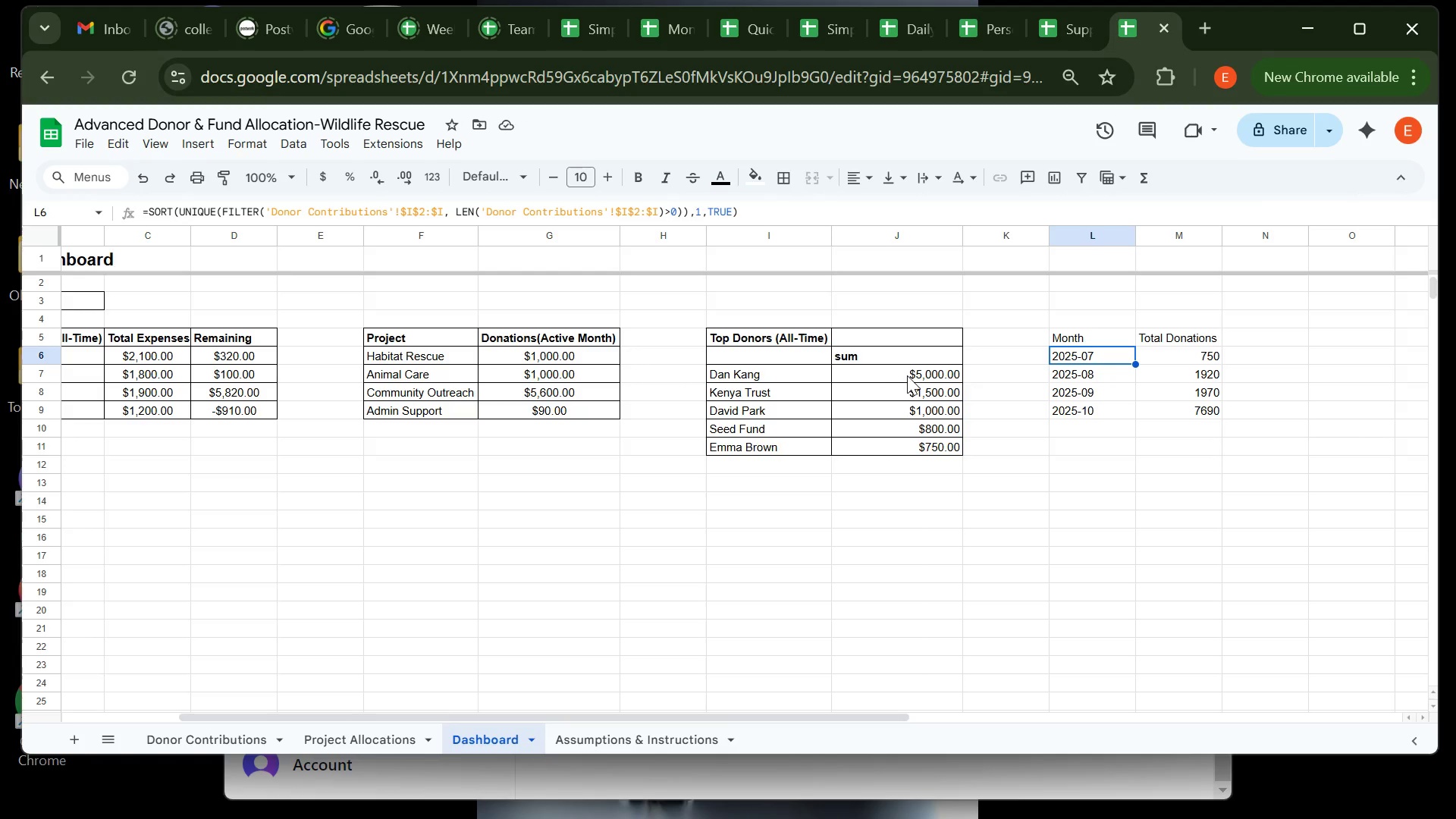 
left_click([908, 375])
 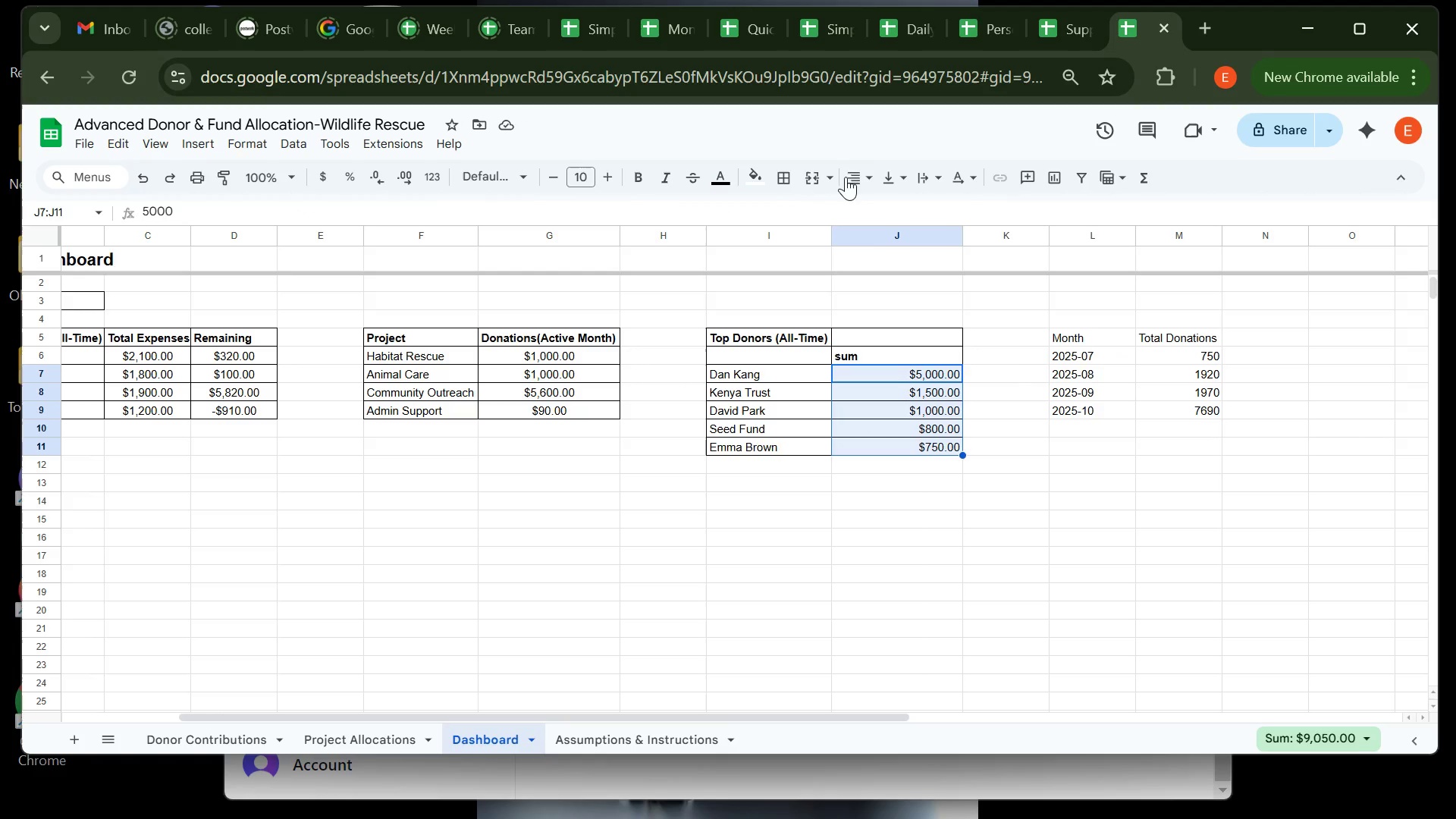 
left_click([871, 180])
 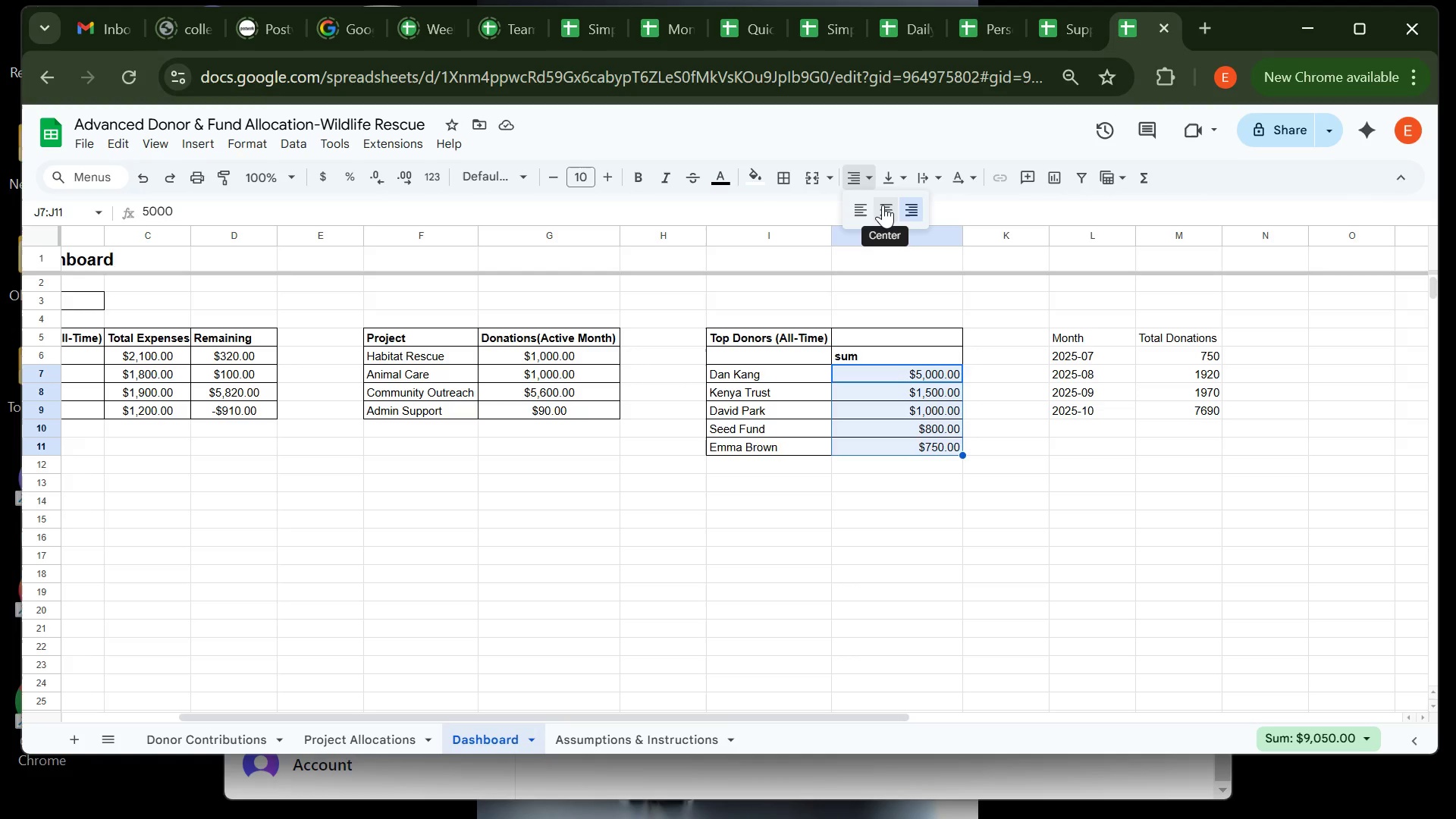 
left_click([883, 205])
 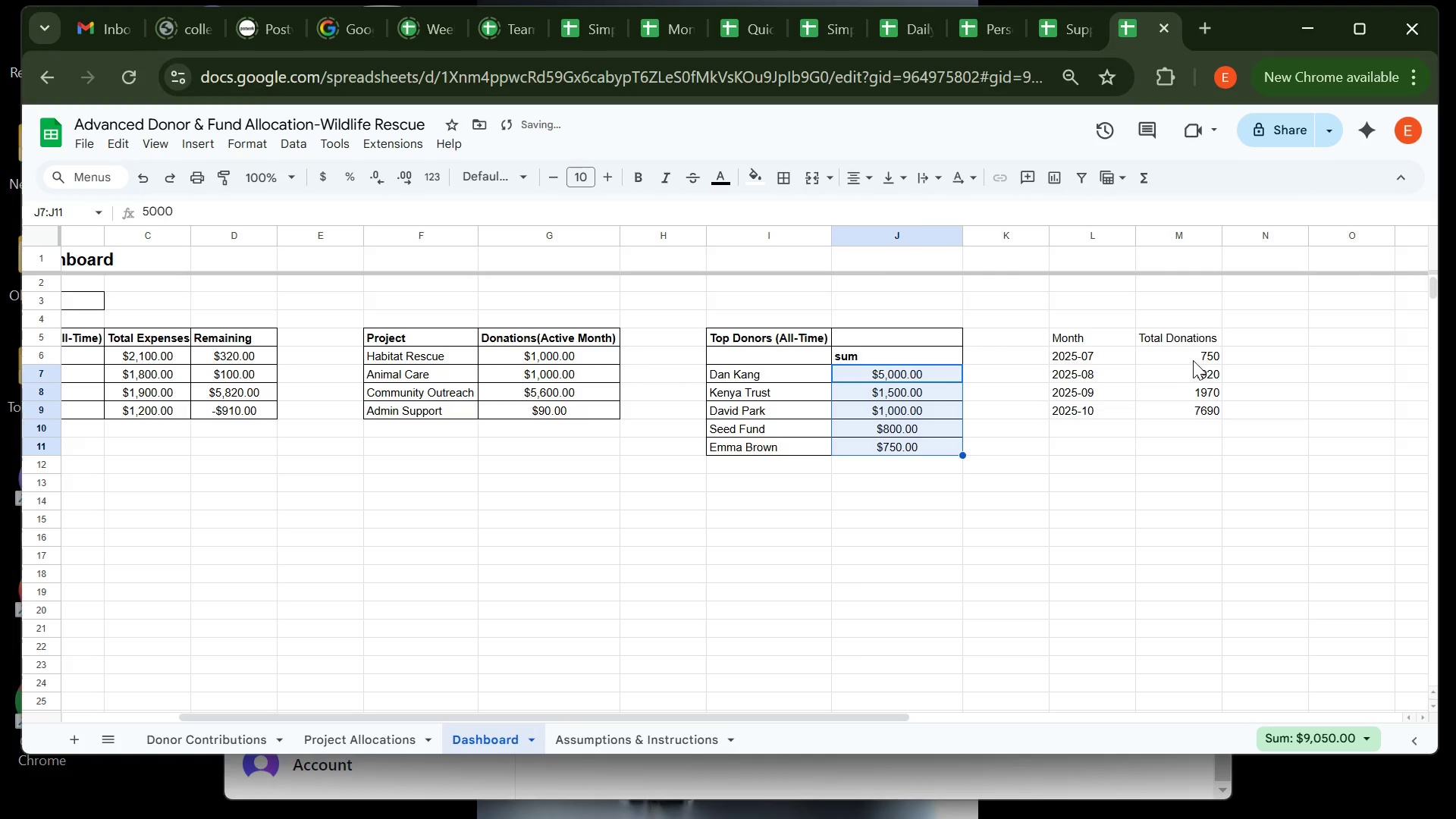 
left_click([1194, 359])
 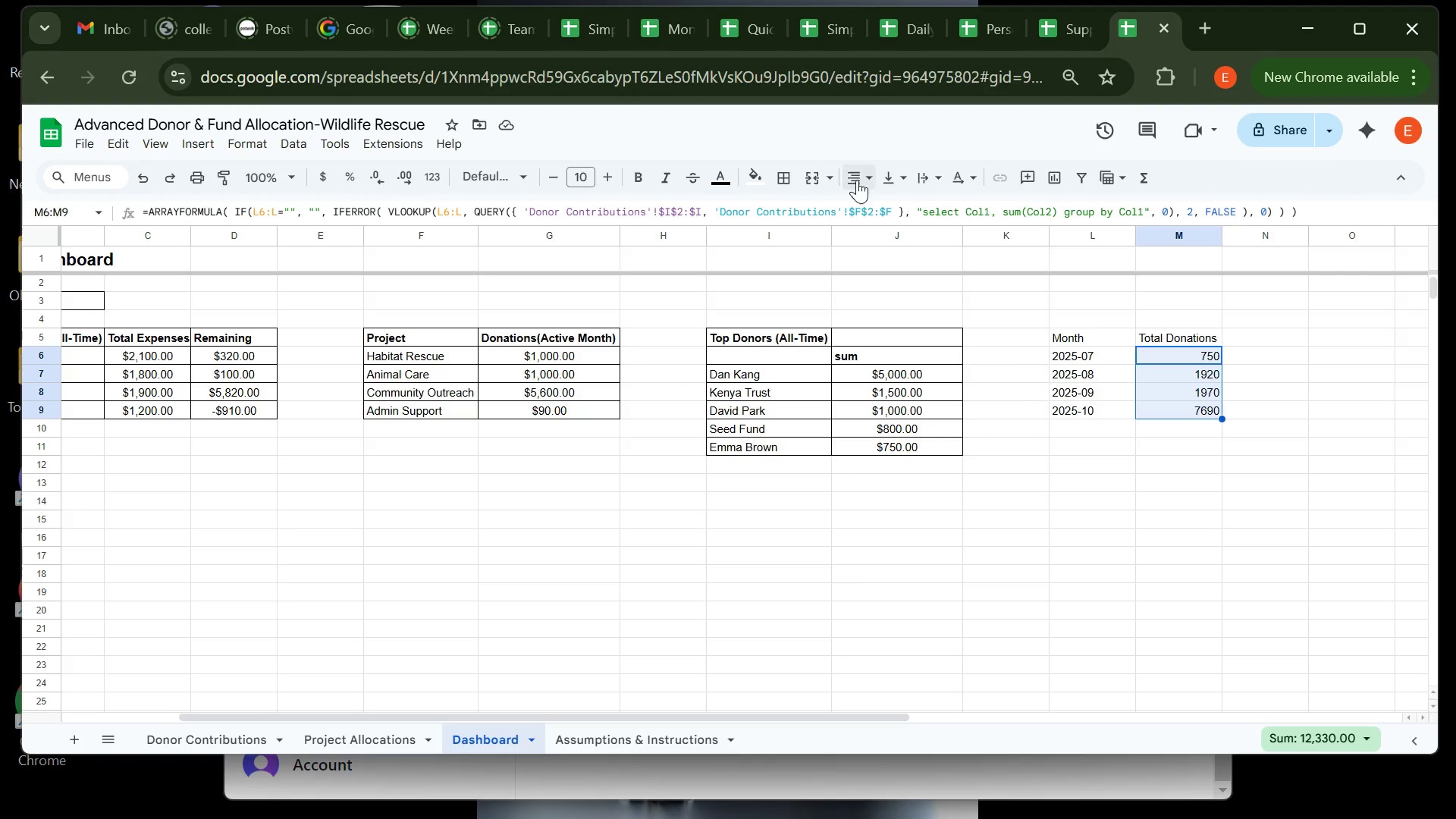 
left_click([876, 180])
 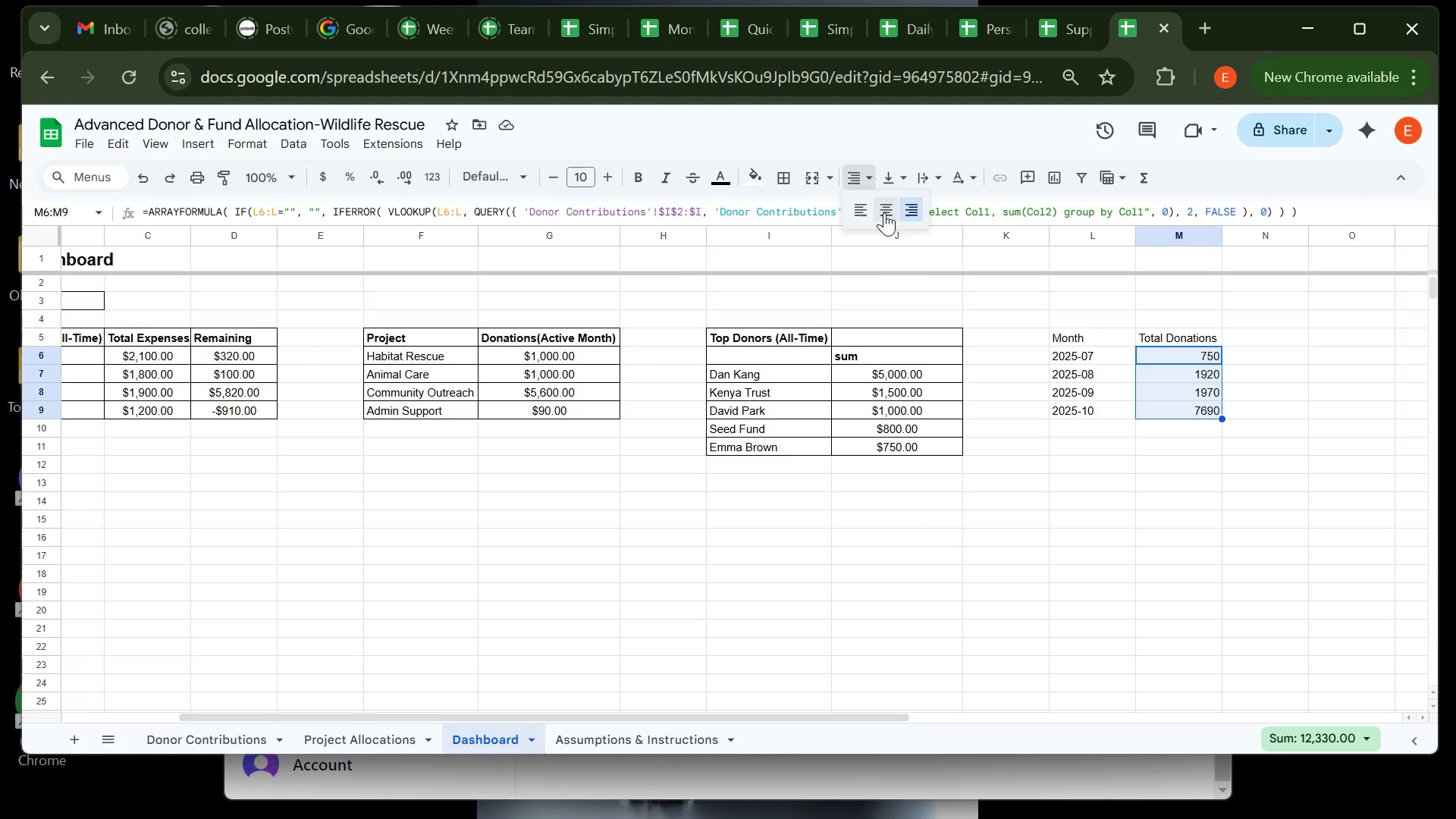 
left_click([884, 212])
 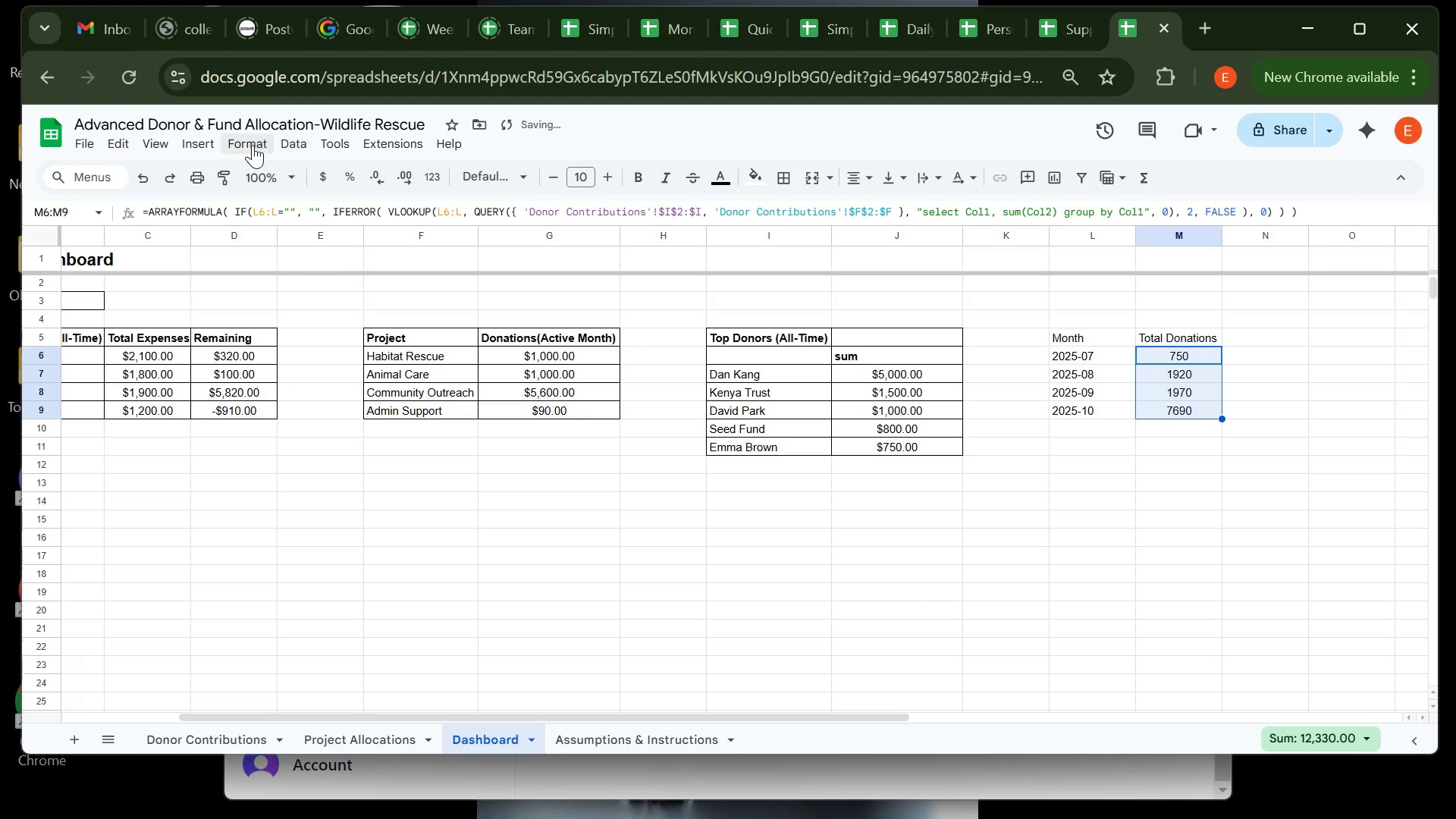 
left_click([254, 142])
 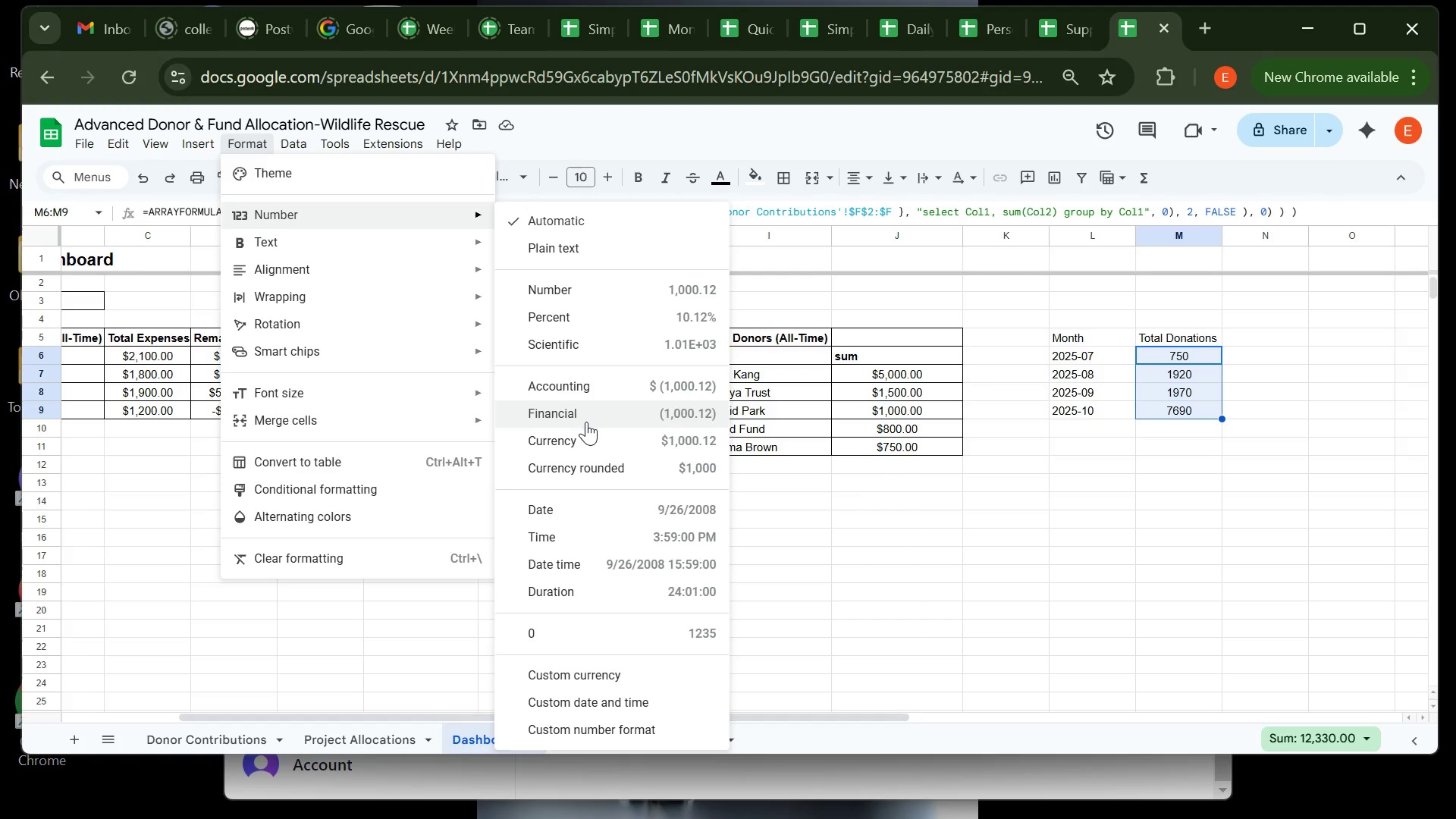 
left_click([587, 432])
 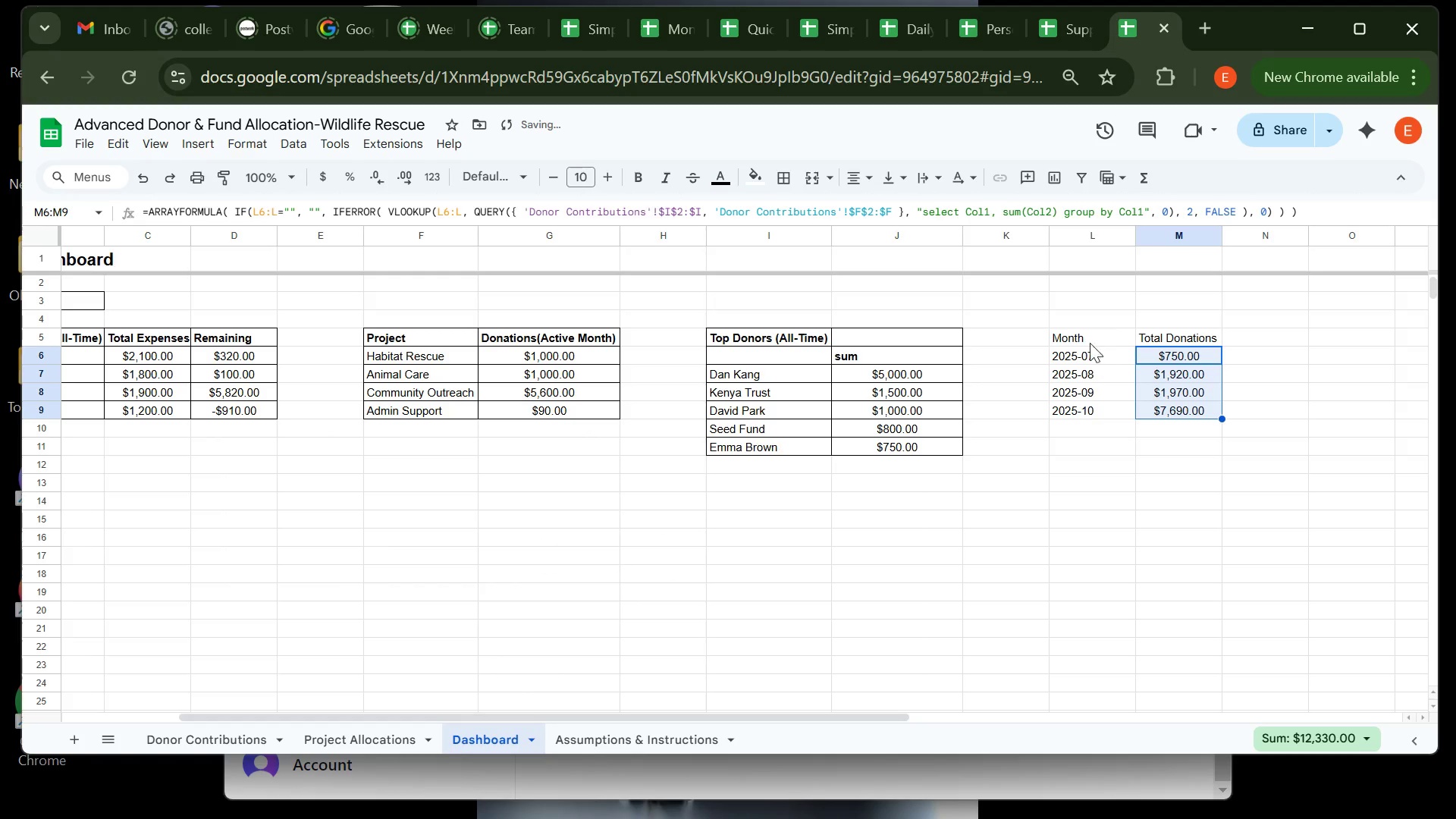 
left_click([1088, 333])
 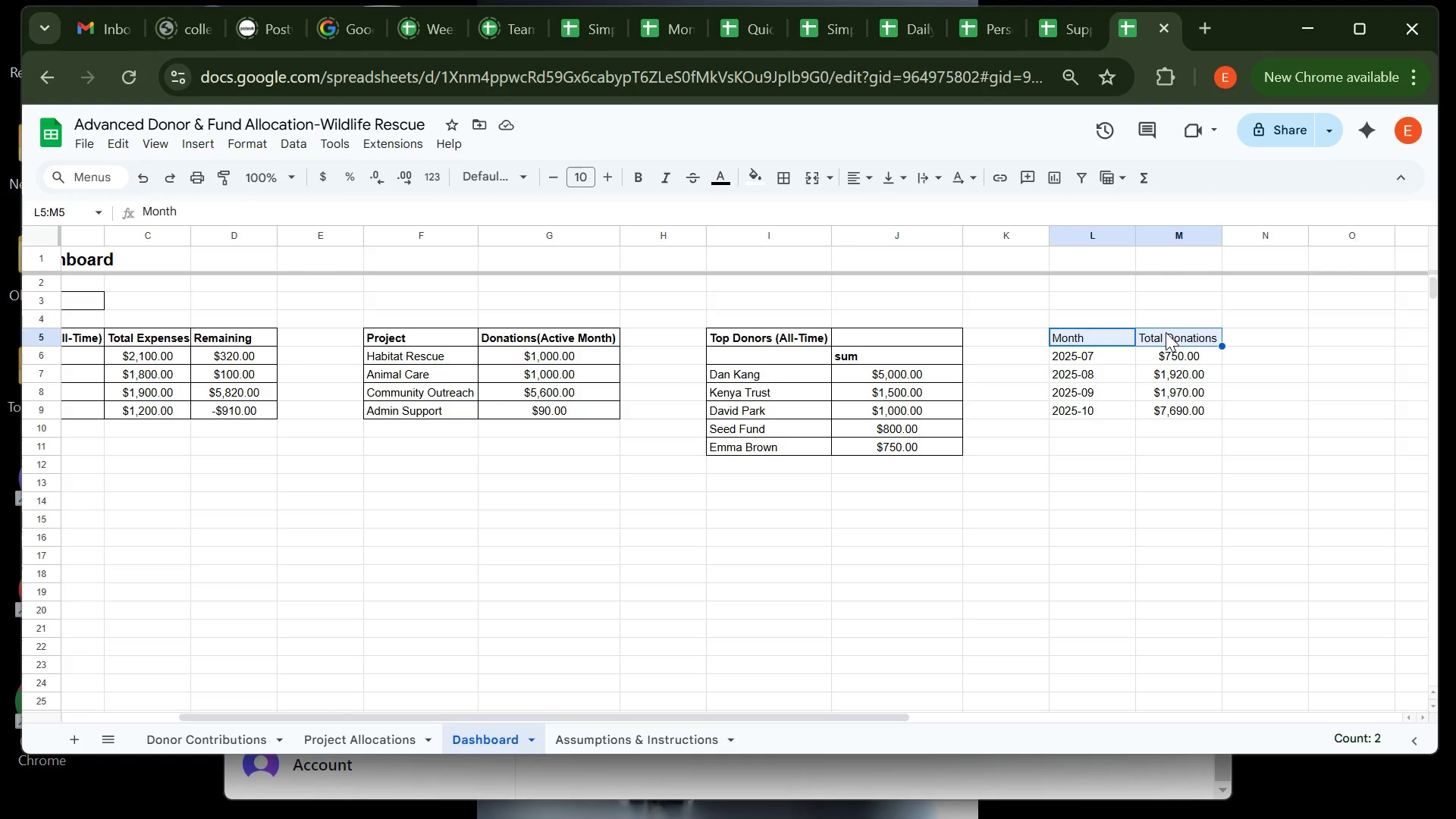 
key(Control+B)
 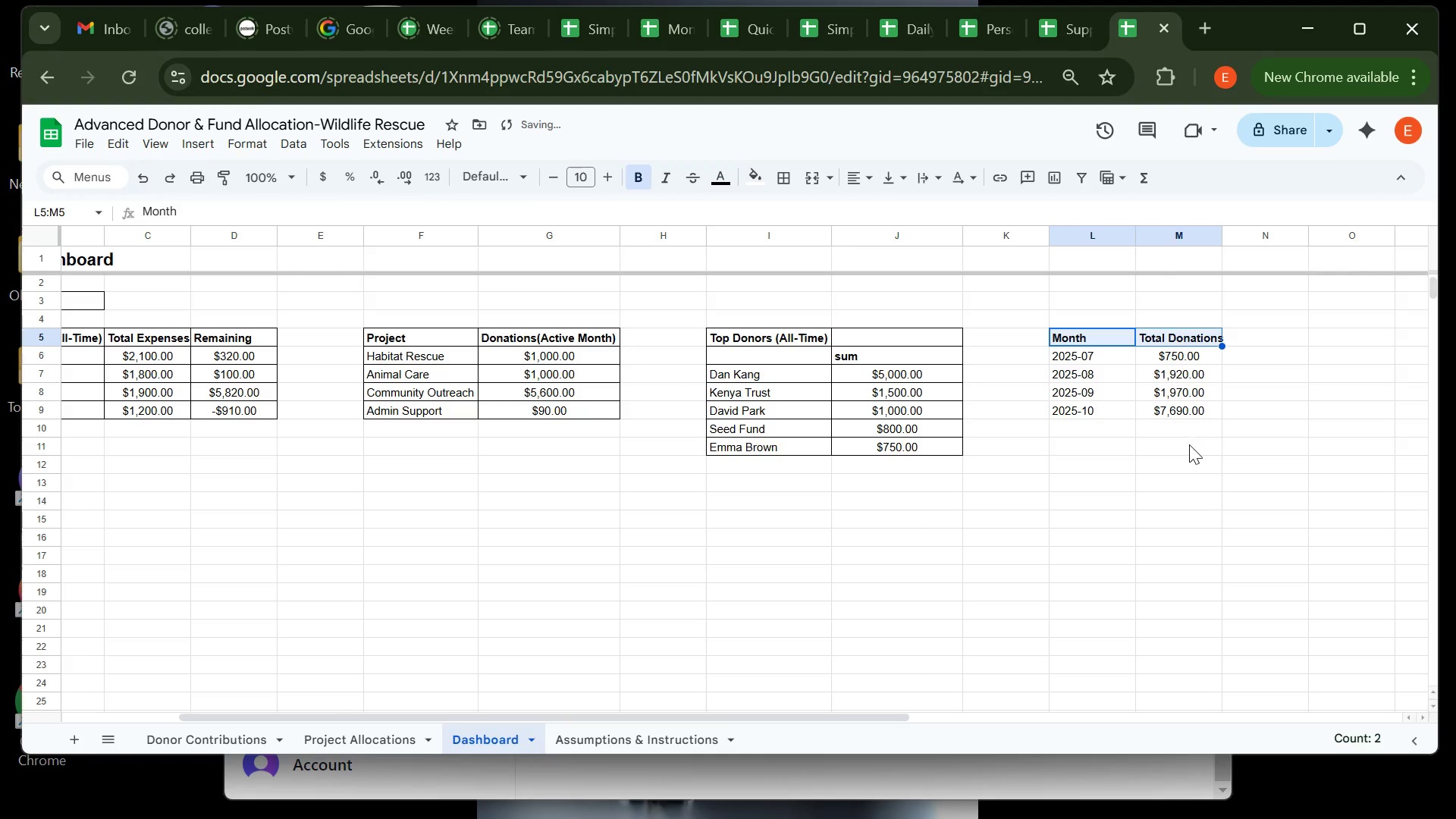 
left_click([1179, 451])
 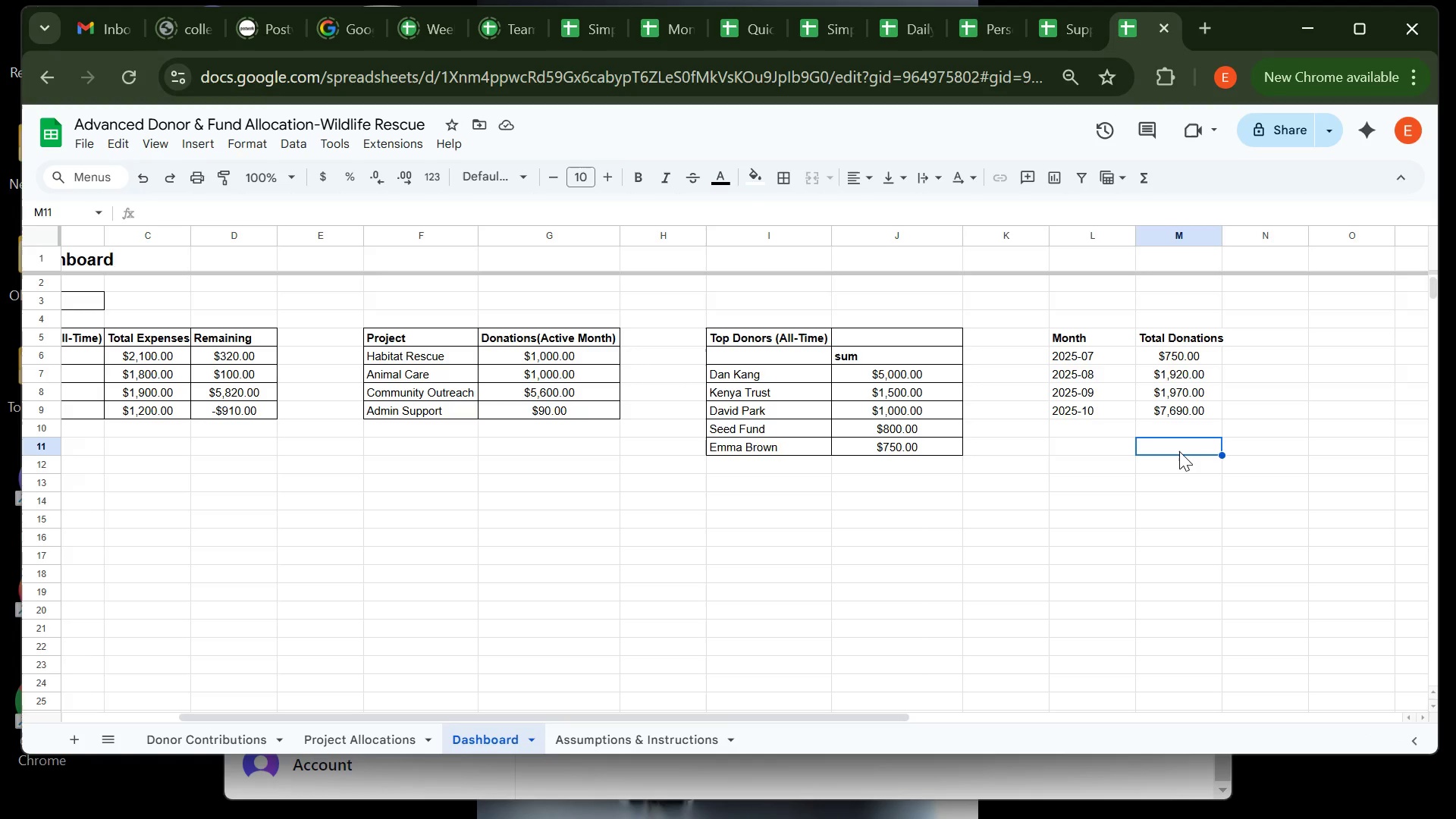 
wait(15.0)
 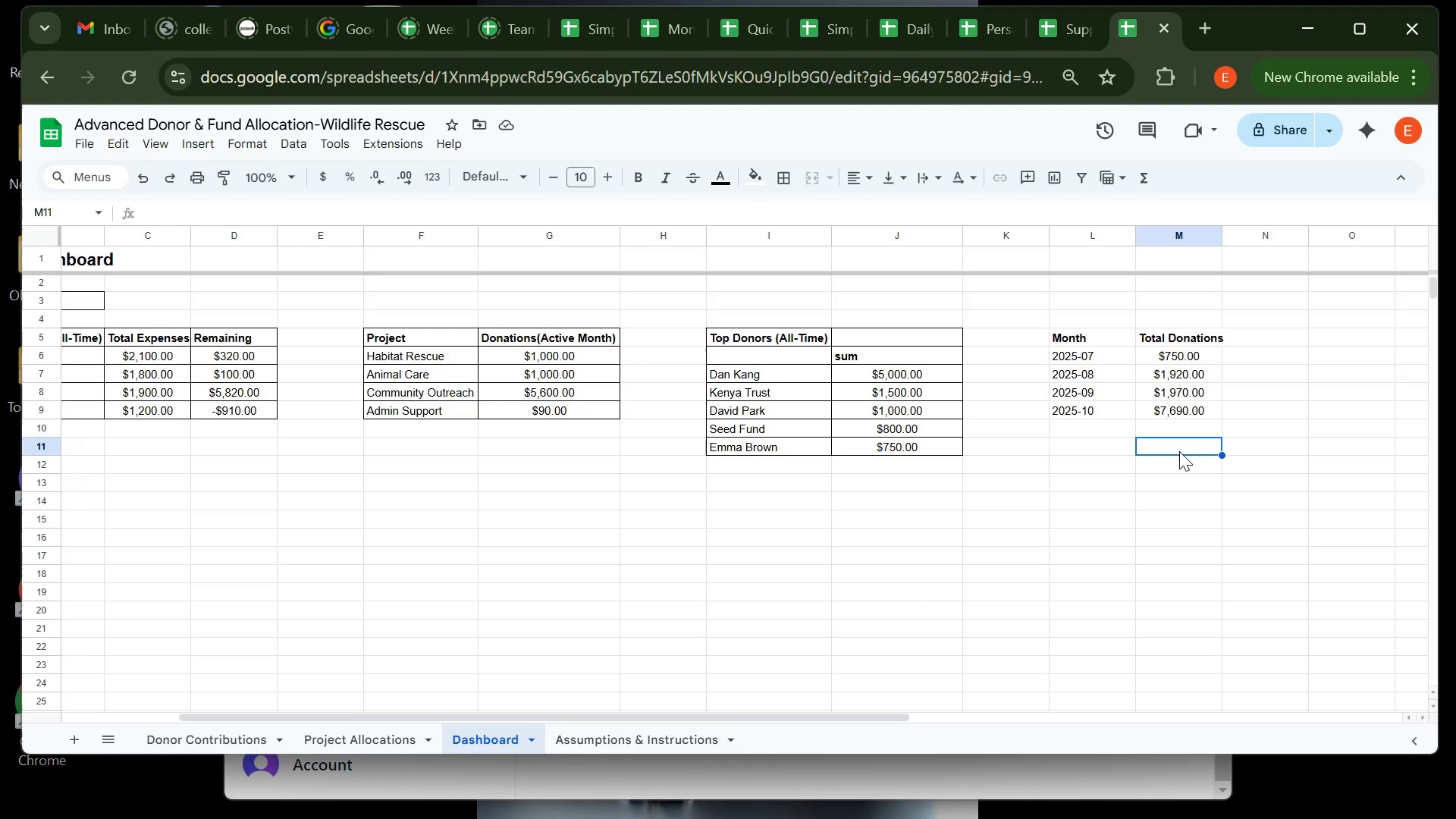 
left_click([222, 742])
 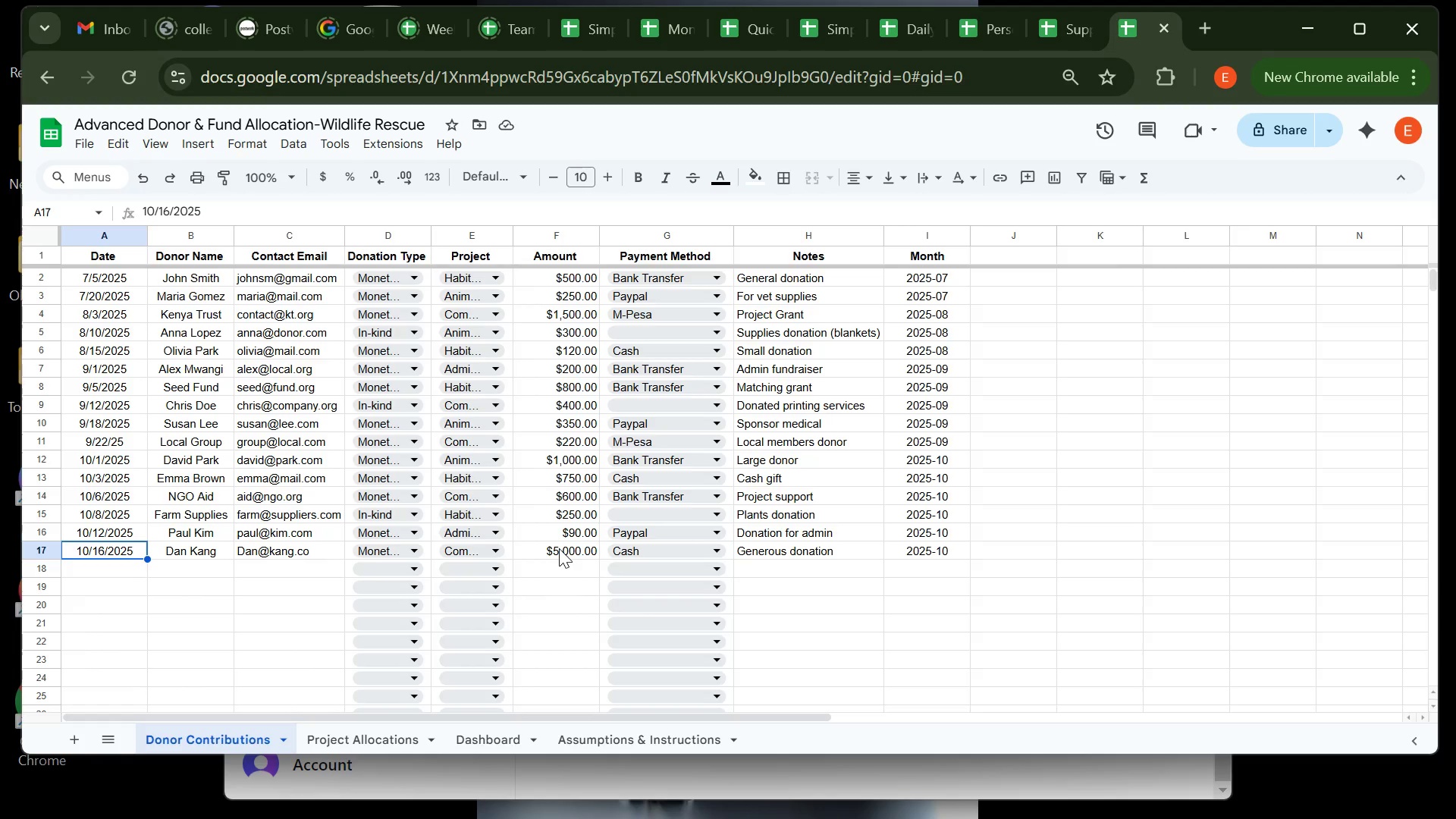 
double_click([560, 550])
 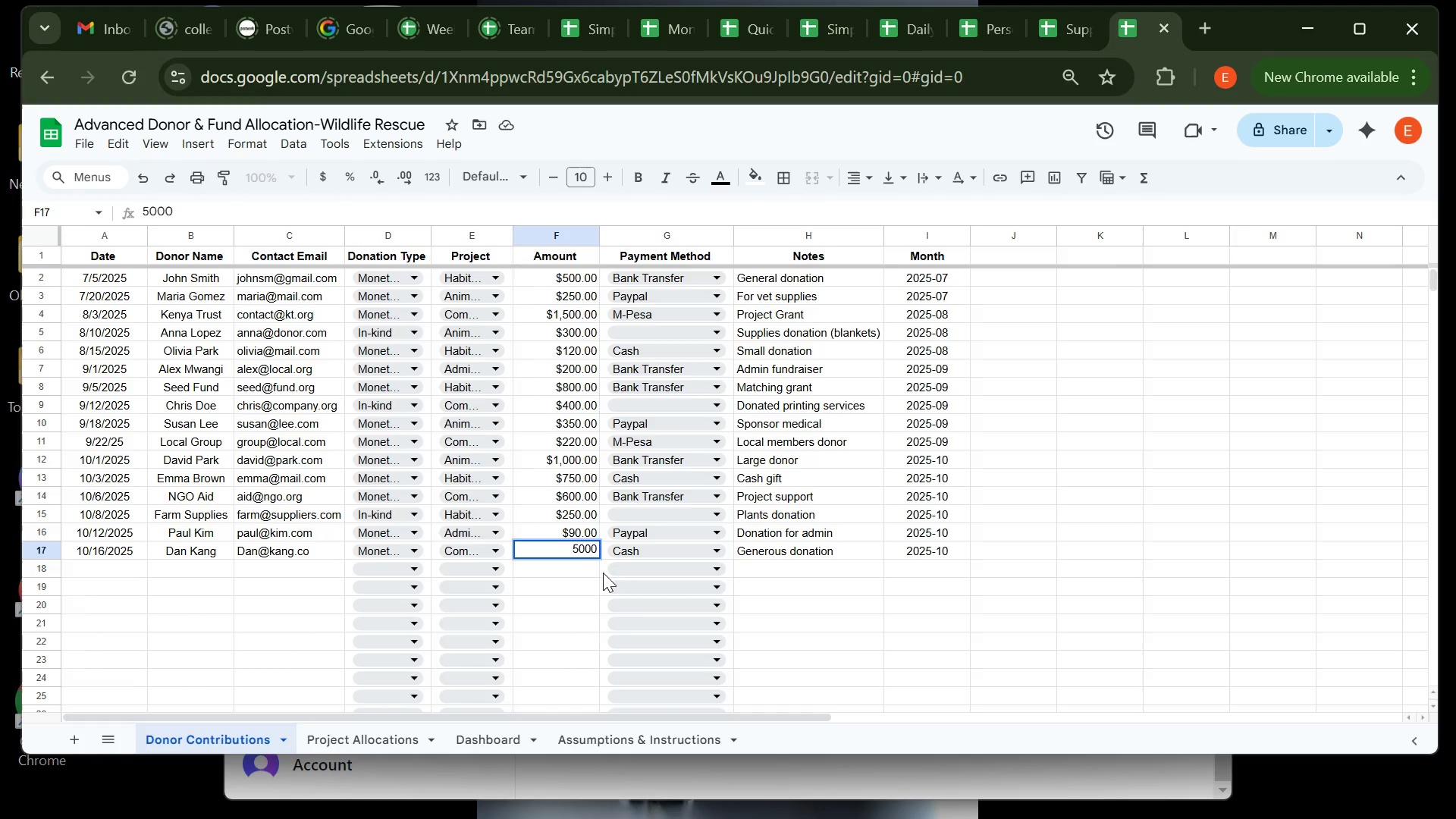 
left_click([583, 604])
 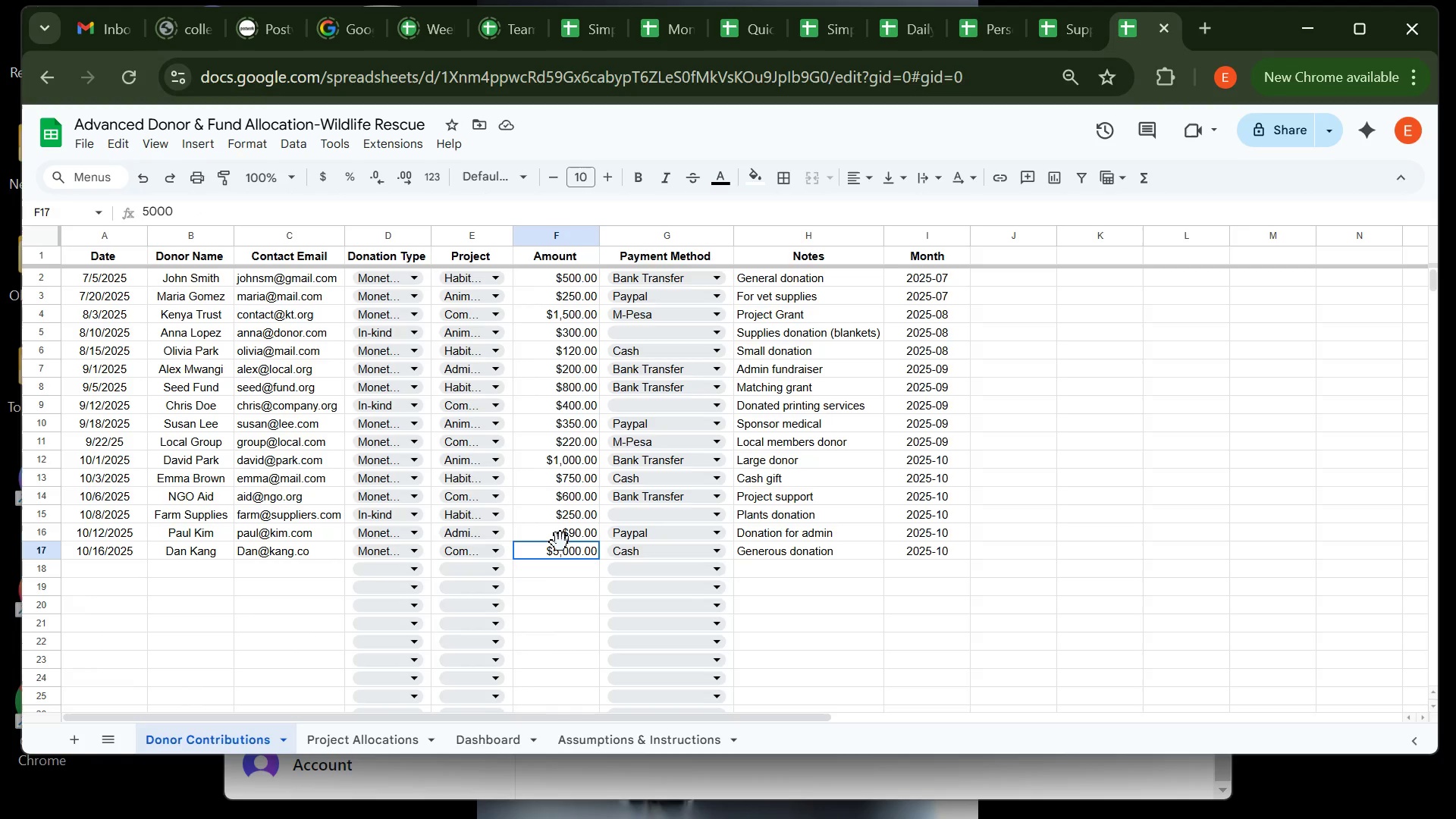 
left_click([560, 542])
 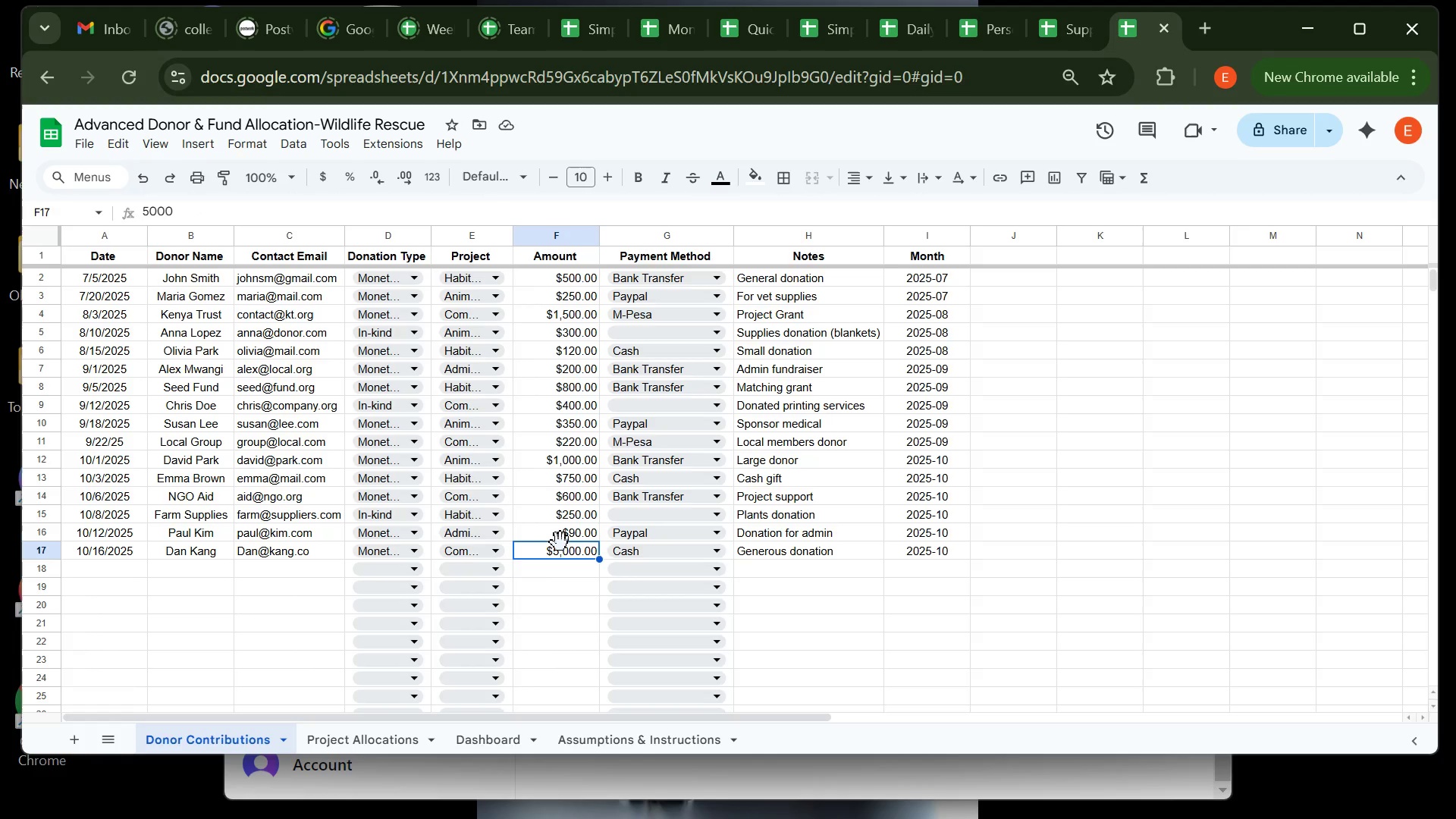 
type(2000)
 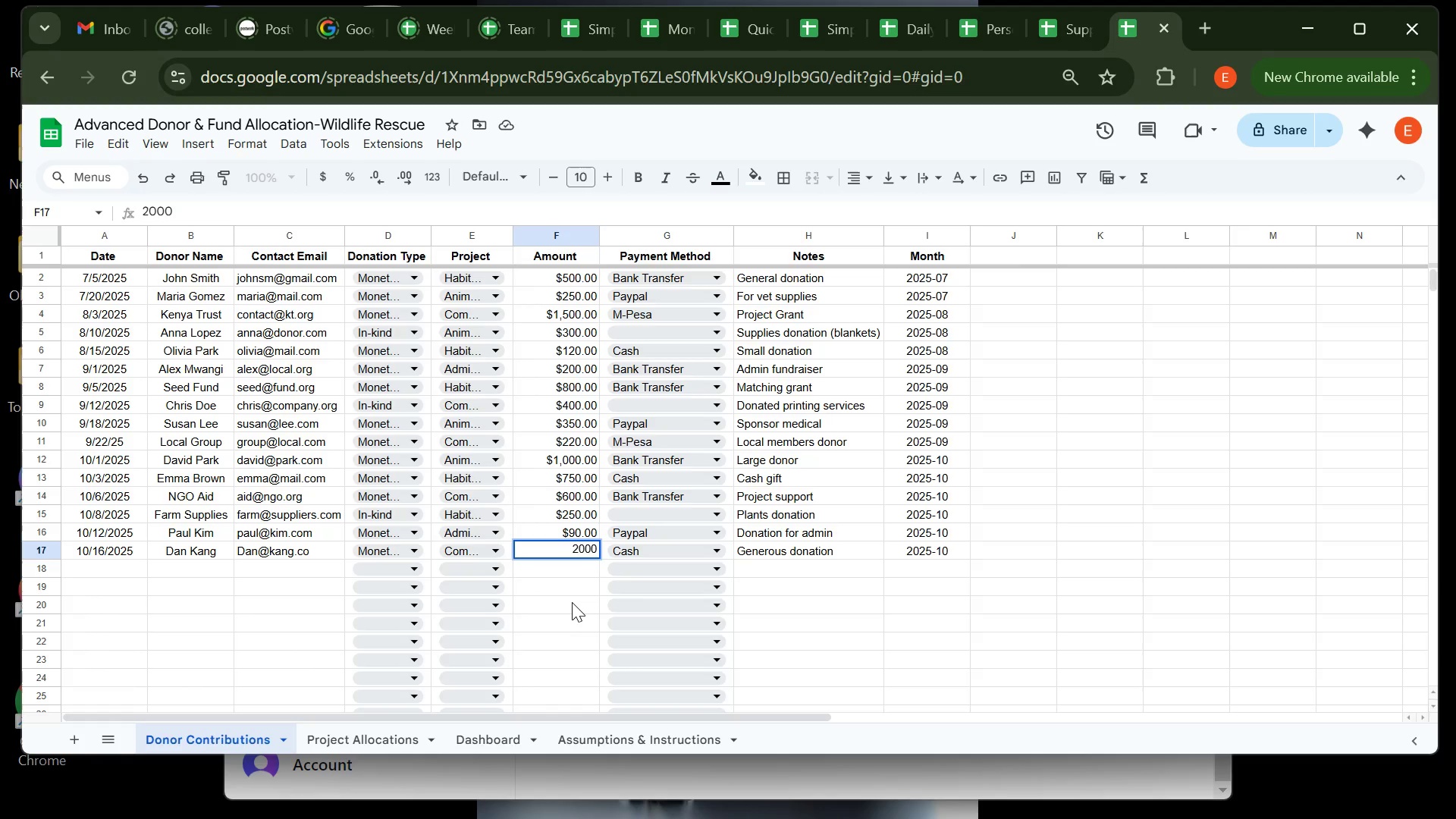 
wait(5.15)
 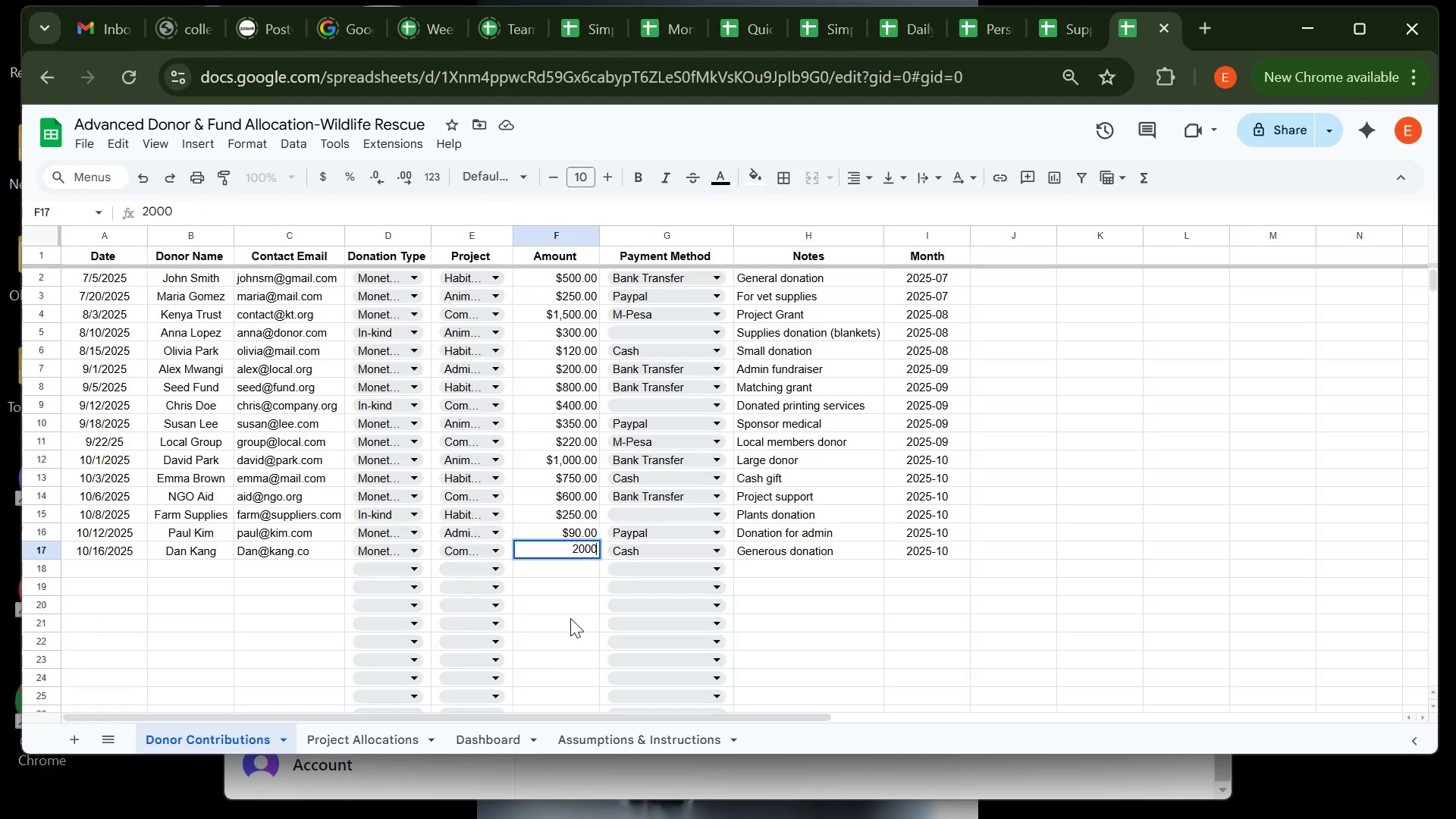 
key(Enter)
 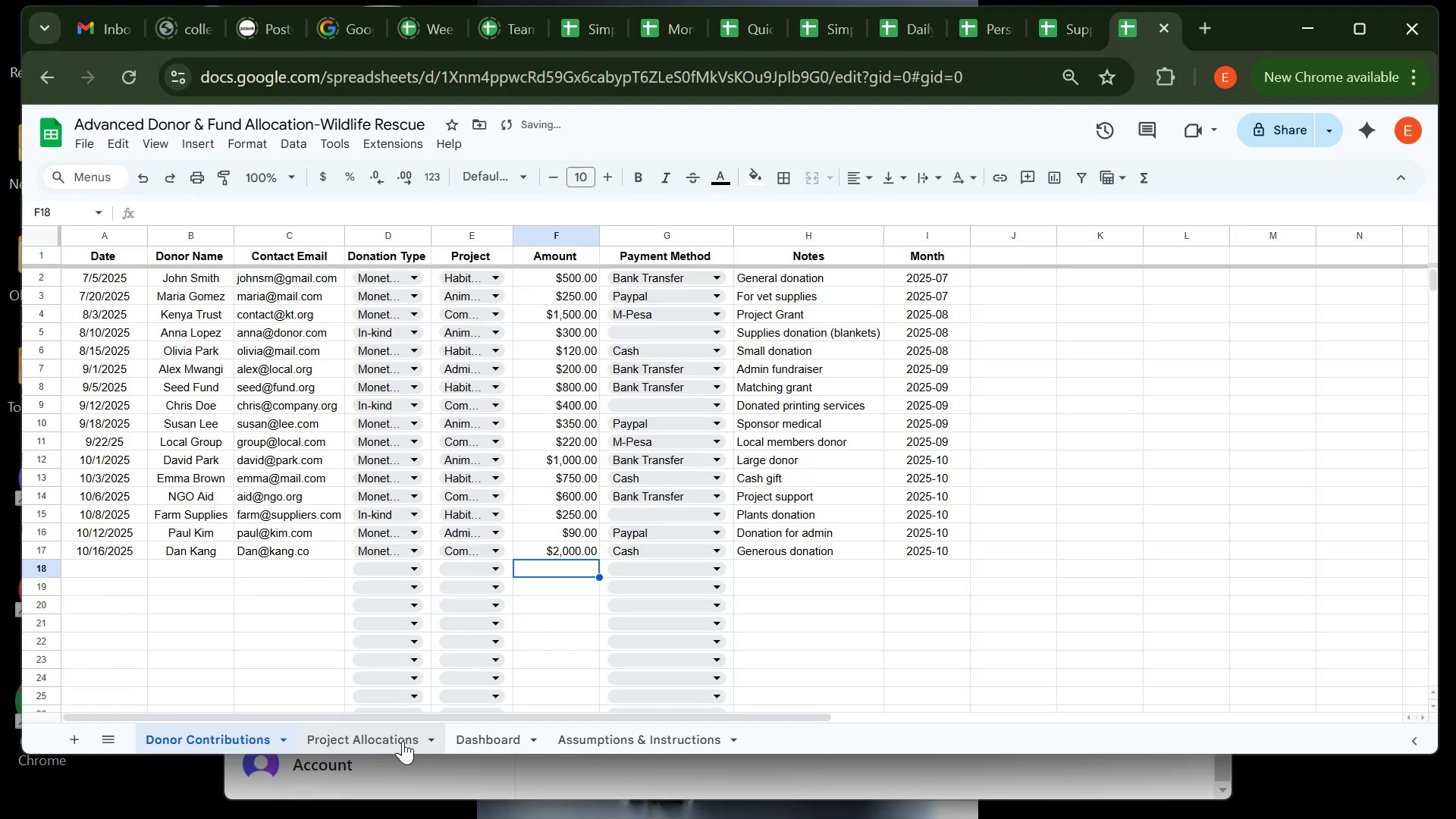 
left_click([386, 740])
 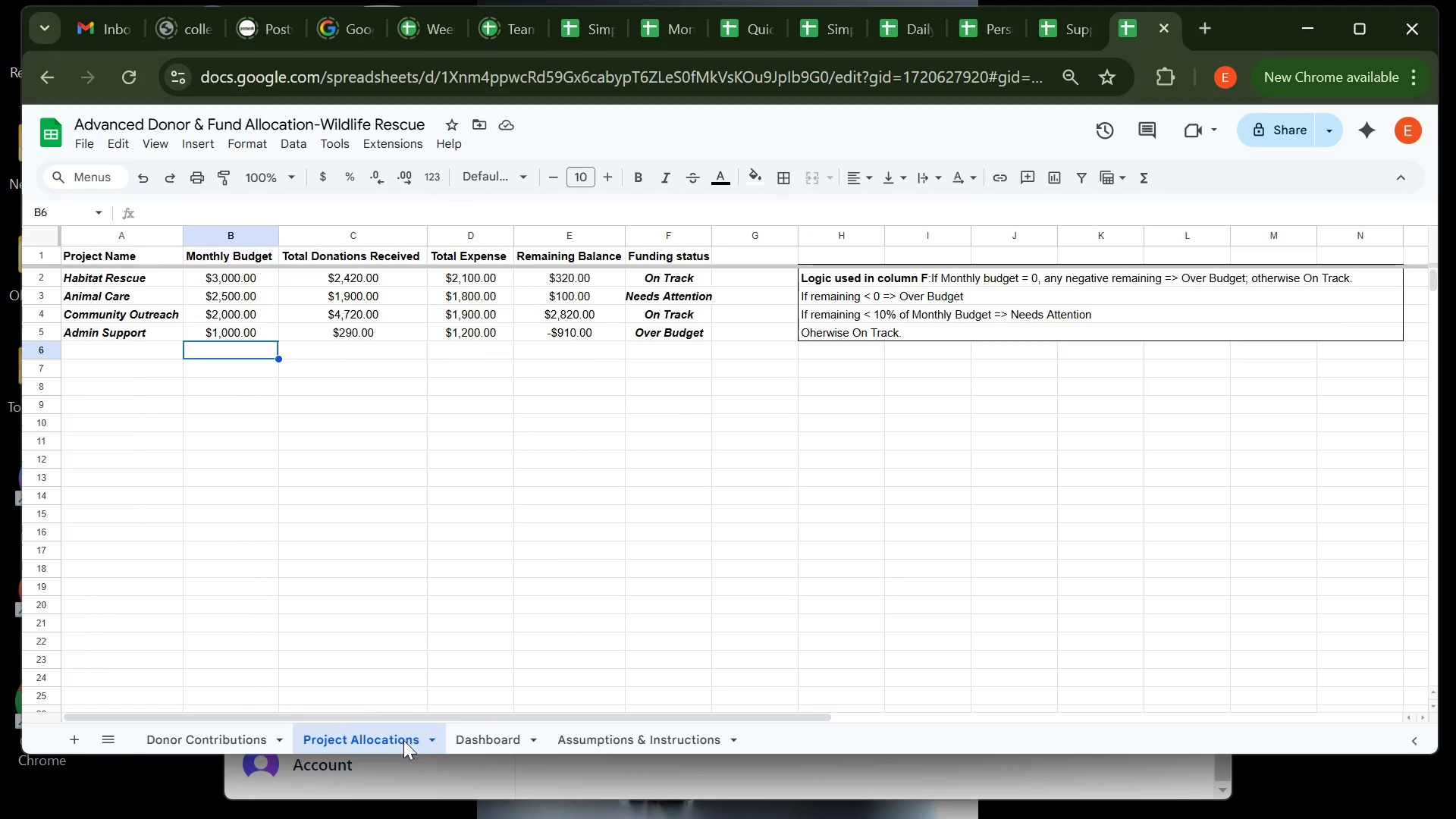 
wait(5.63)
 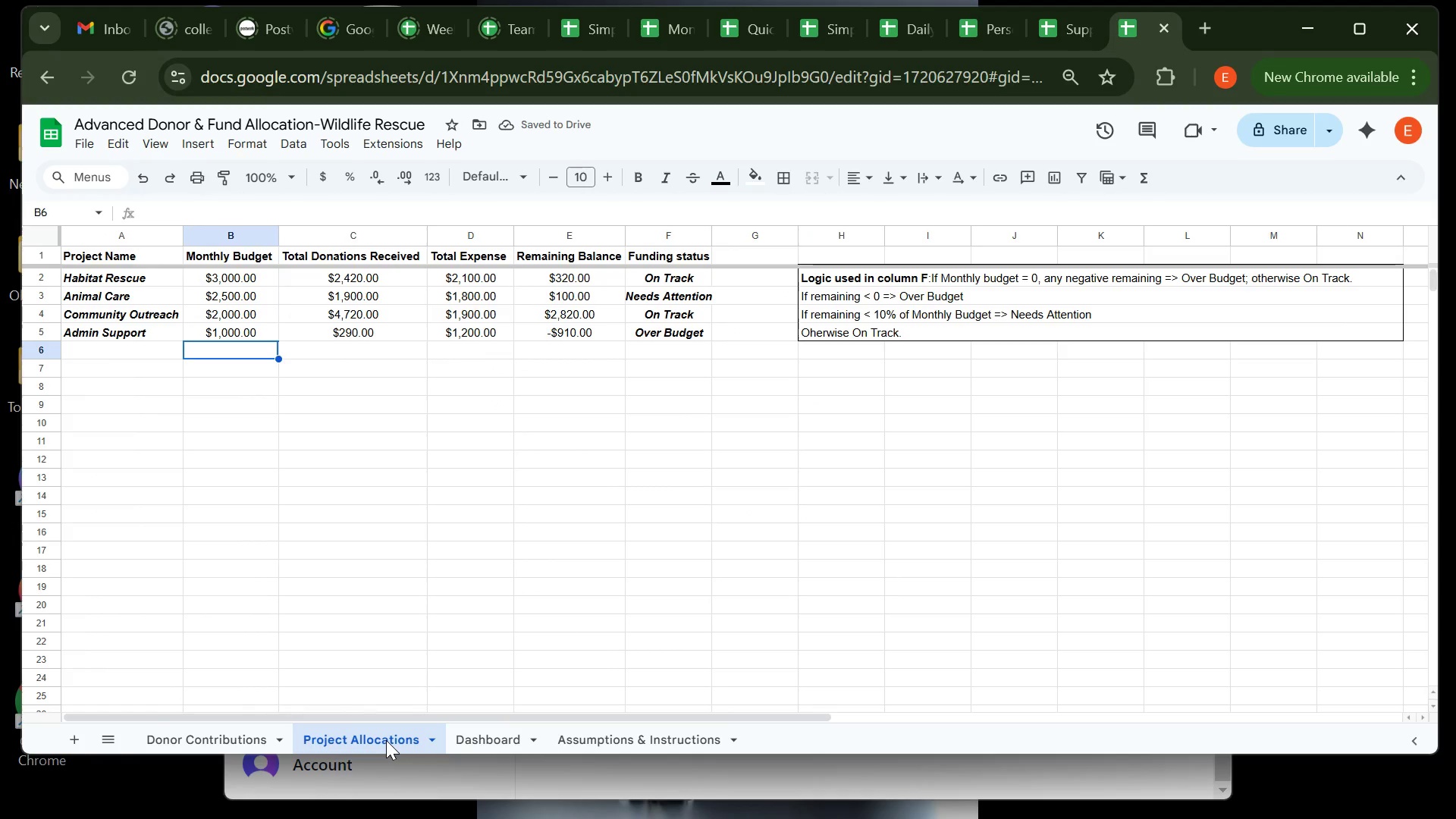 
left_click([472, 732])
 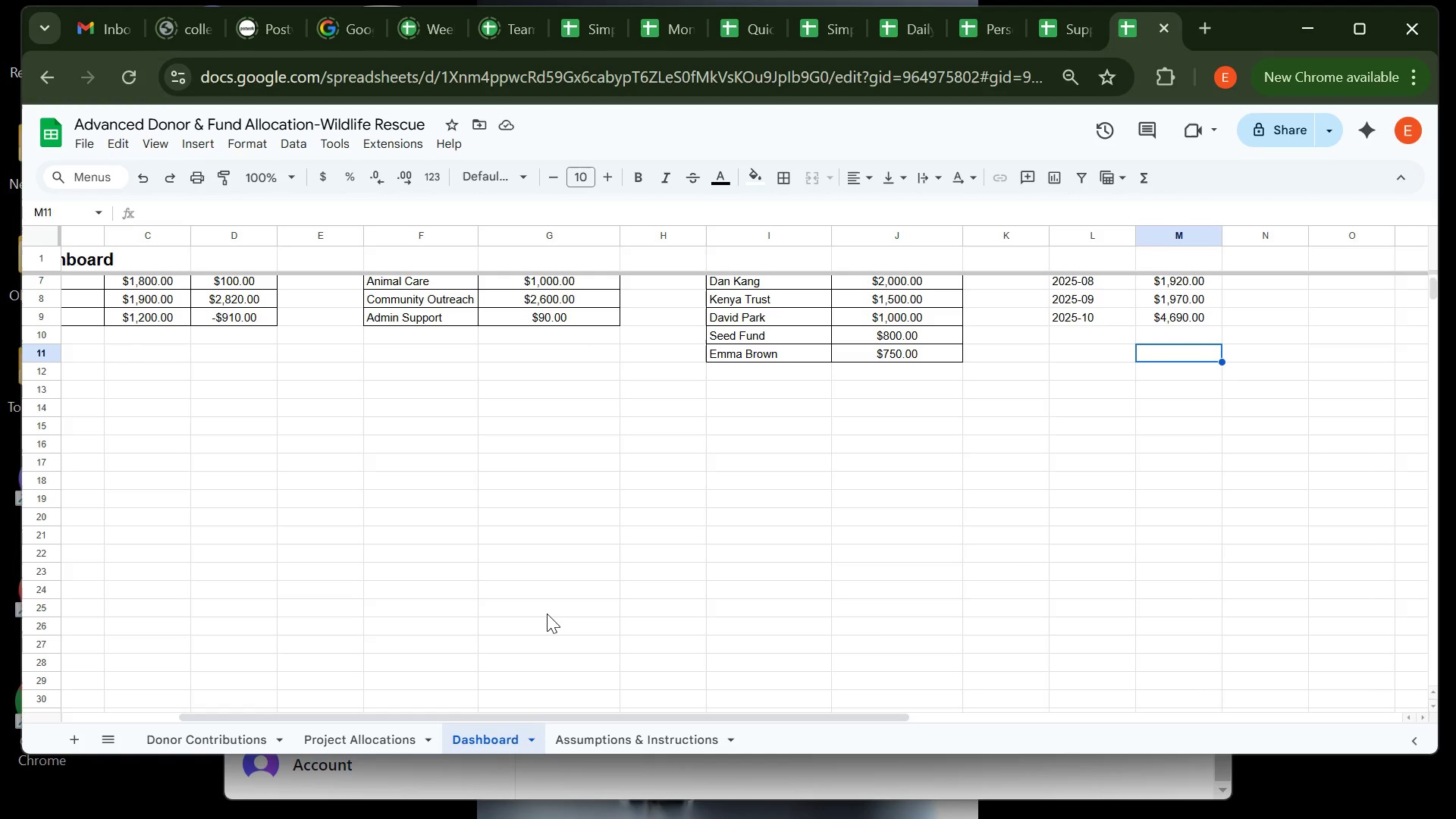 
wait(59.1)
 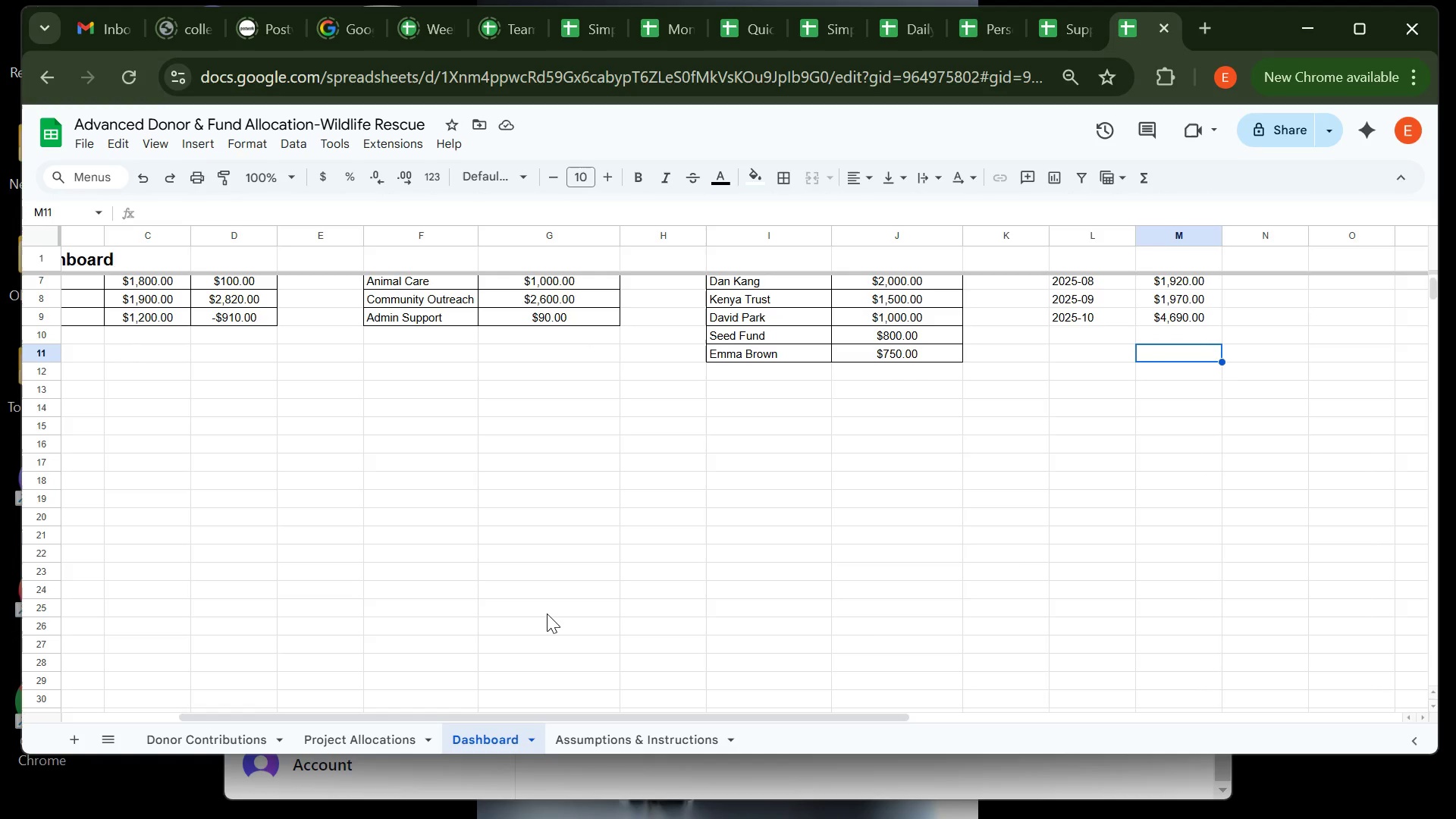 
left_click([1072, 339])
 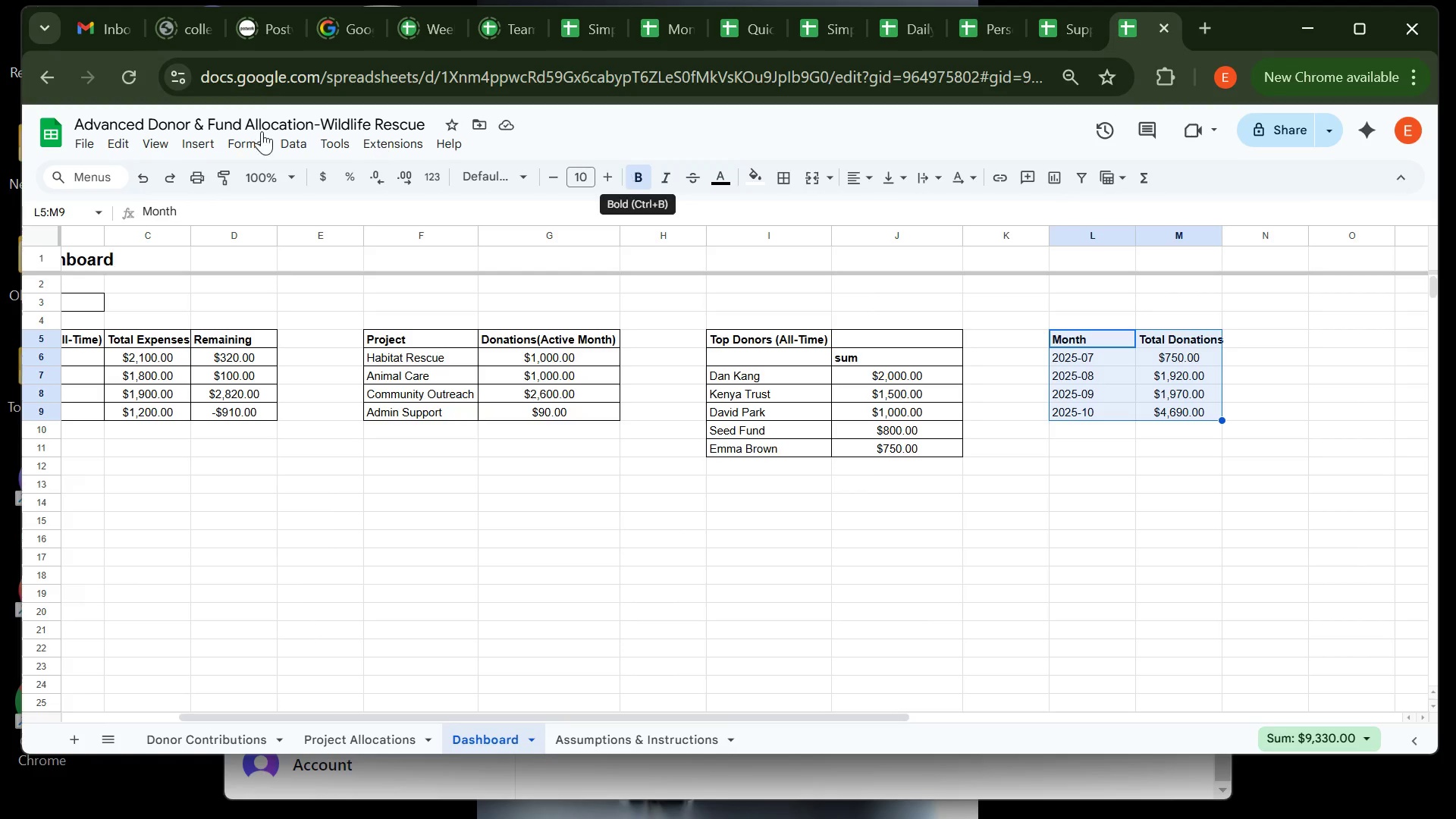 
wait(5.81)
 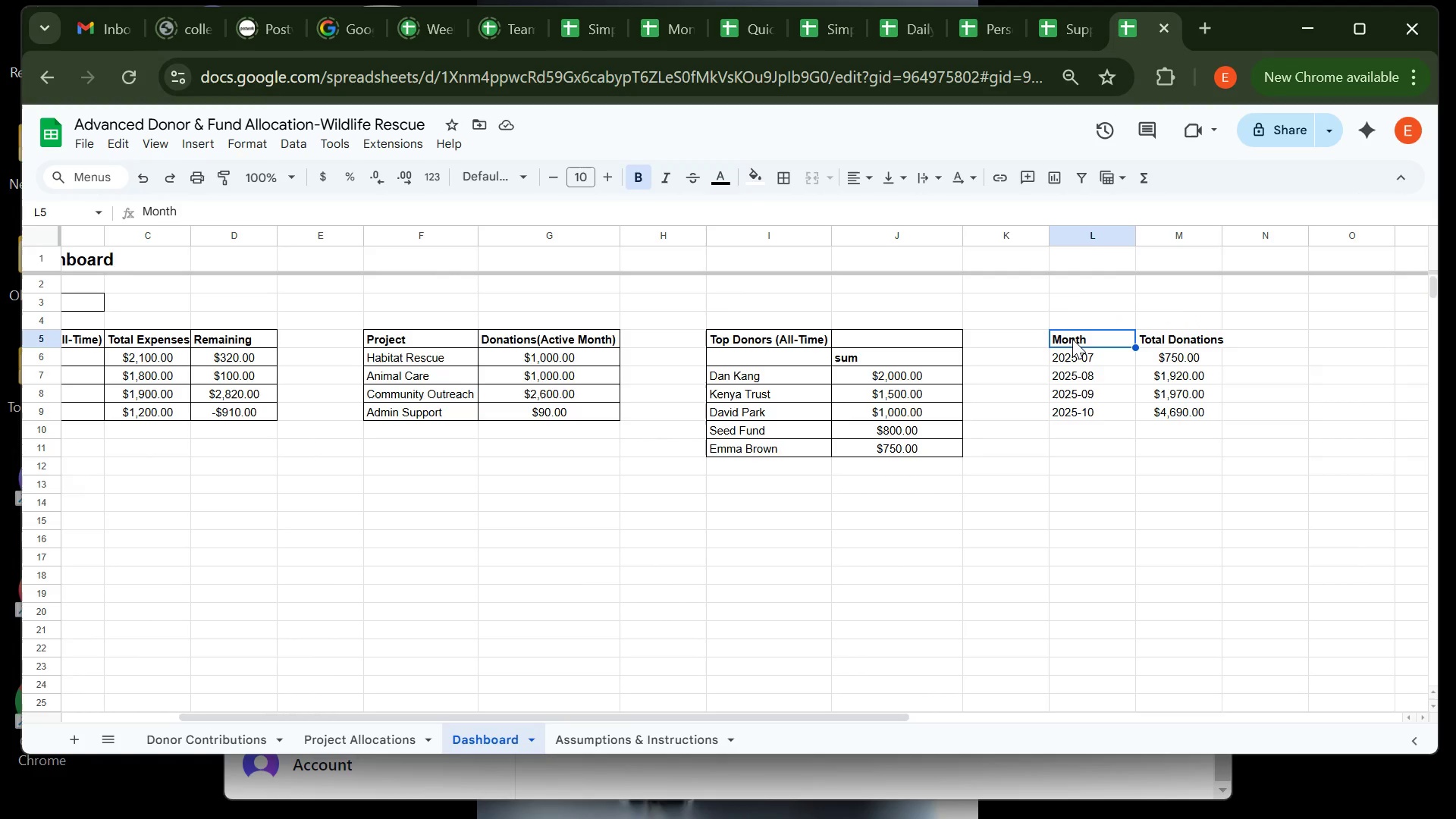 
left_click([188, 152])
 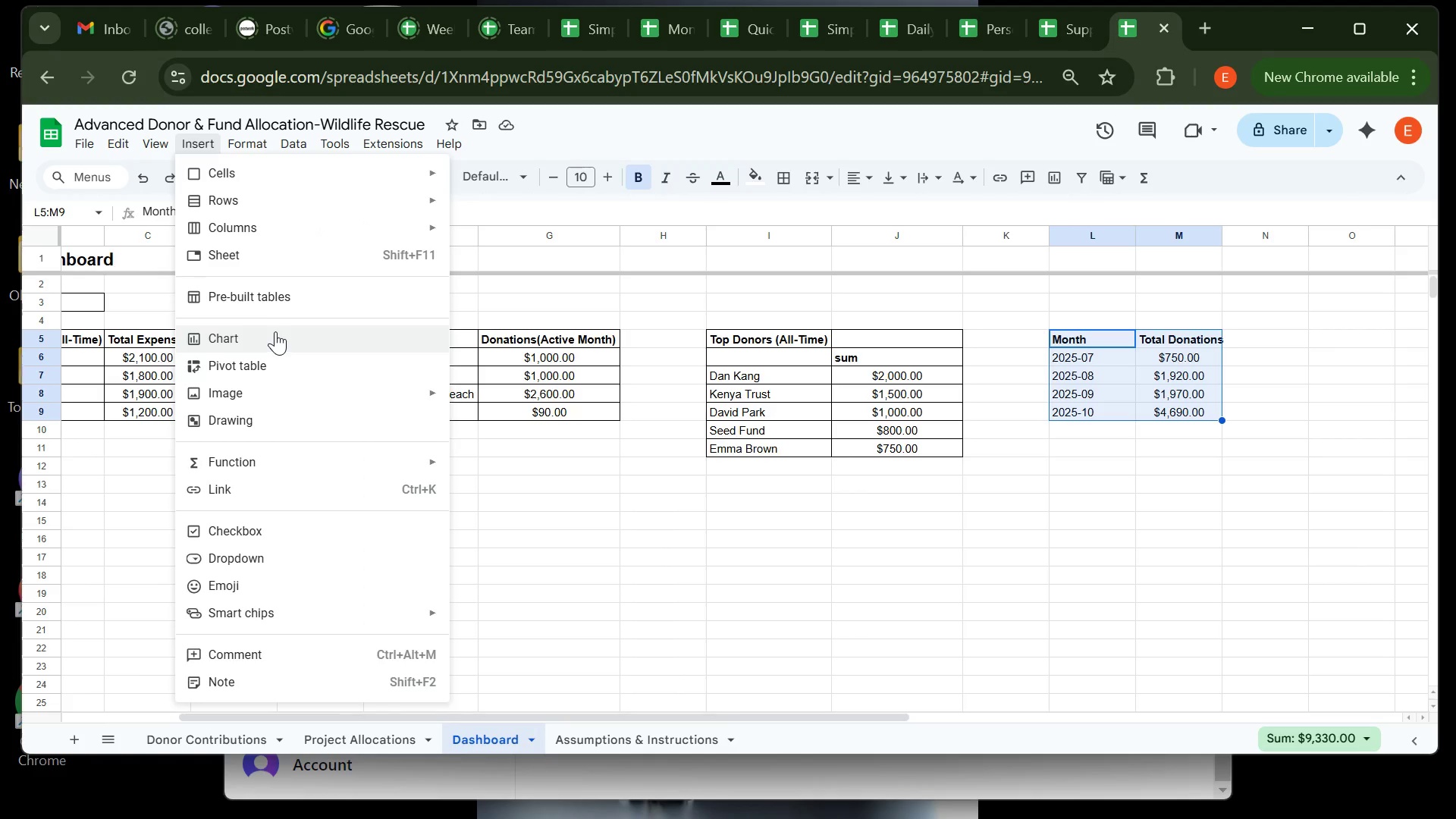 
left_click([275, 332])
 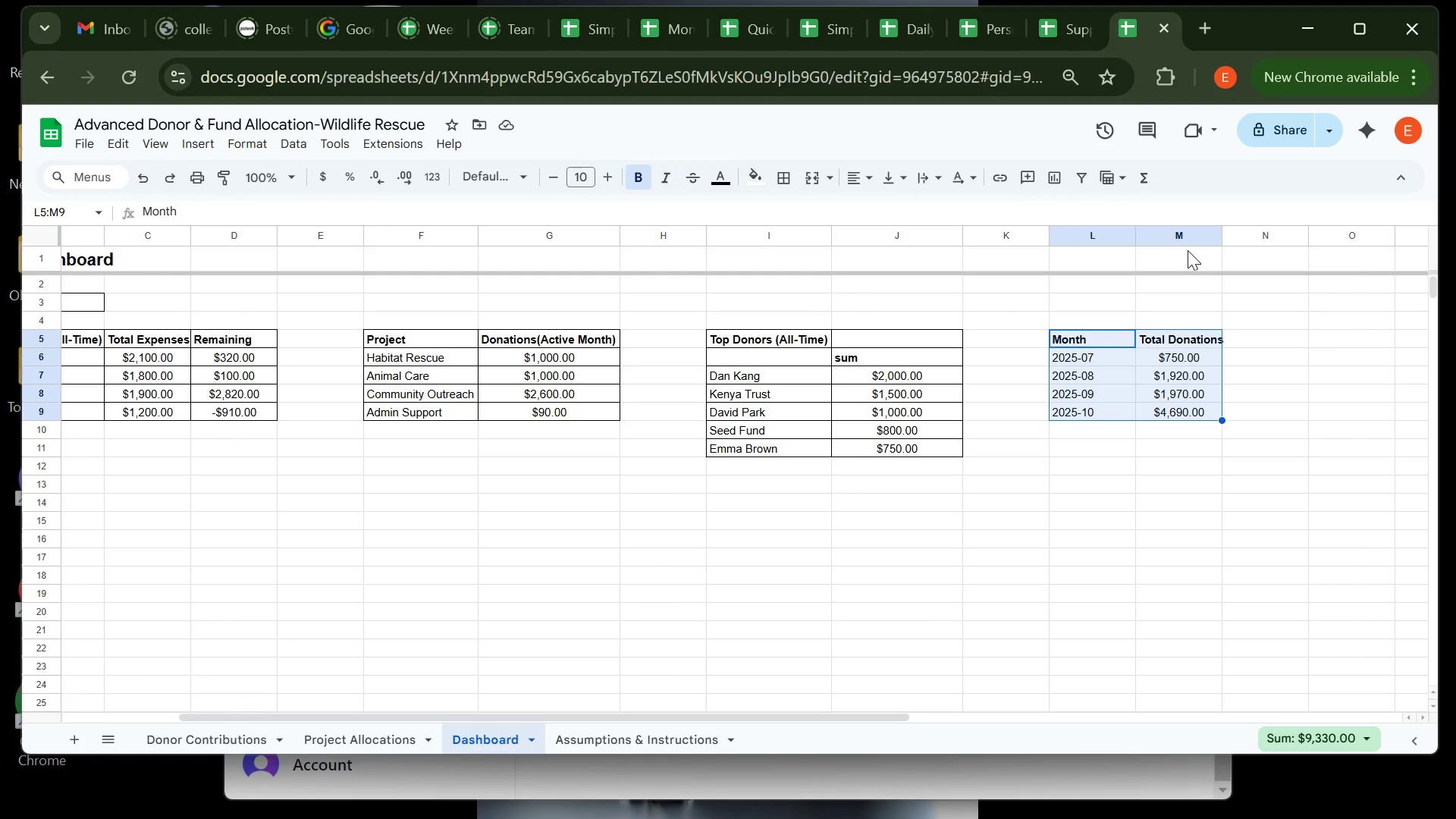 
mouse_move([851, 265])
 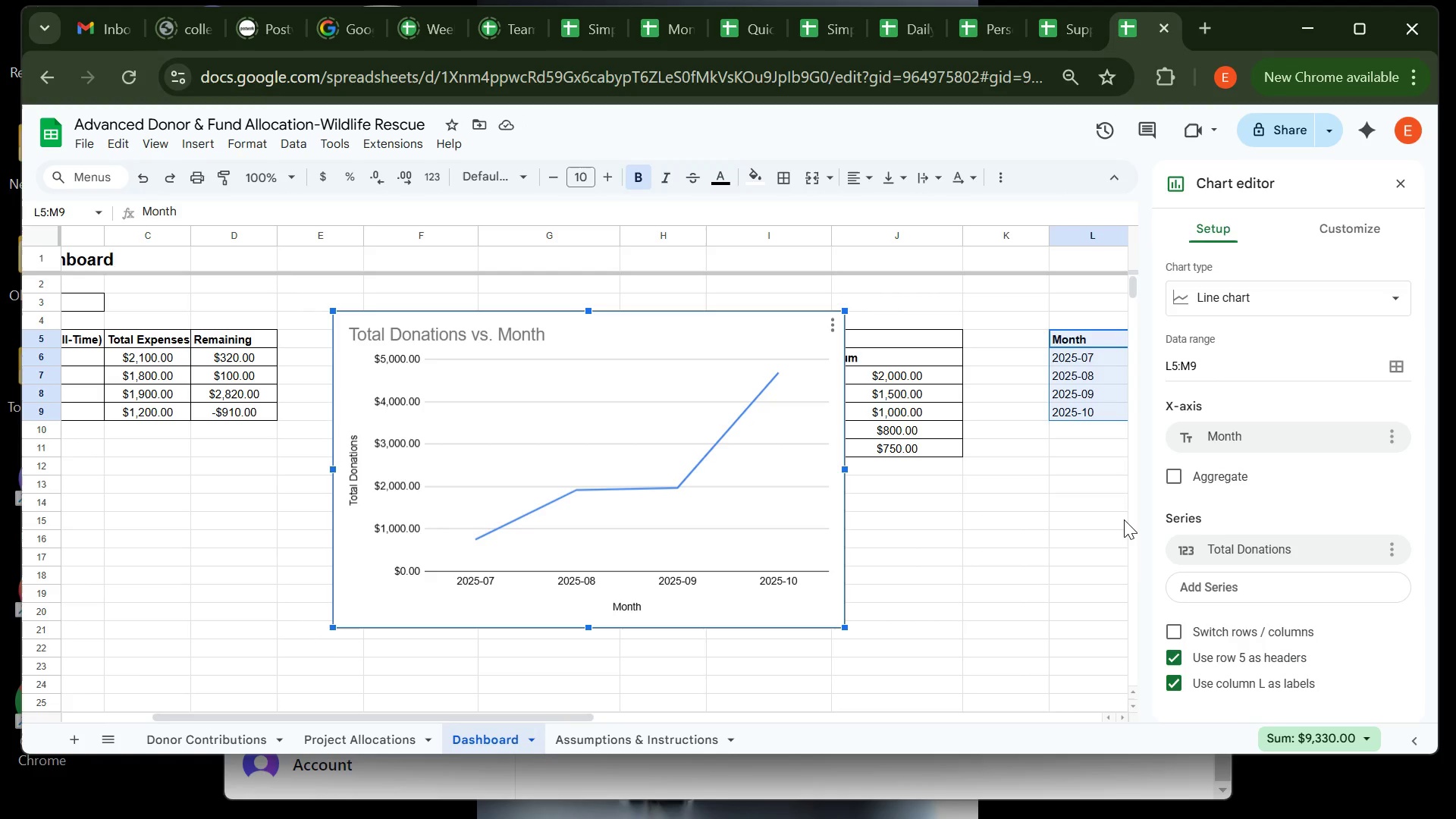 
wait(14.89)
 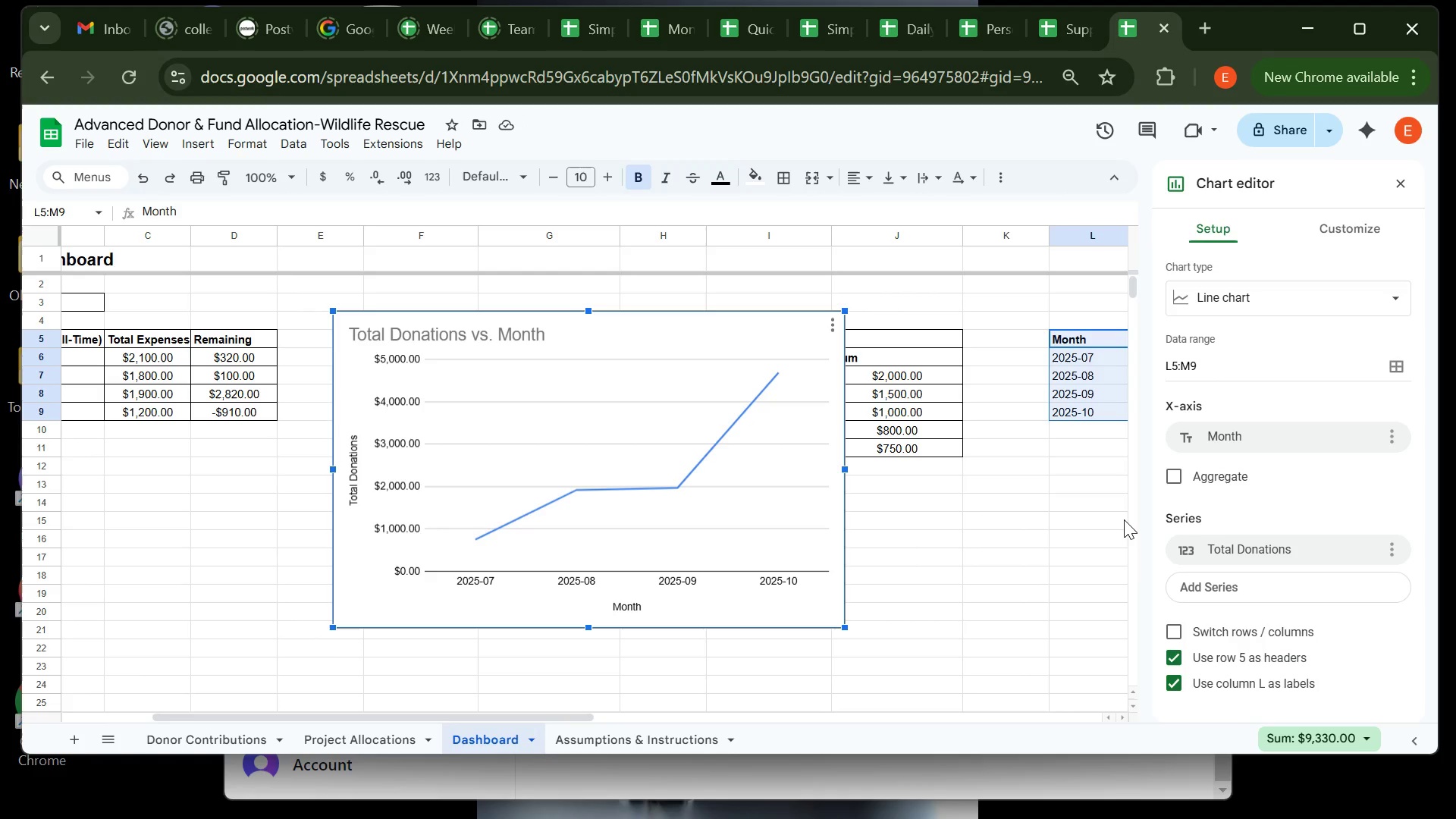 
left_click([679, 480])
 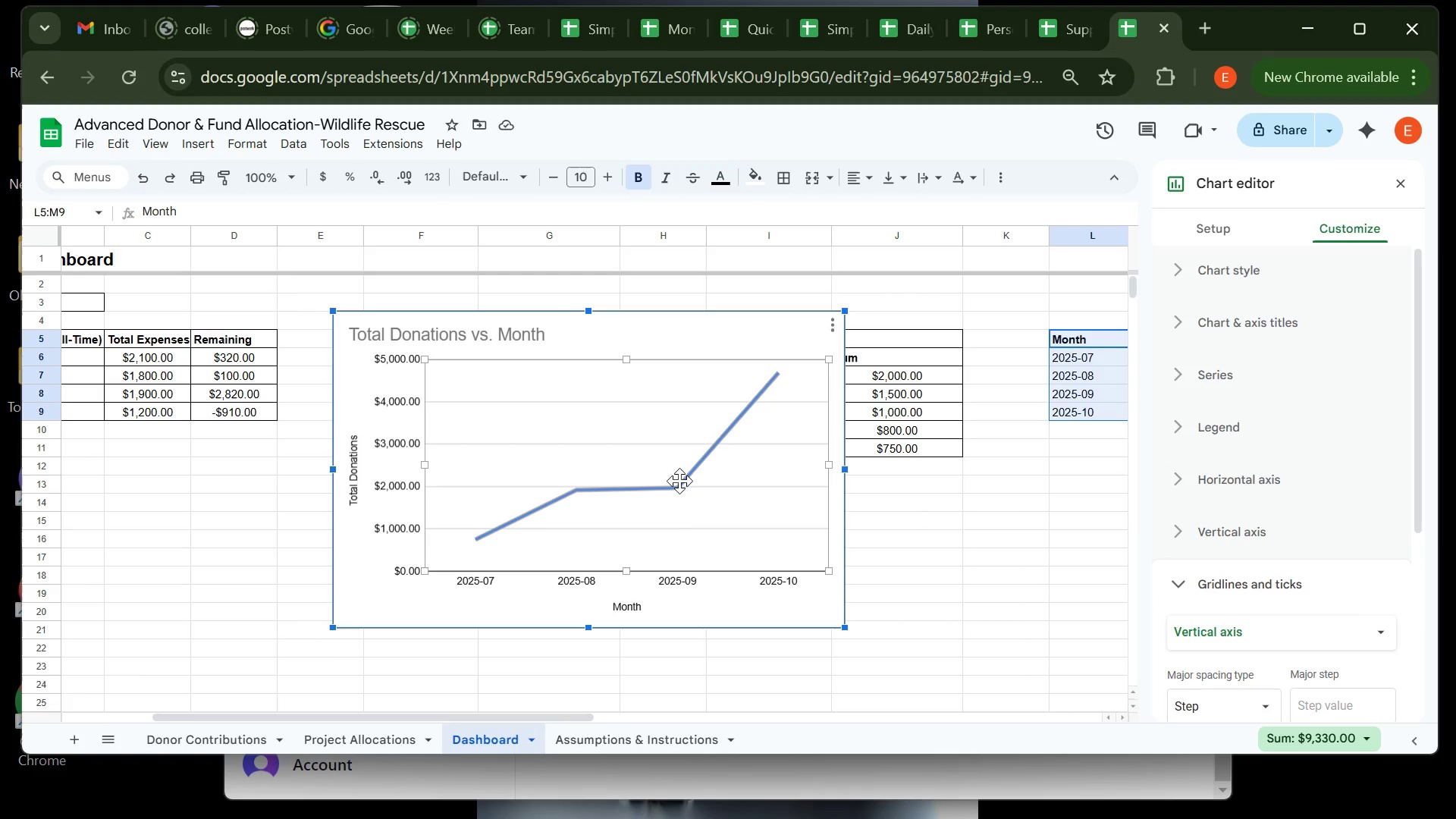 
left_click([679, 481])
 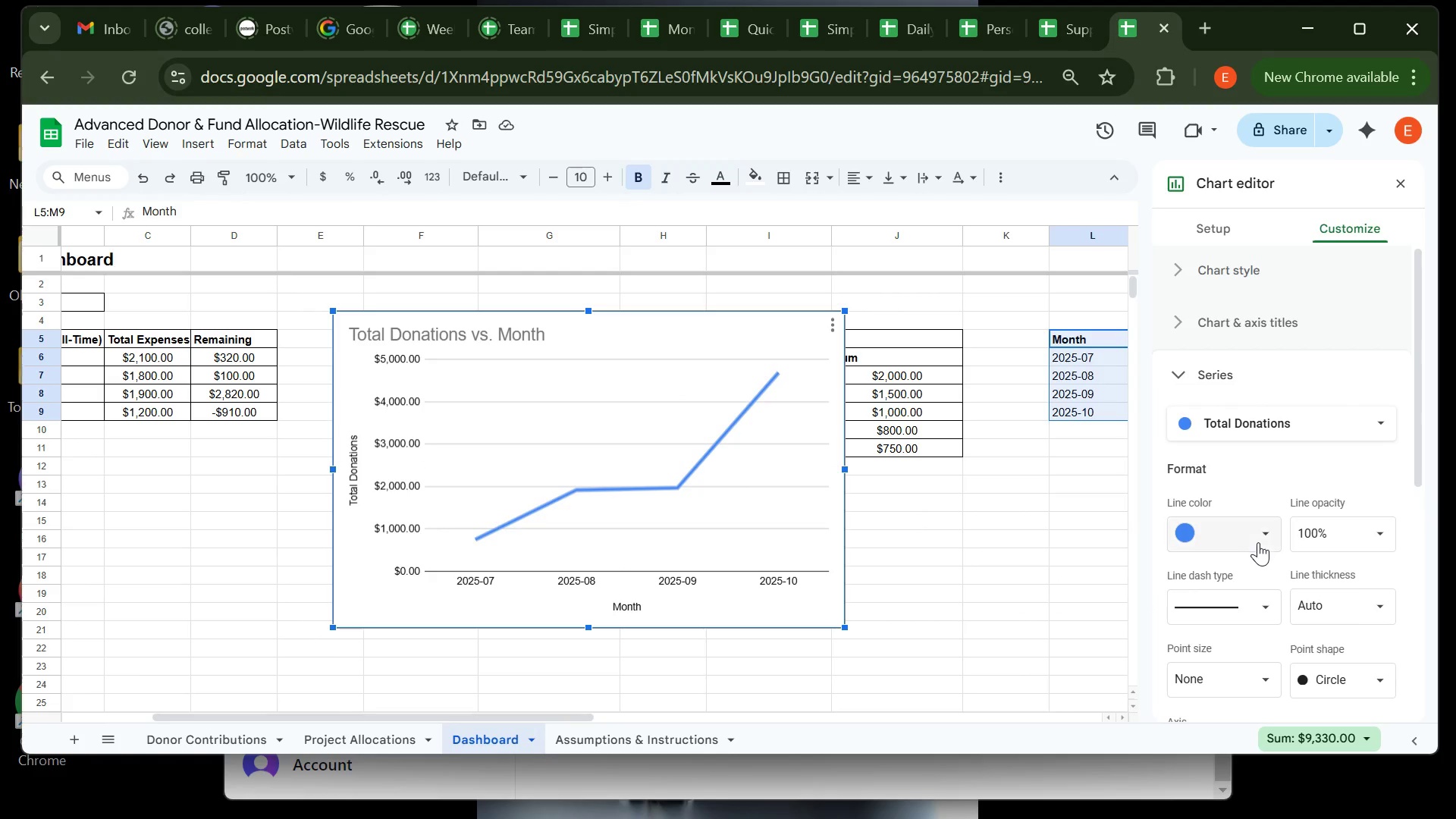 
left_click([1255, 544])
 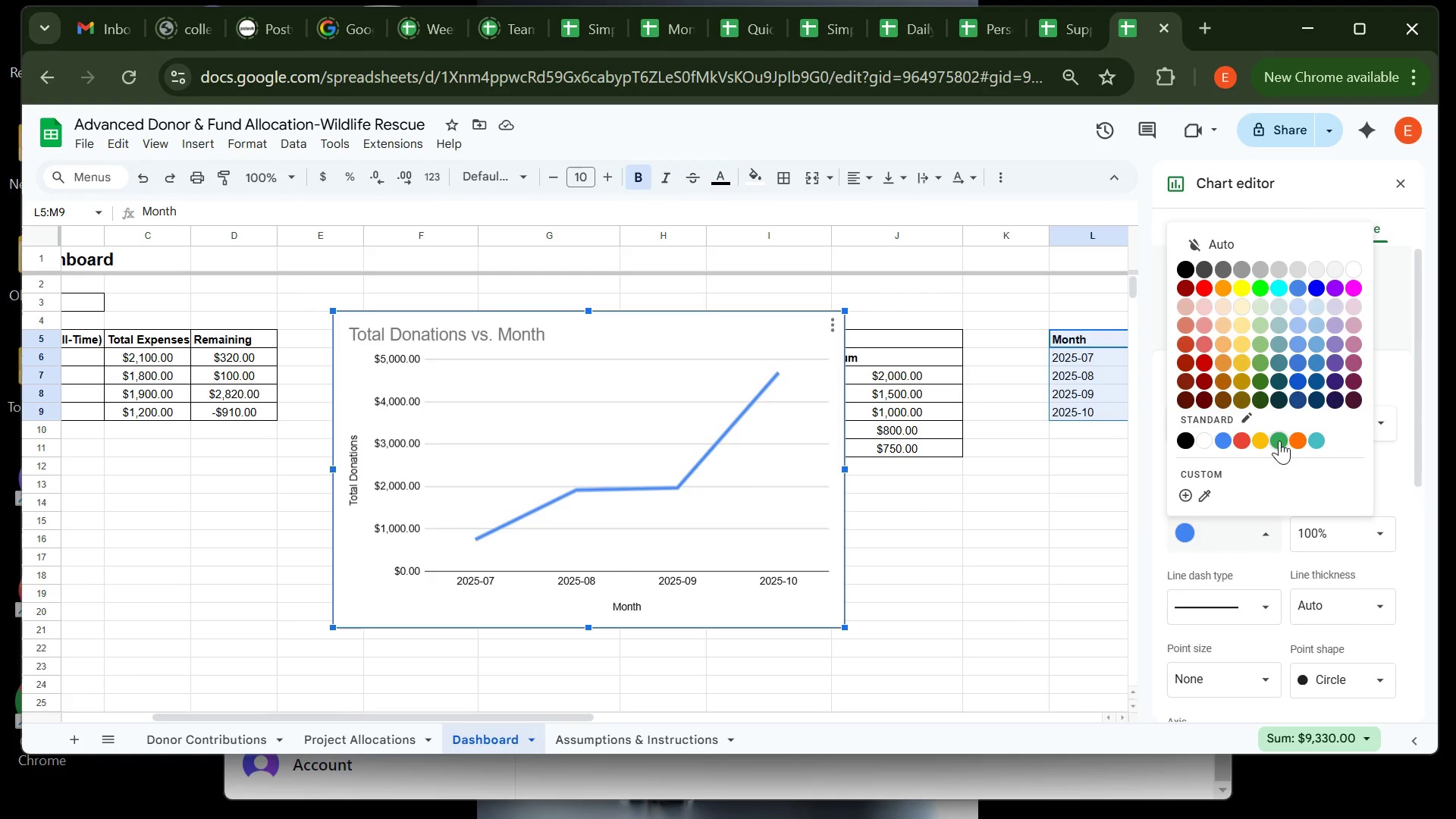 
left_click([1279, 441])
 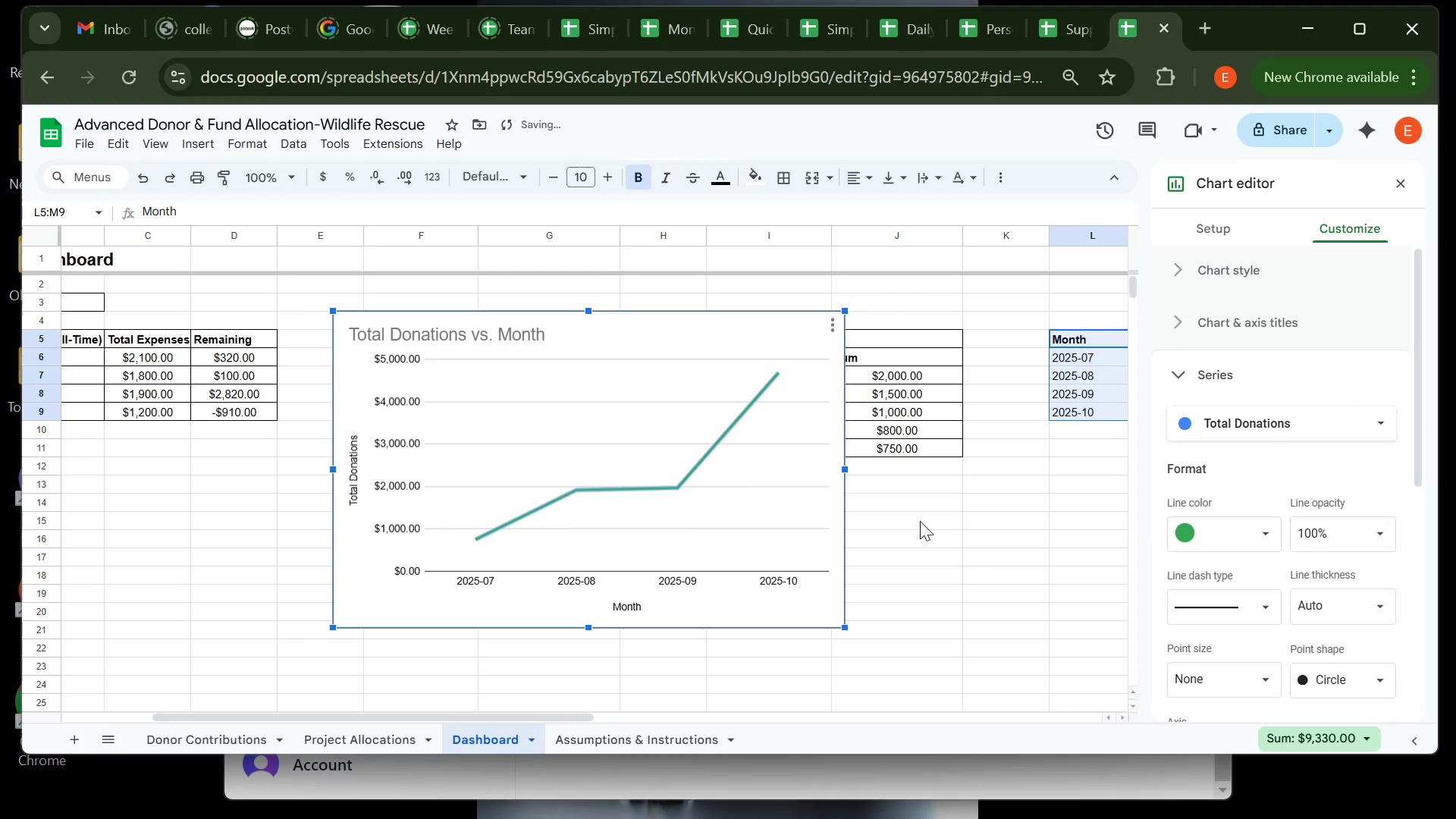 
left_click([954, 545])
 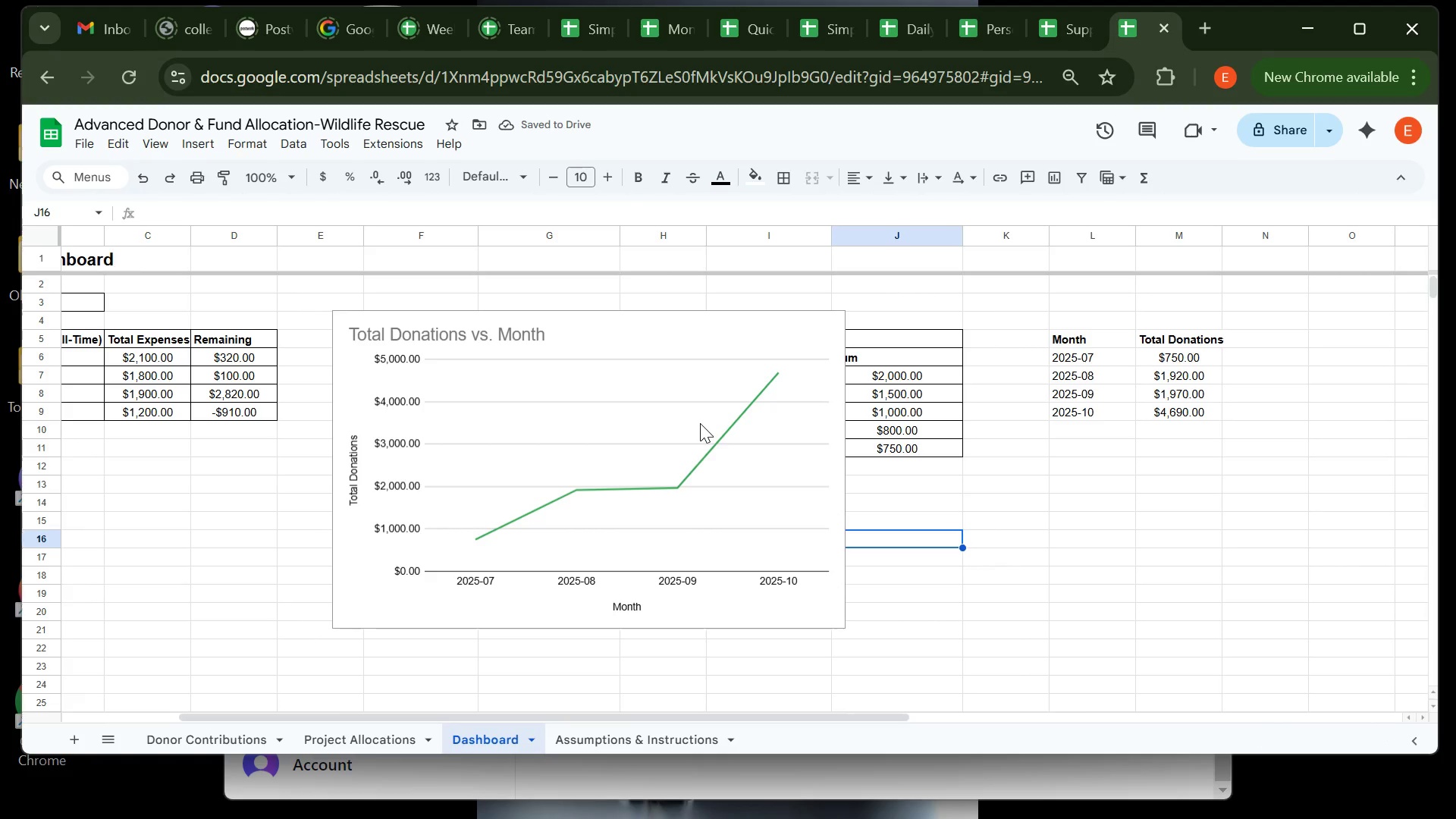 
left_click([700, 423])
 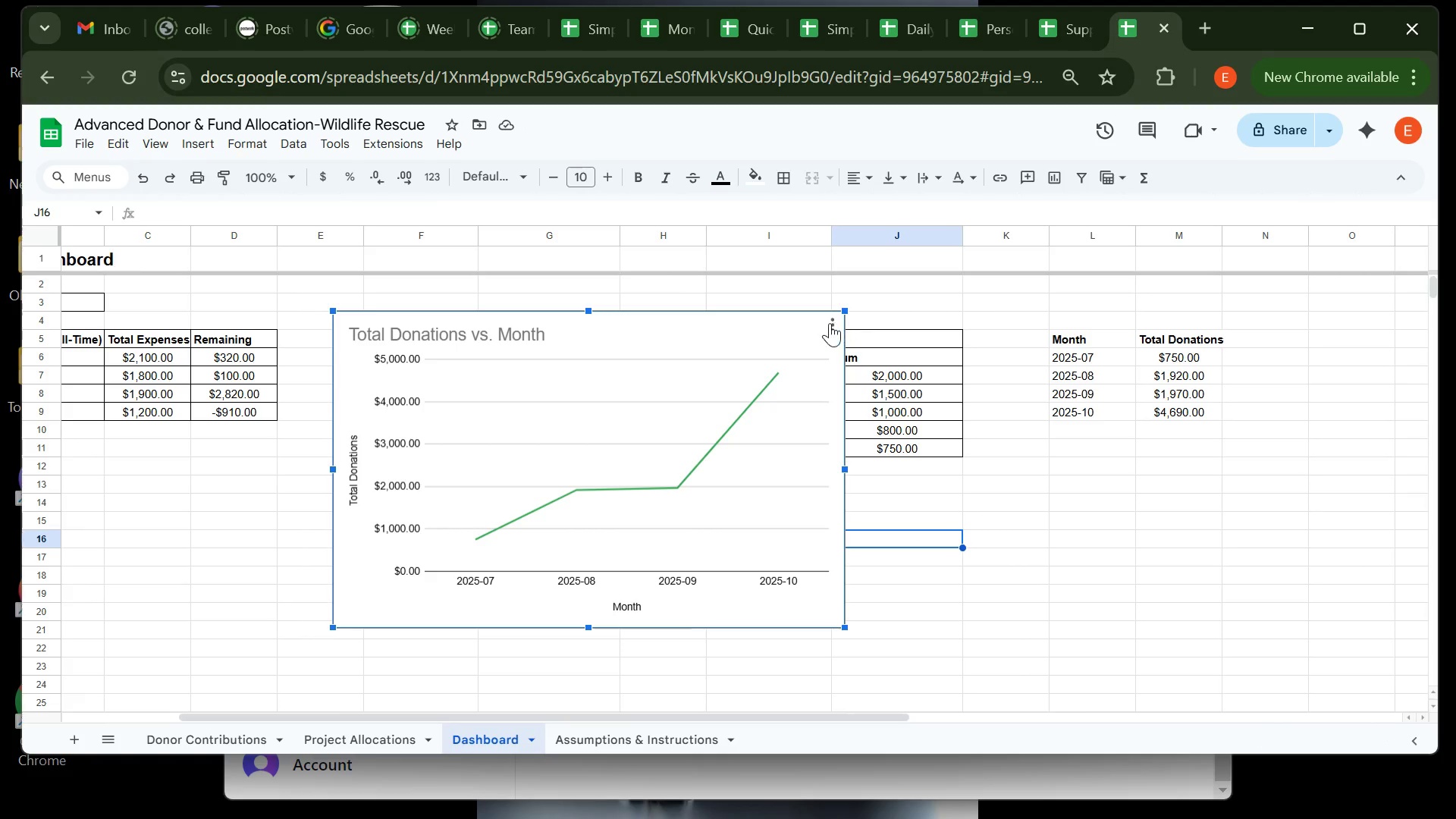 
left_click([830, 323])
 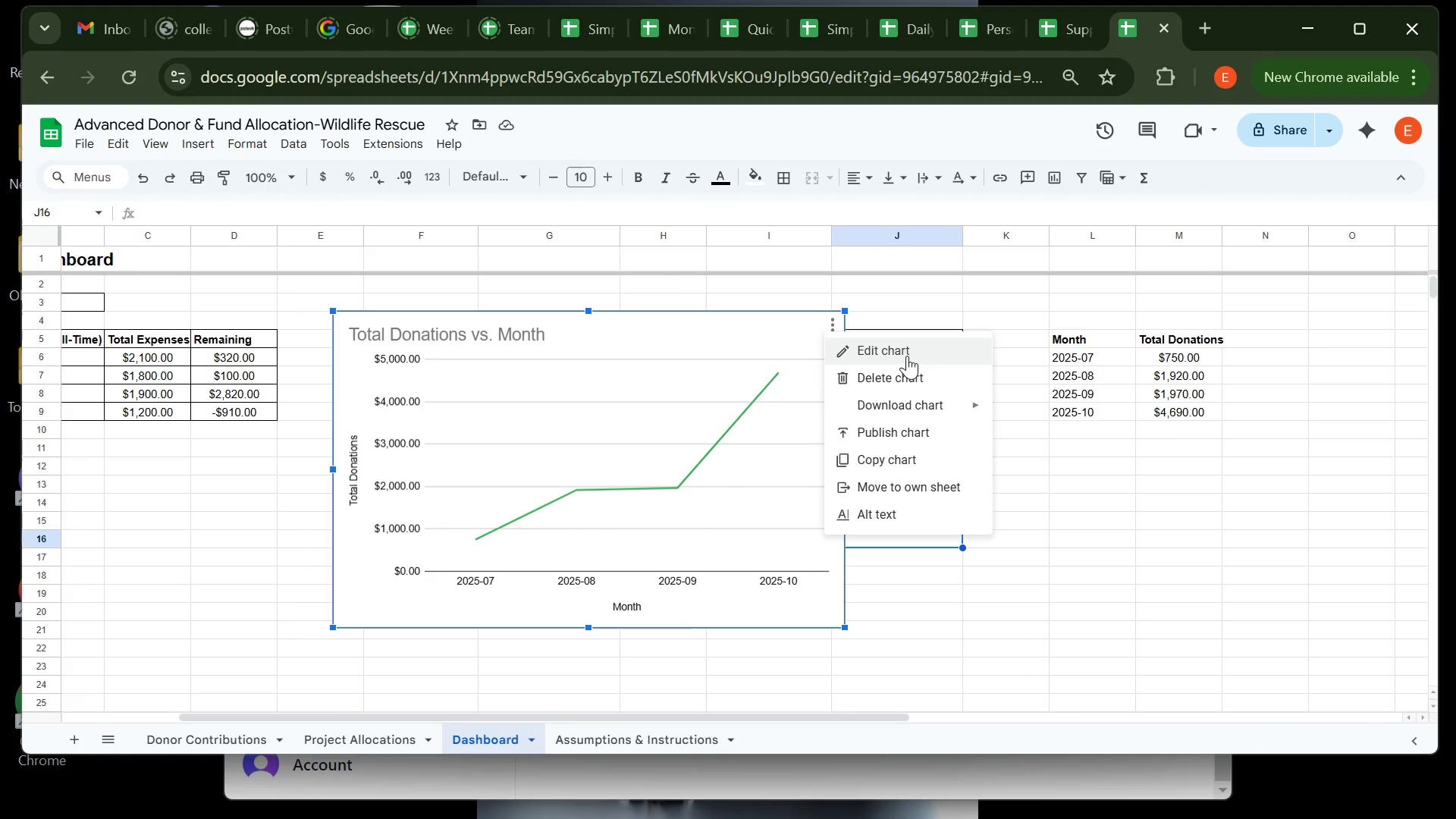 
left_click([907, 356])
 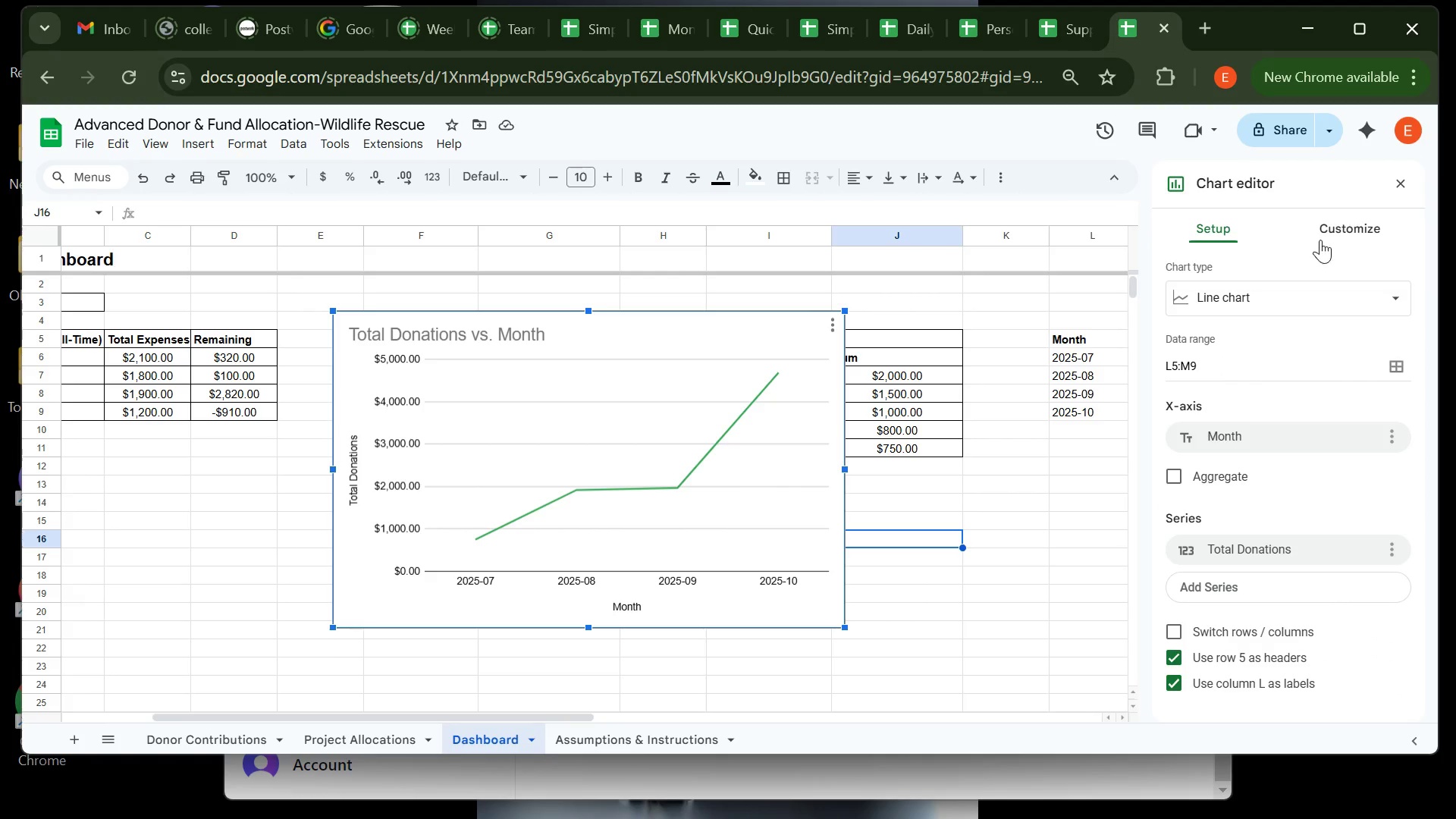 
left_click([1327, 235])
 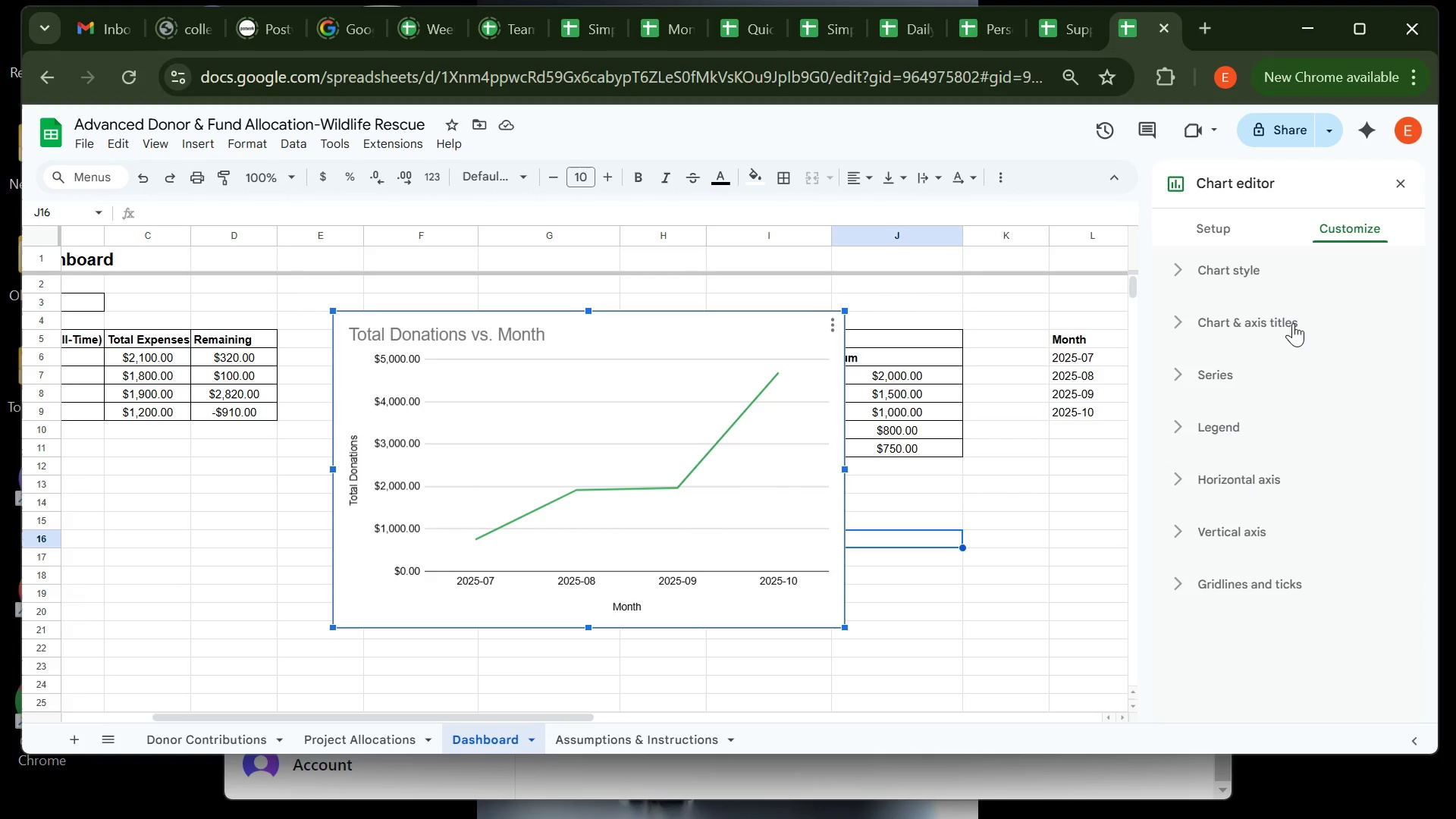 
left_click([1293, 323])
 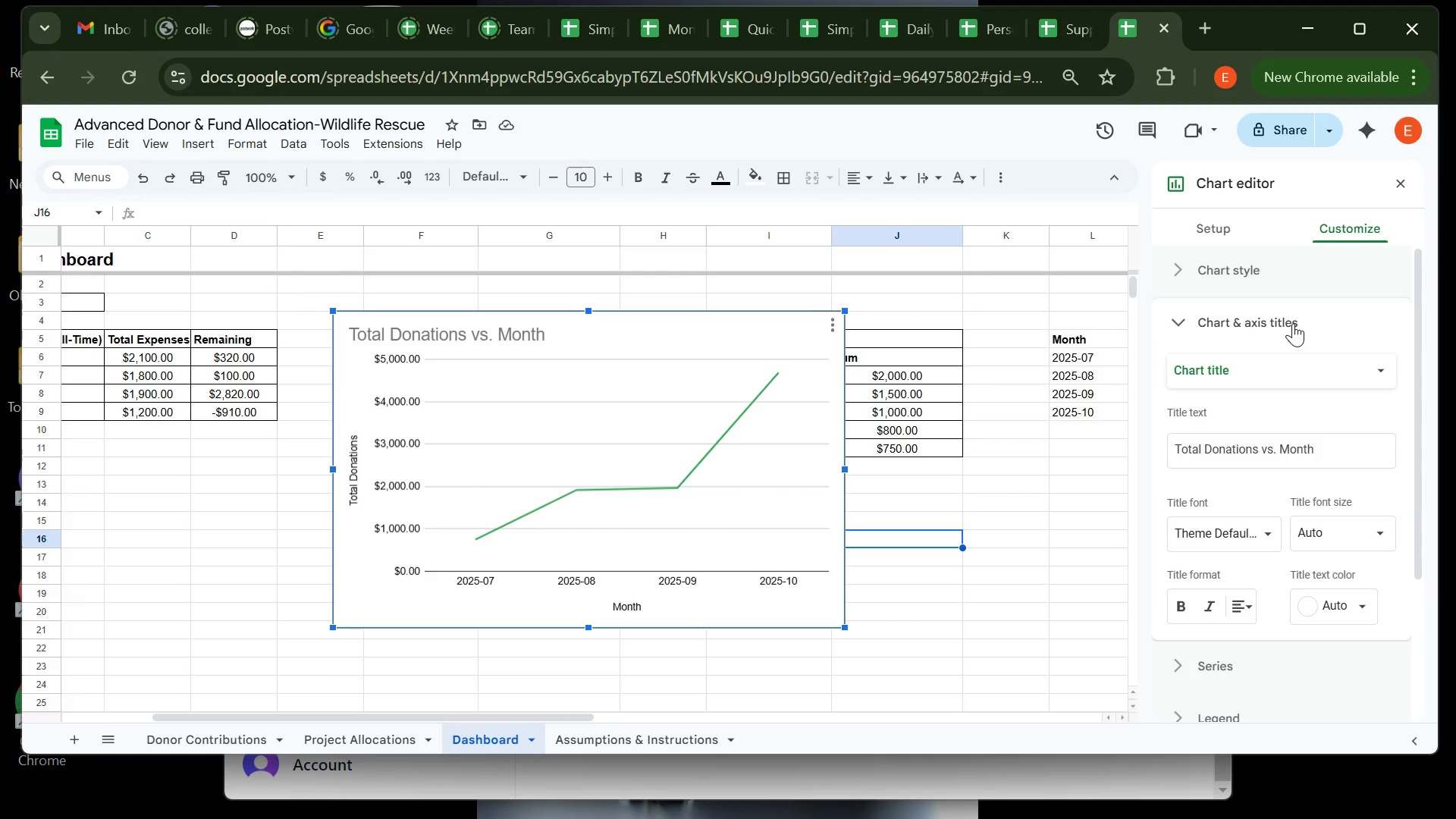 
wait(7.07)
 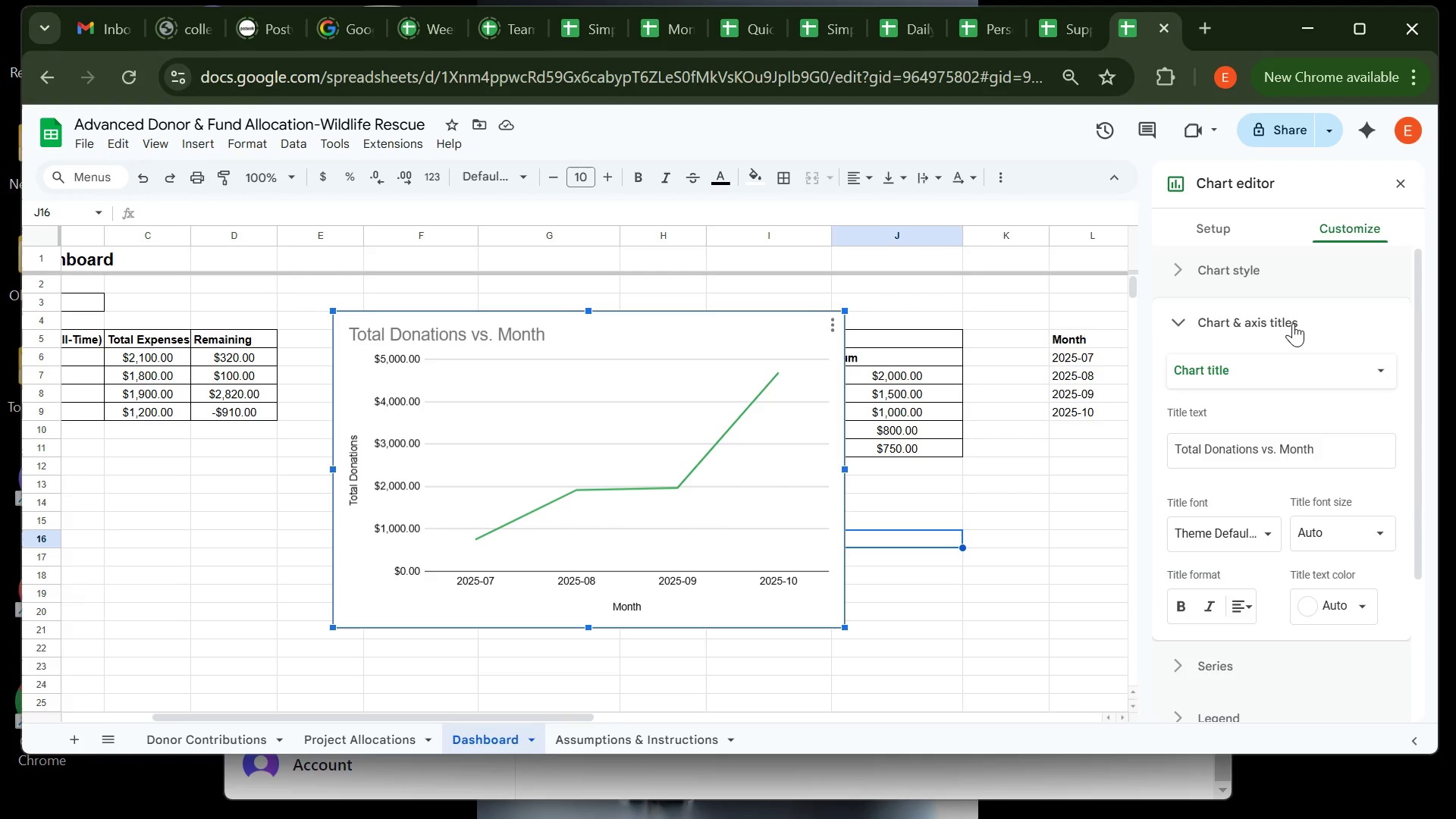 
left_click([1323, 463])
 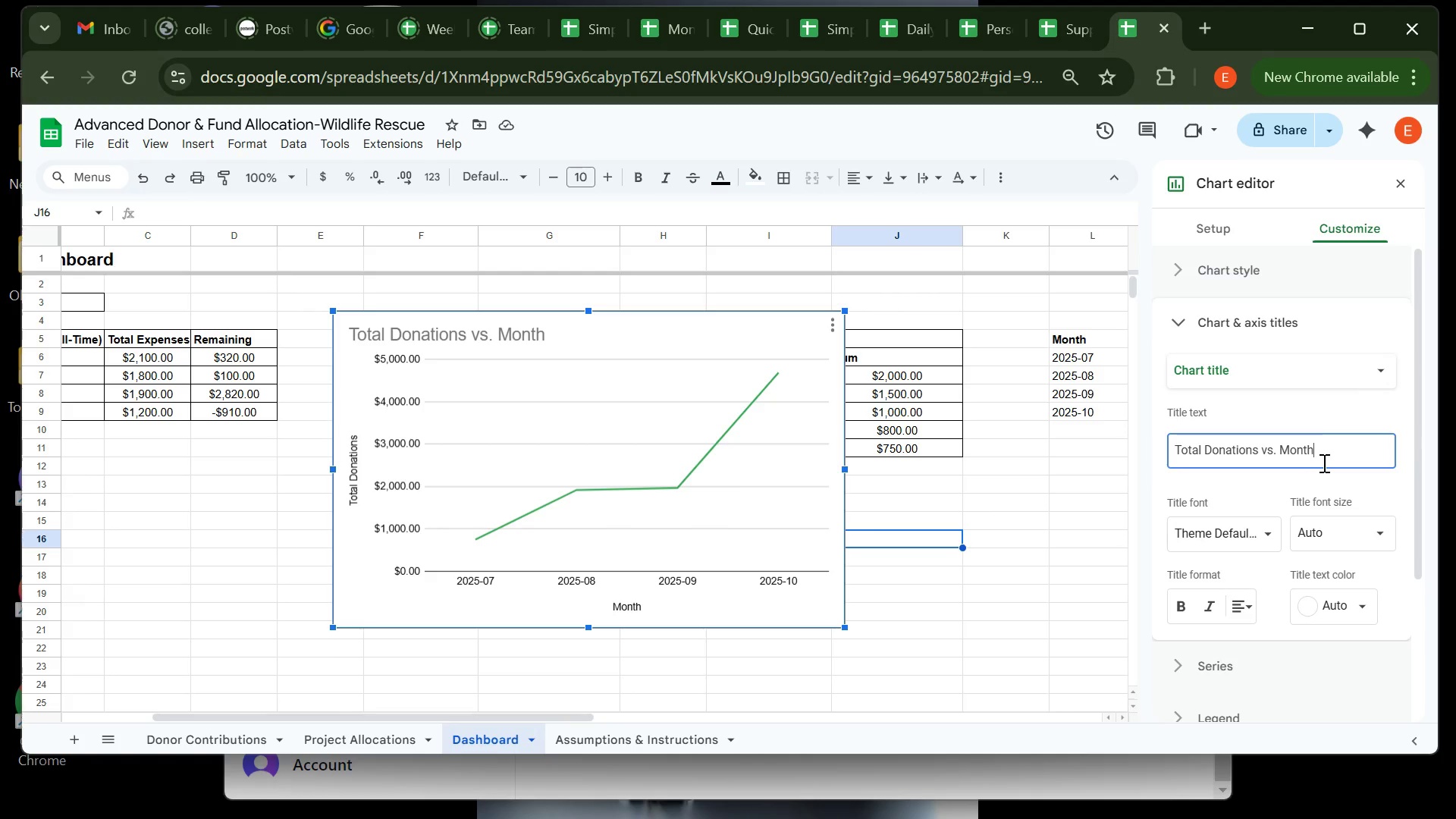 
hold_key(key=Backspace, duration=0.93)
 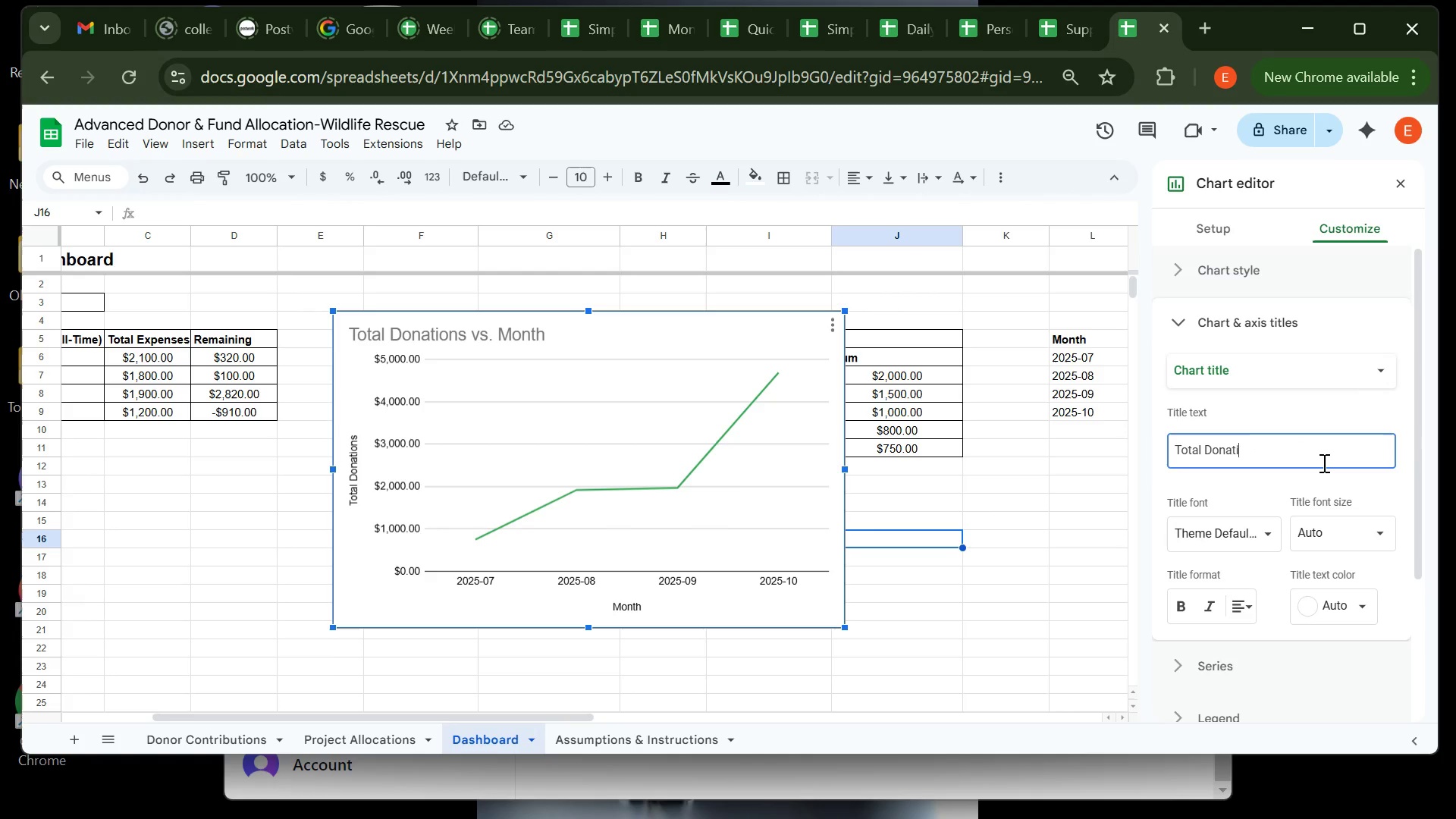 
key(Backspace)
key(Backspace)
key(Backspace)
key(Backspace)
key(Backspace)
key(Backspace)
key(Backspace)
key(Backspace)
key(Backspace)
key(Backspace)
key(Backspace)
key(Backspace)
type(Montly Doonation )
key(Backspace)
key(Backspace)
key(Backspace)
key(Backspace)
key(Backspace)
key(Backspace)
key(Backspace)
key(Backspace)
type(nation Tresnd)
key(Backspace)
key(Backspace)
key(Backspace)
key(Backspace)
key(Backspace)
type(Trend)
 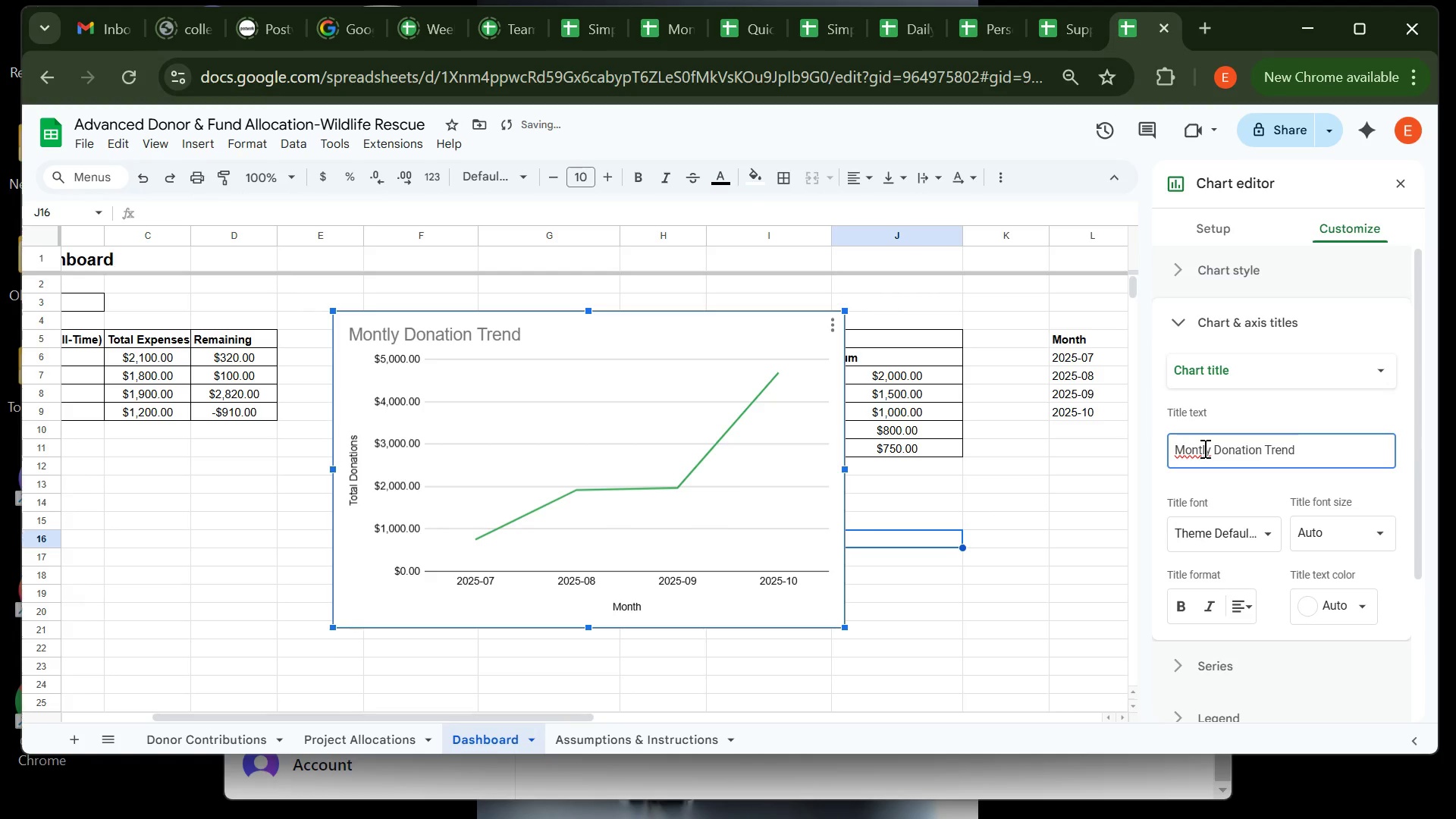 
left_click([1203, 448])
 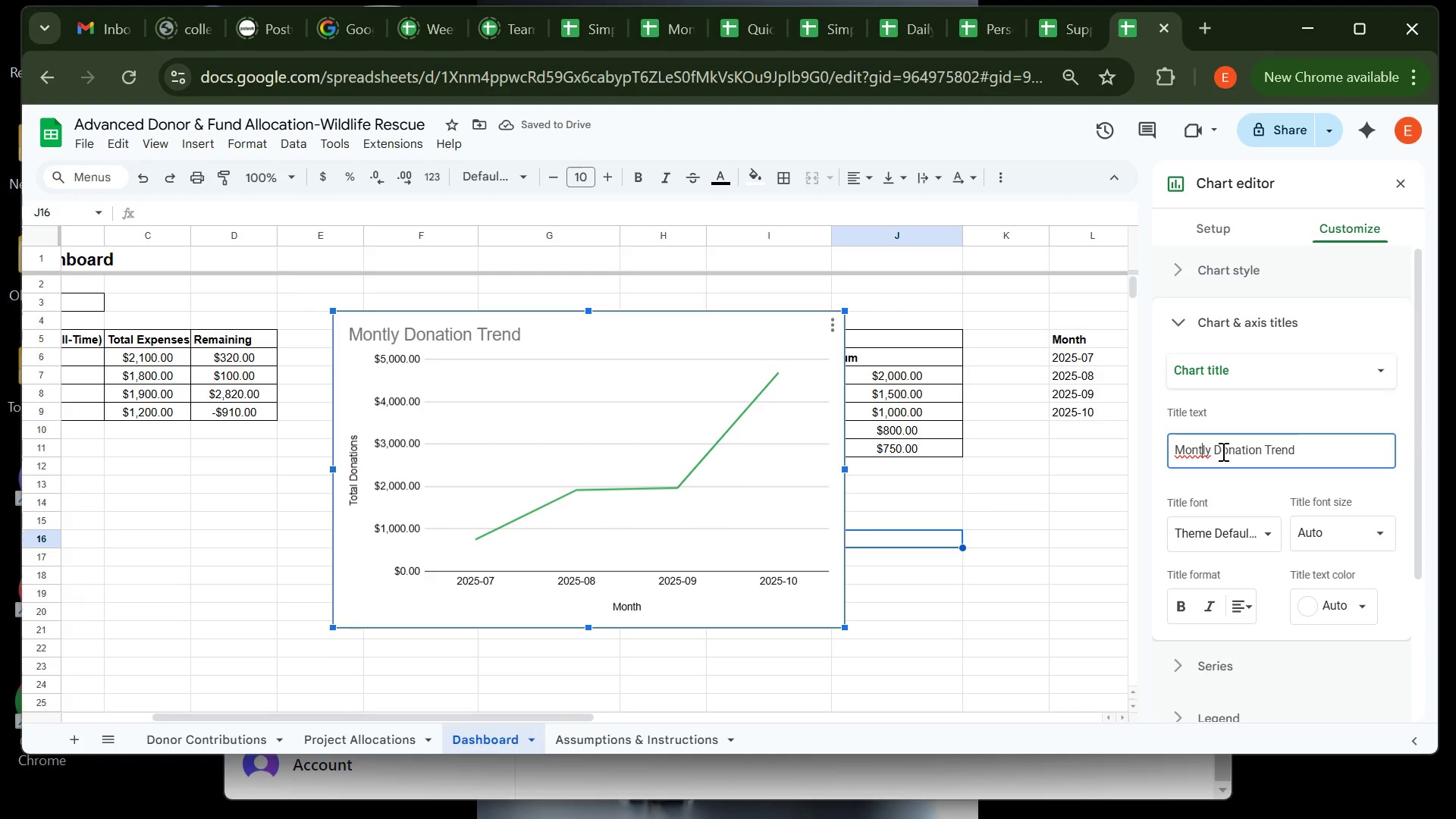 
key(H)
 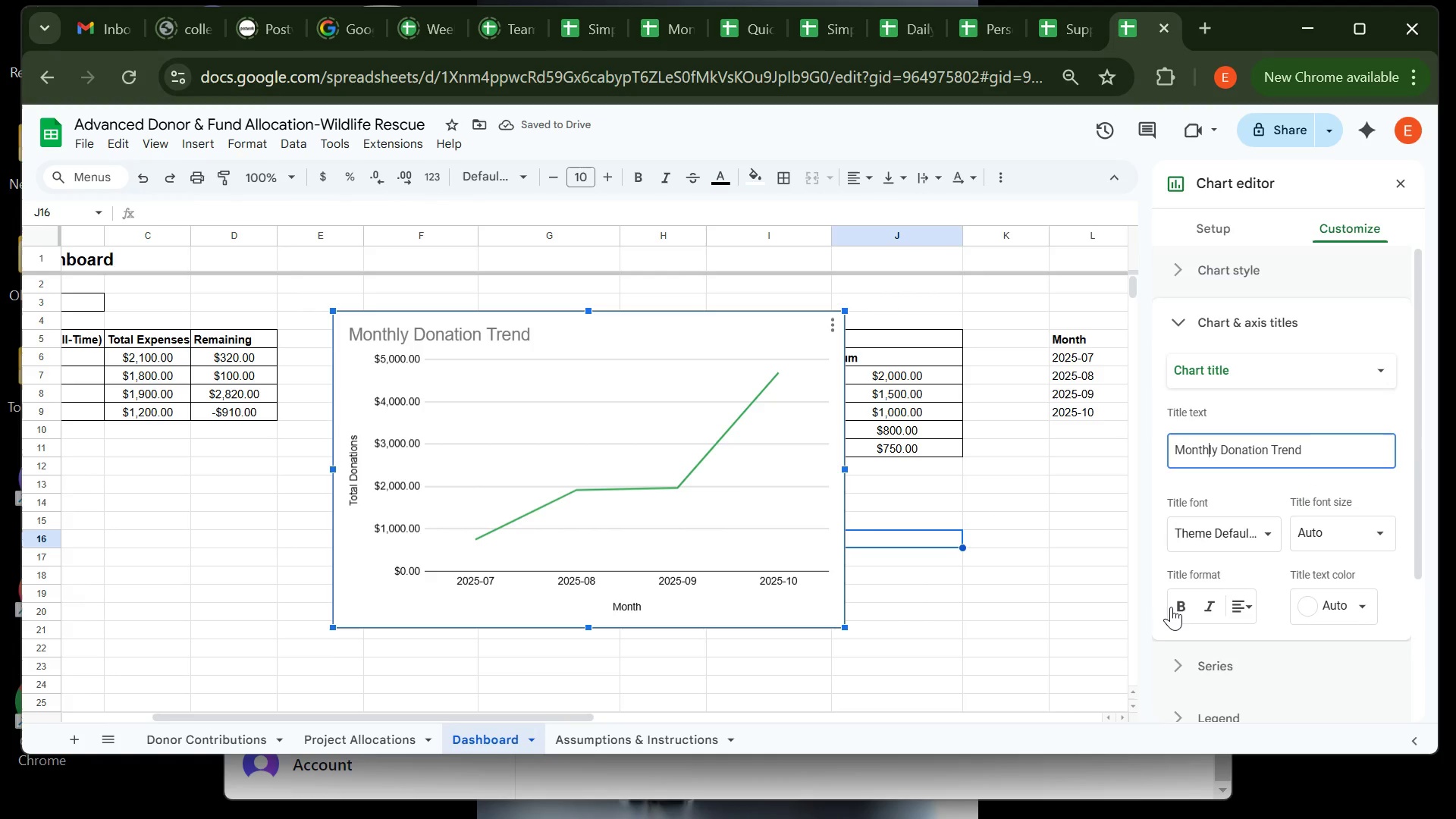 
left_click([1183, 604])
 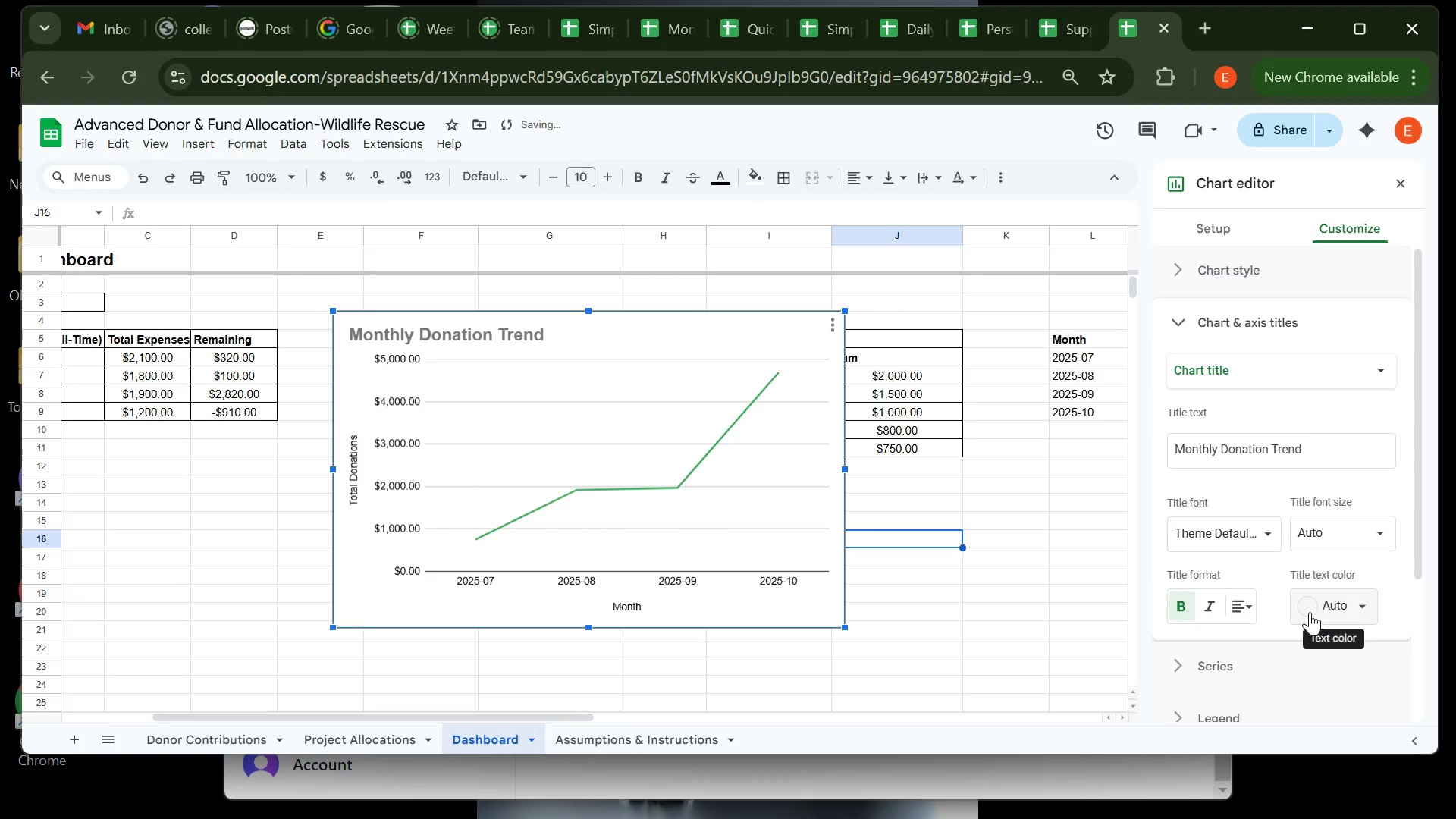 
left_click([1307, 615])
 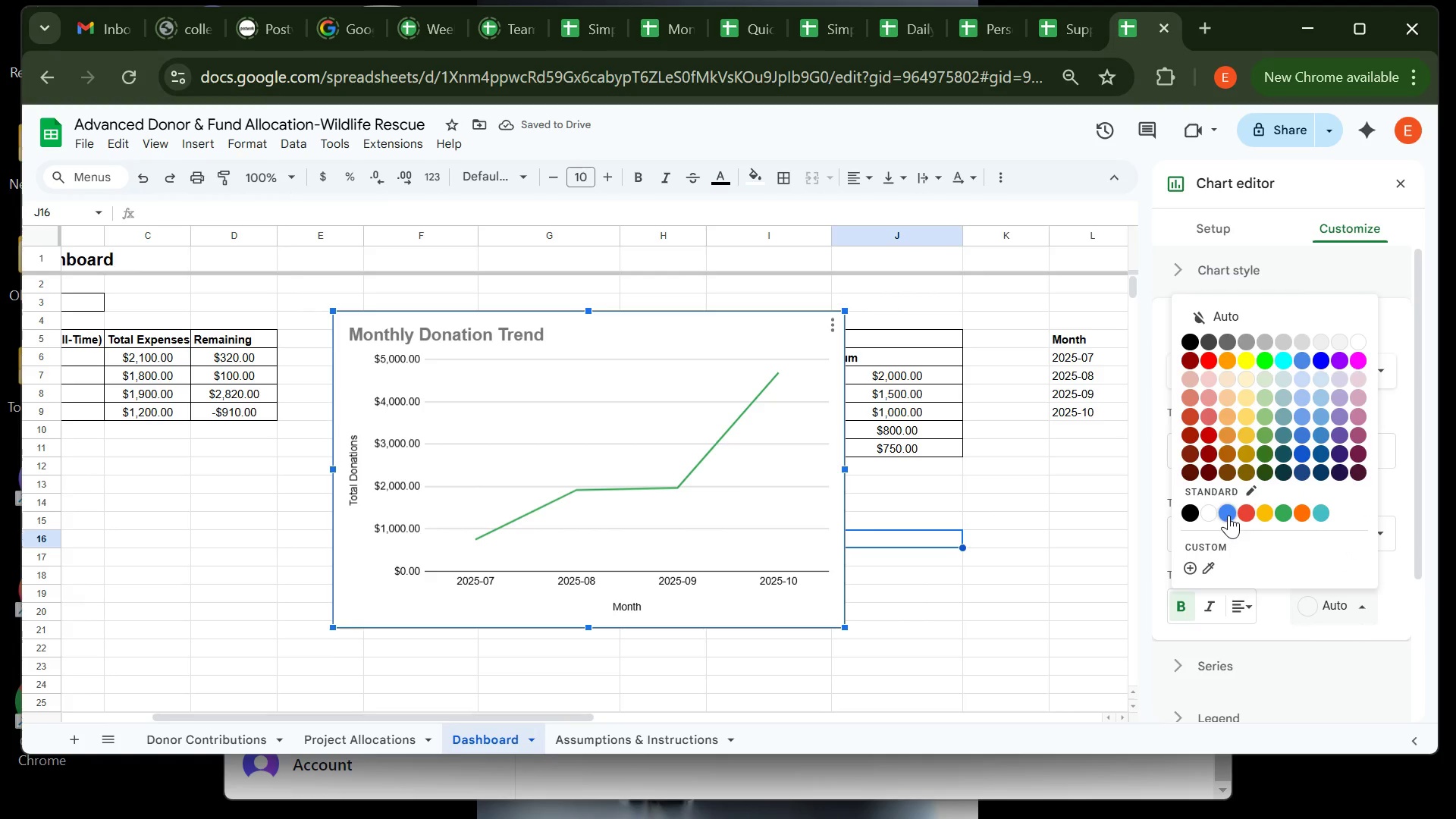 
left_click([1228, 515])
 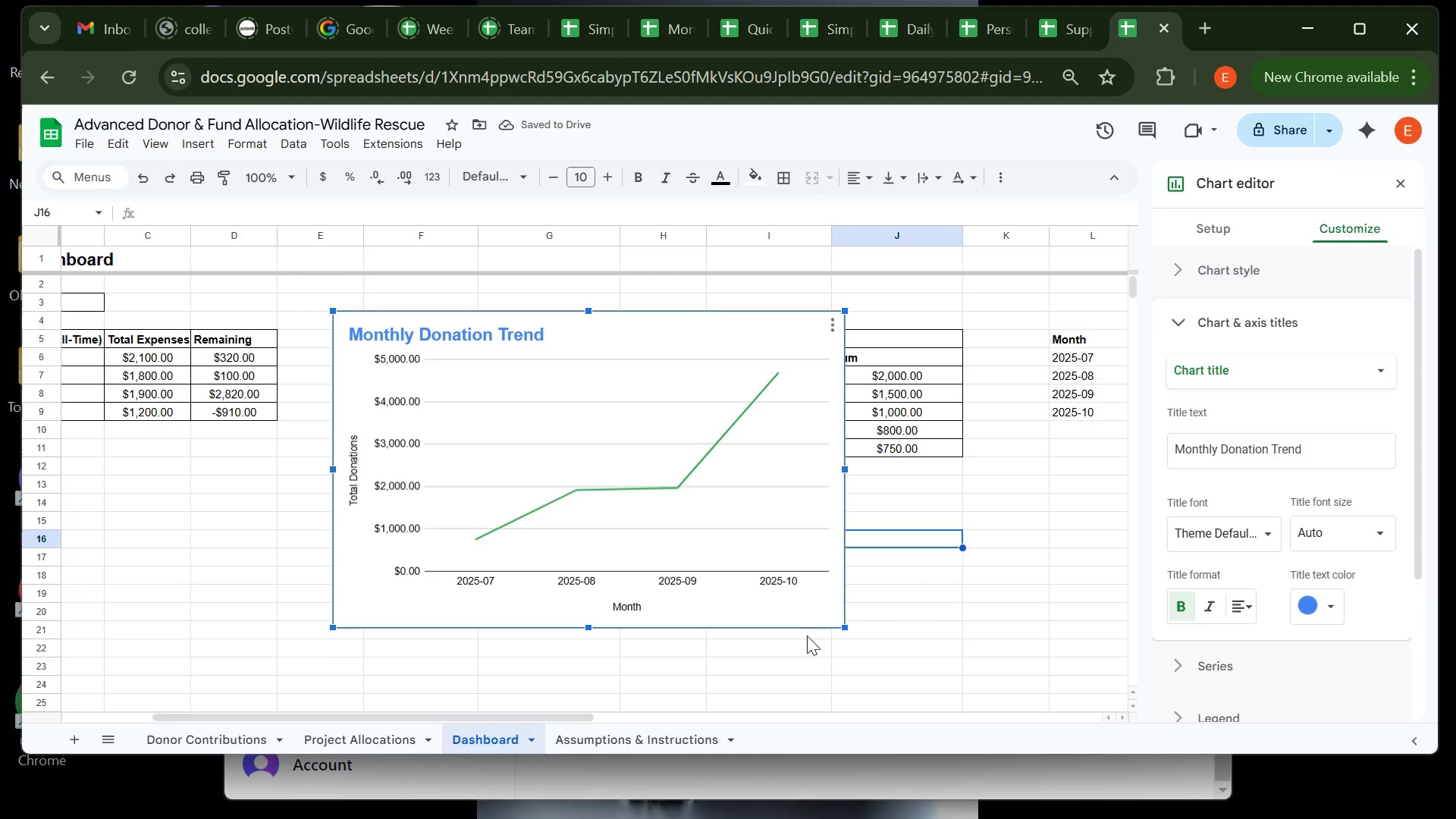 
left_click([889, 646])
 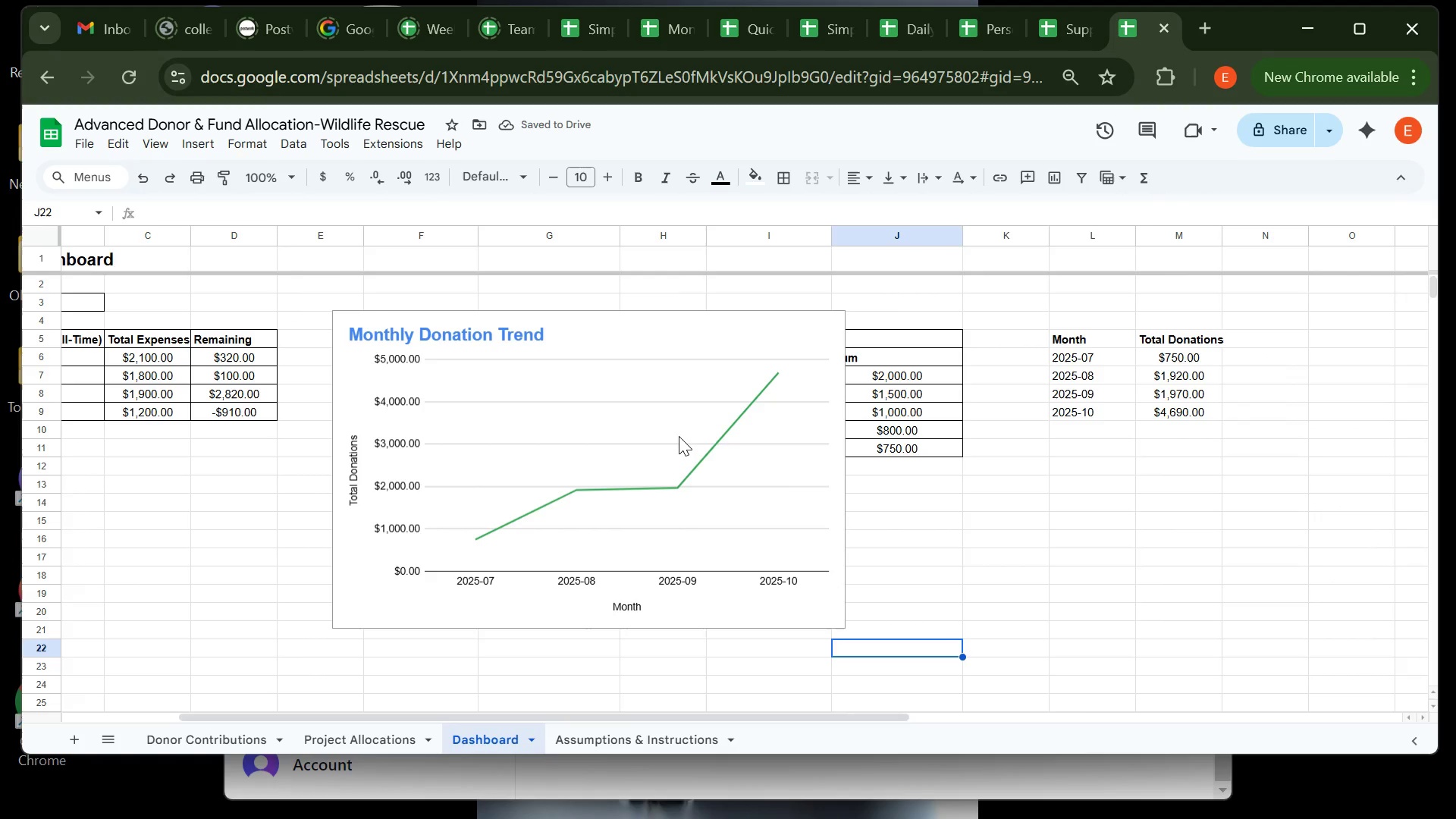 
left_click([679, 436])
 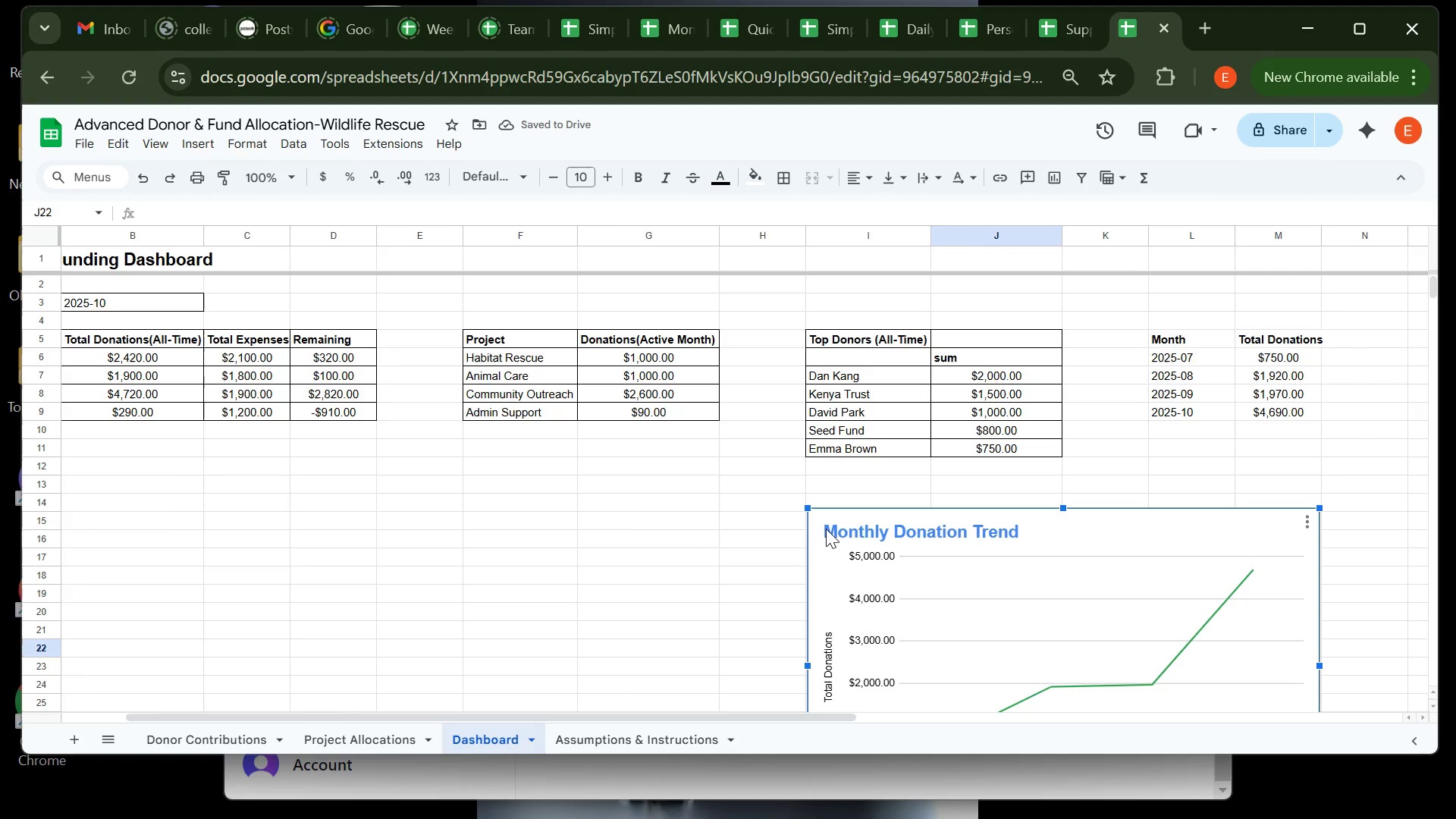 
wait(22.59)
 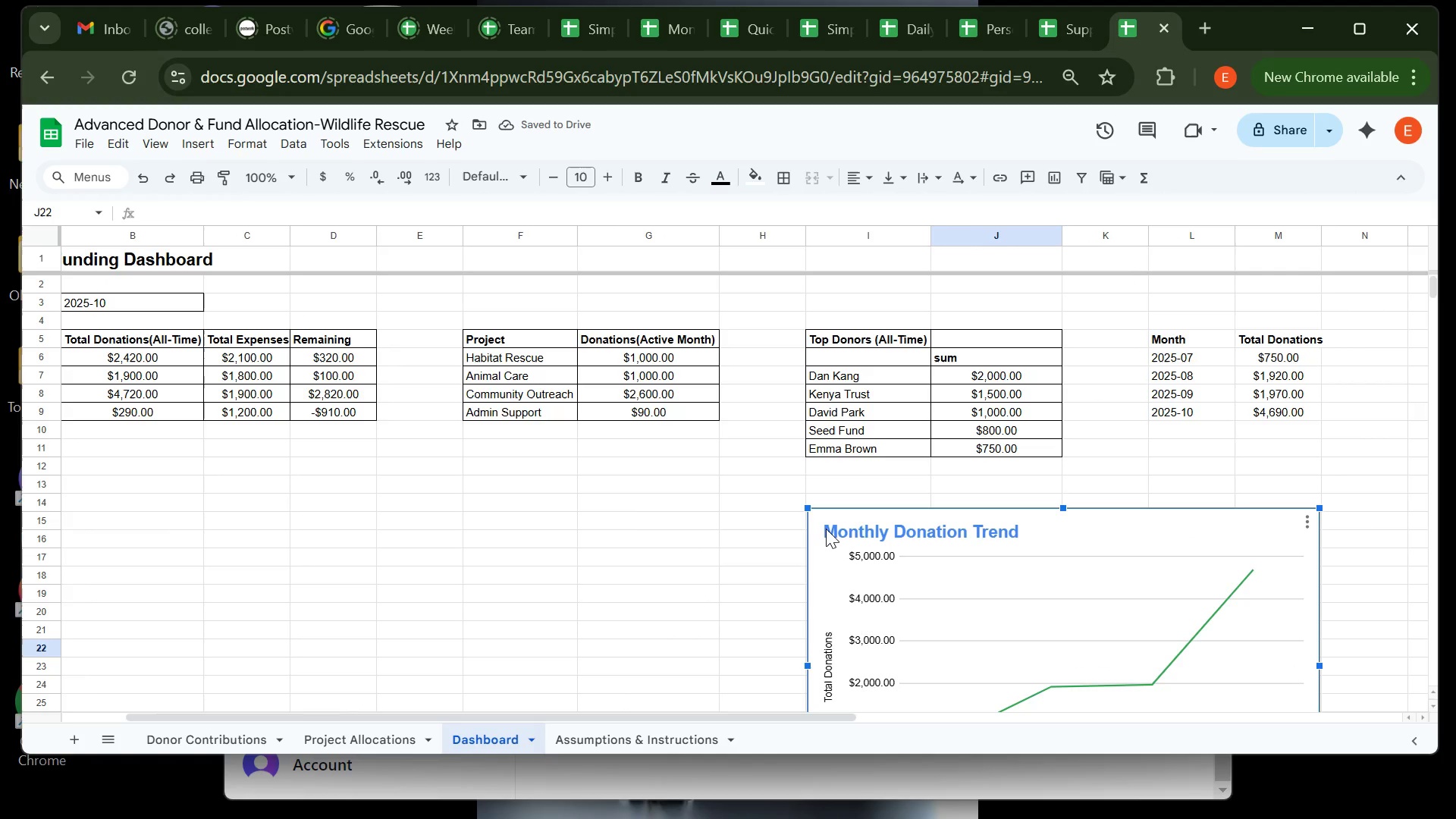 
left_click([242, 735])
 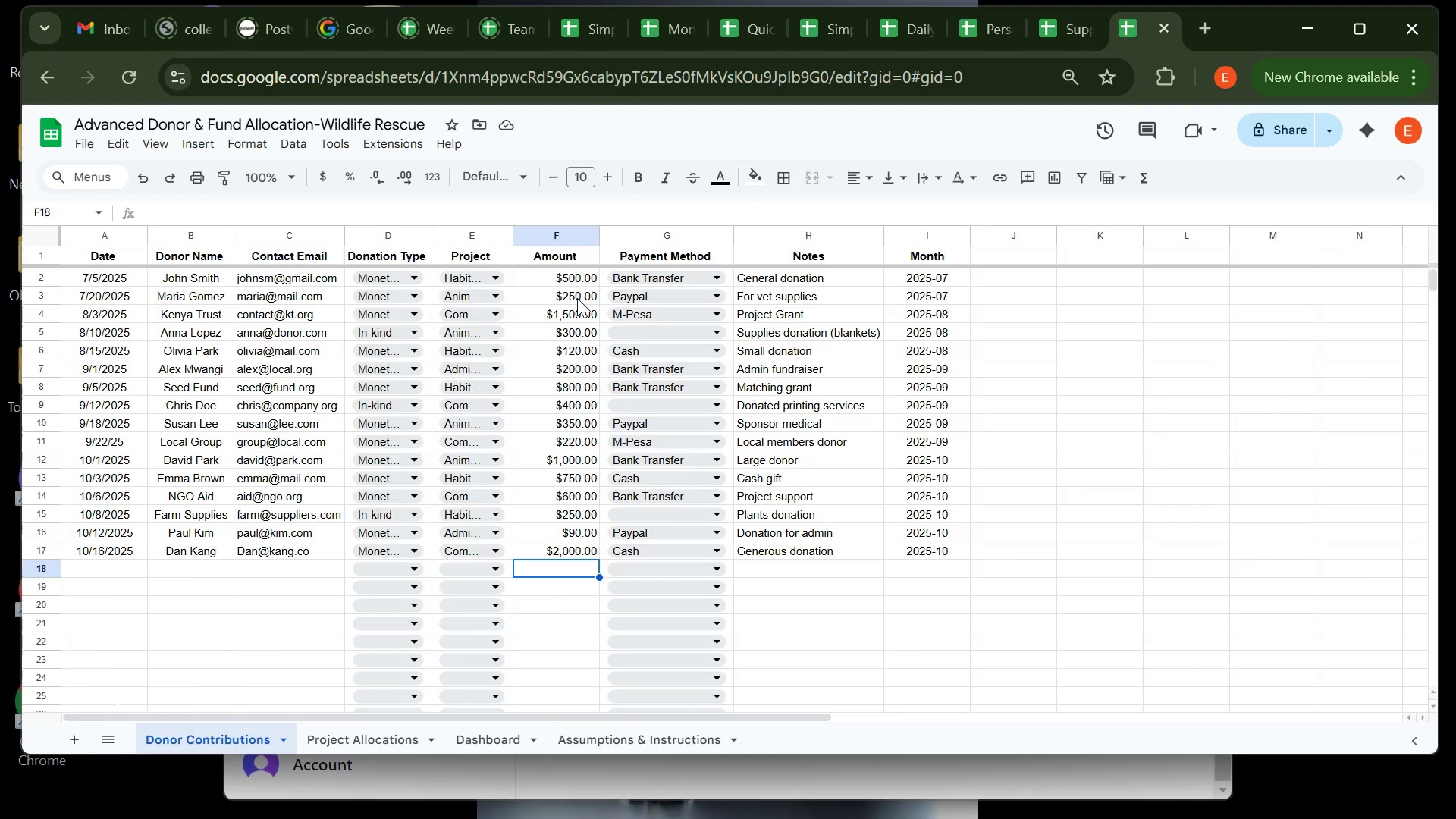 
left_click([577, 298])
 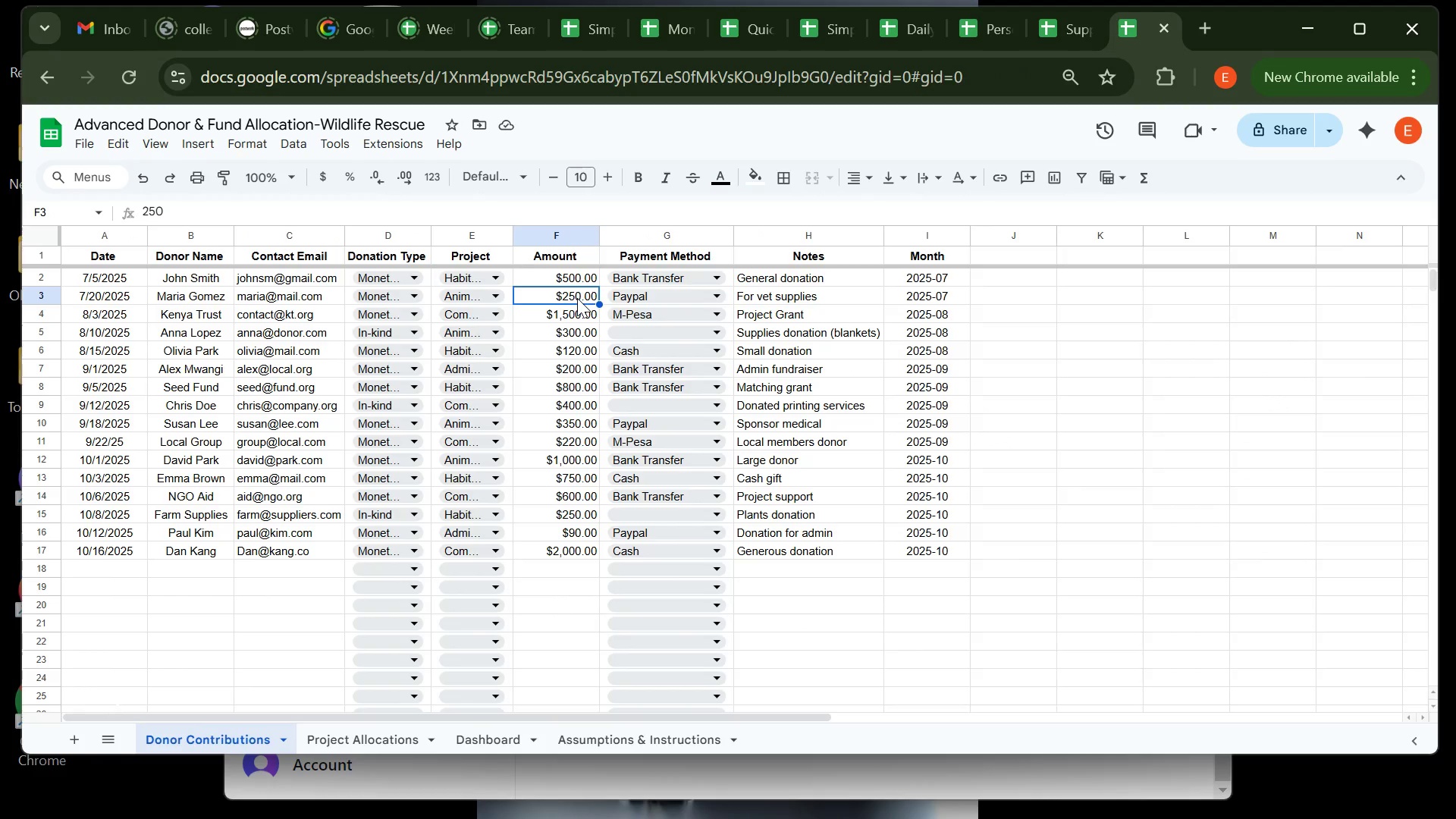 
type(2500)
 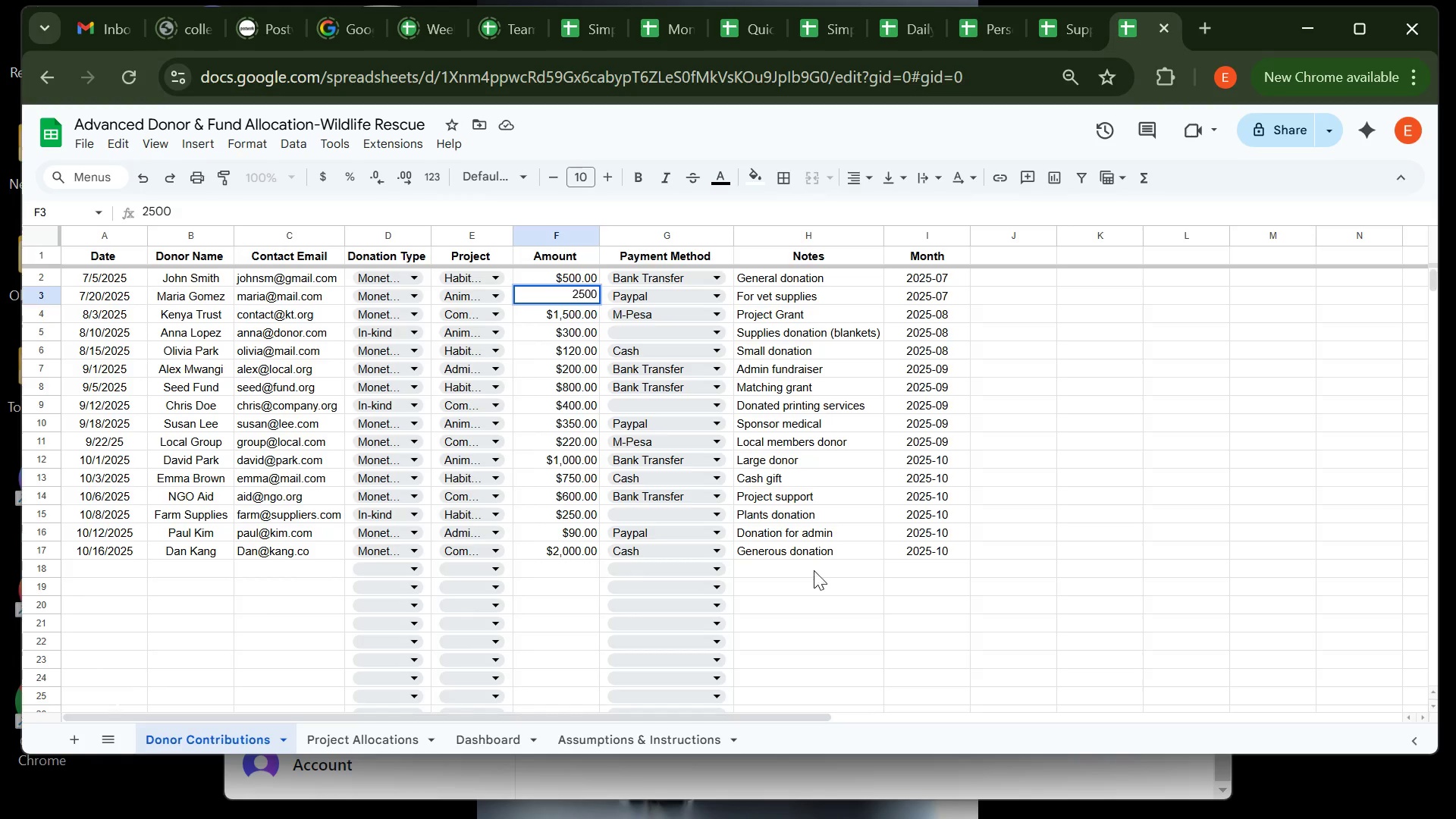 
left_click([827, 583])
 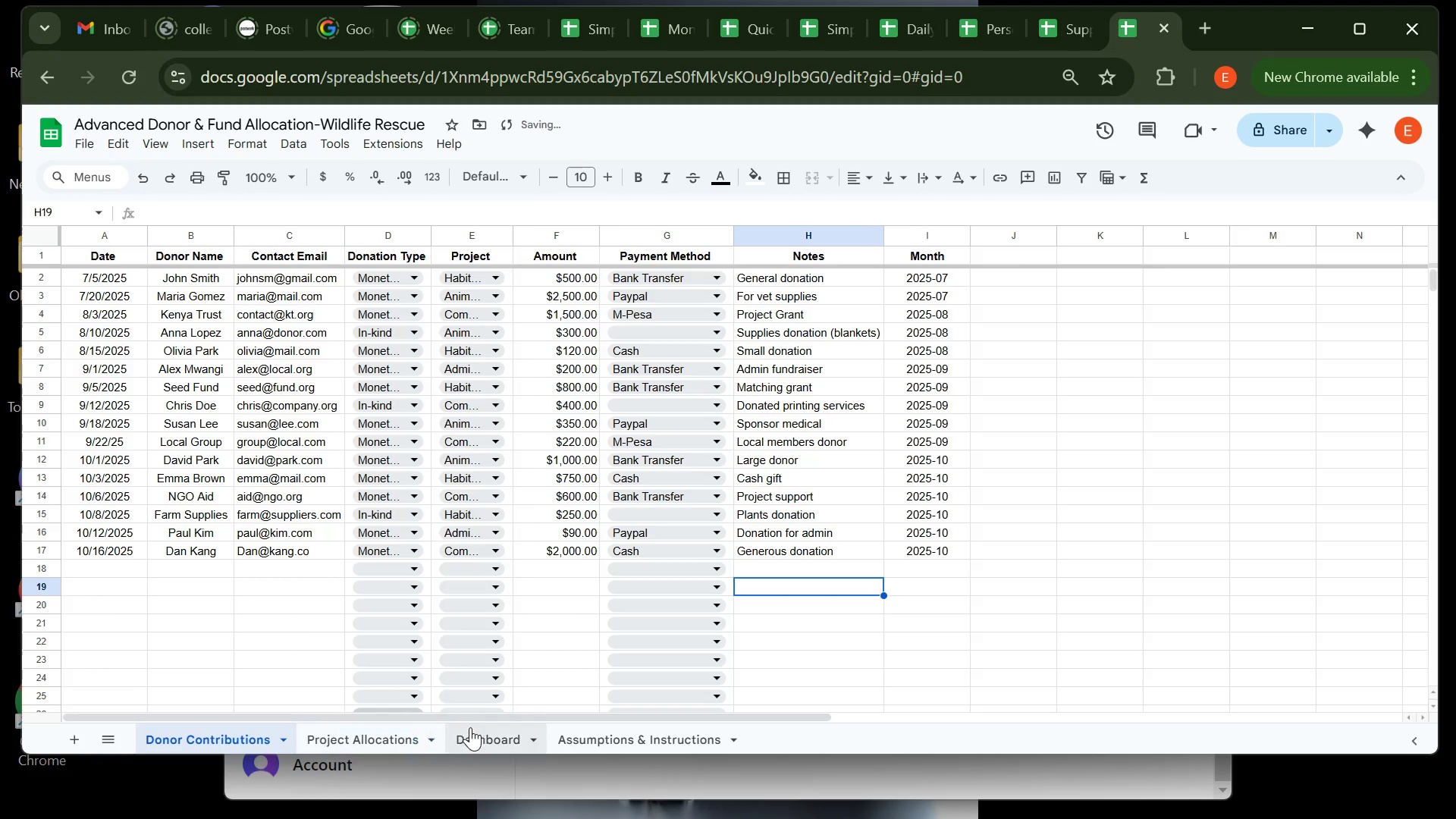 
left_click([473, 730])
 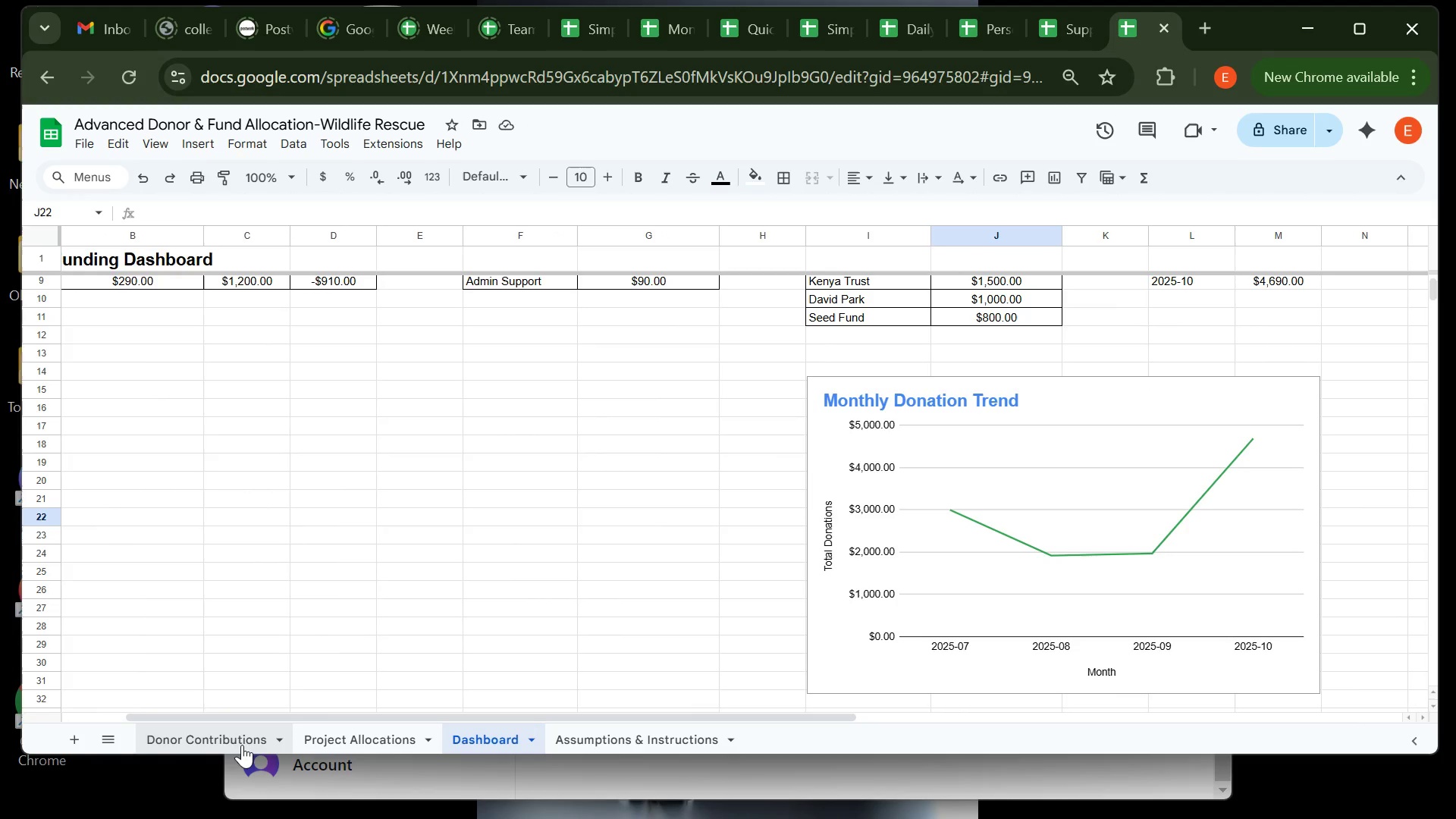 
wait(10.42)
 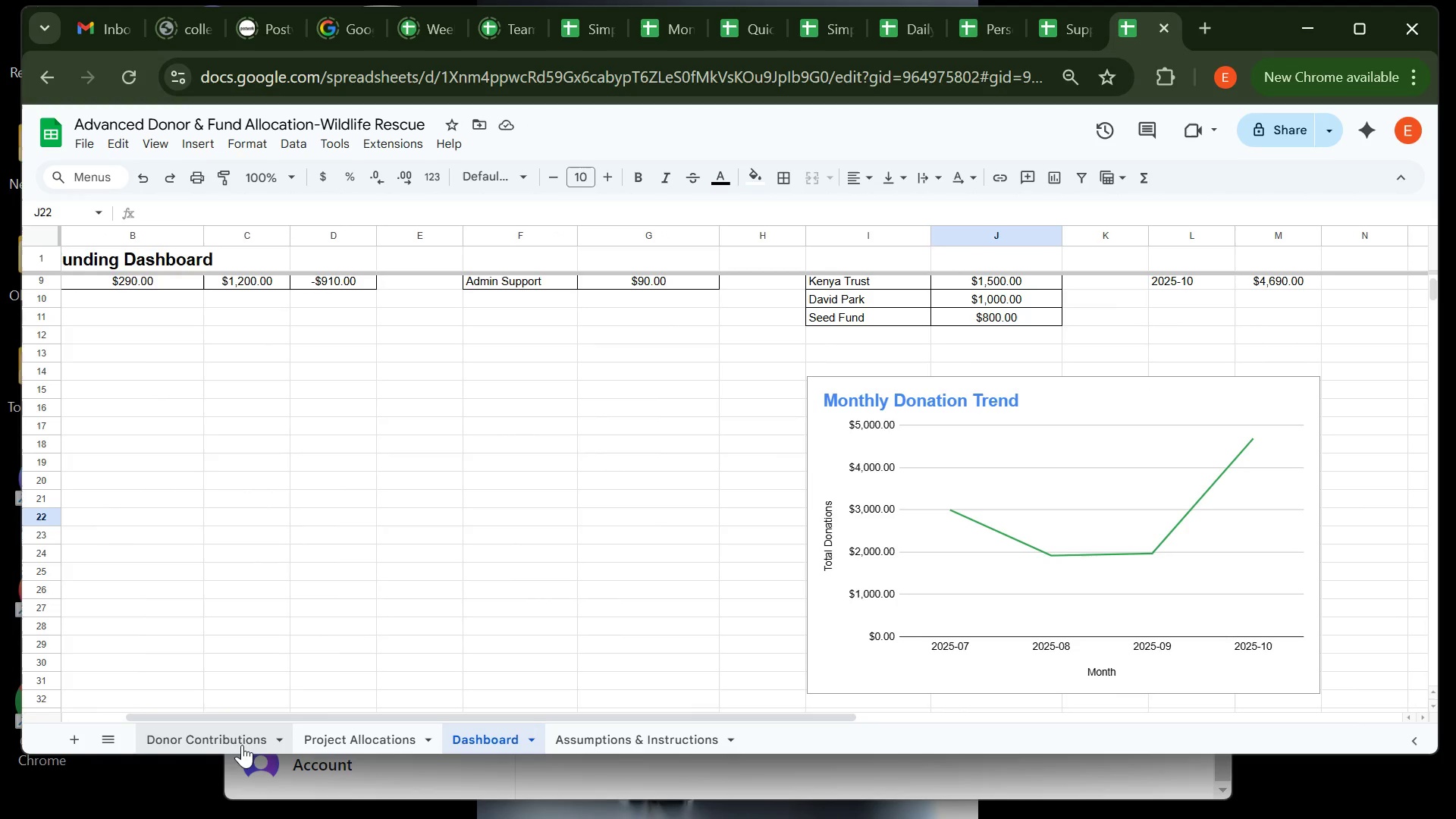 
left_click([231, 740])
 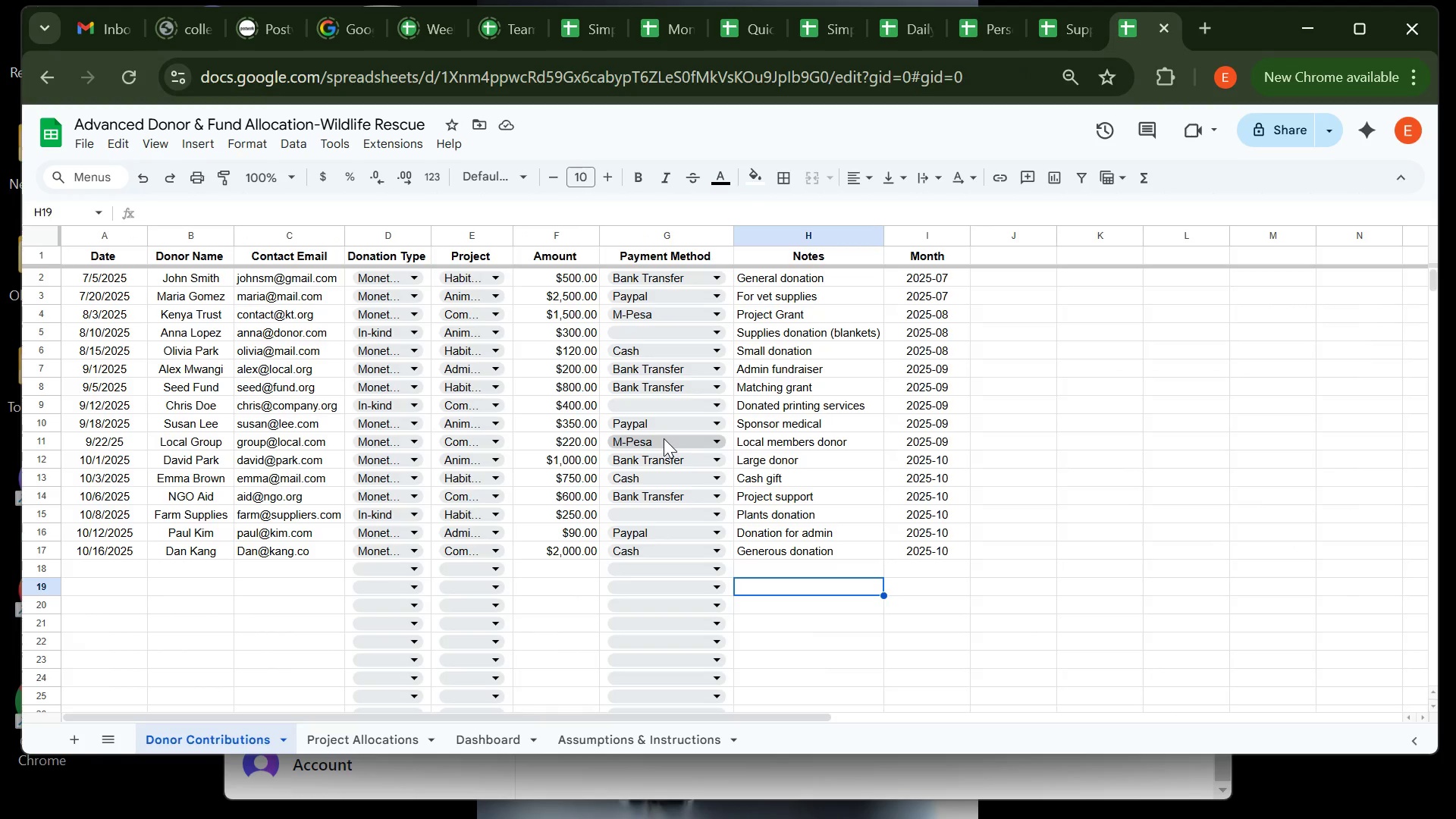 
wait(14.64)
 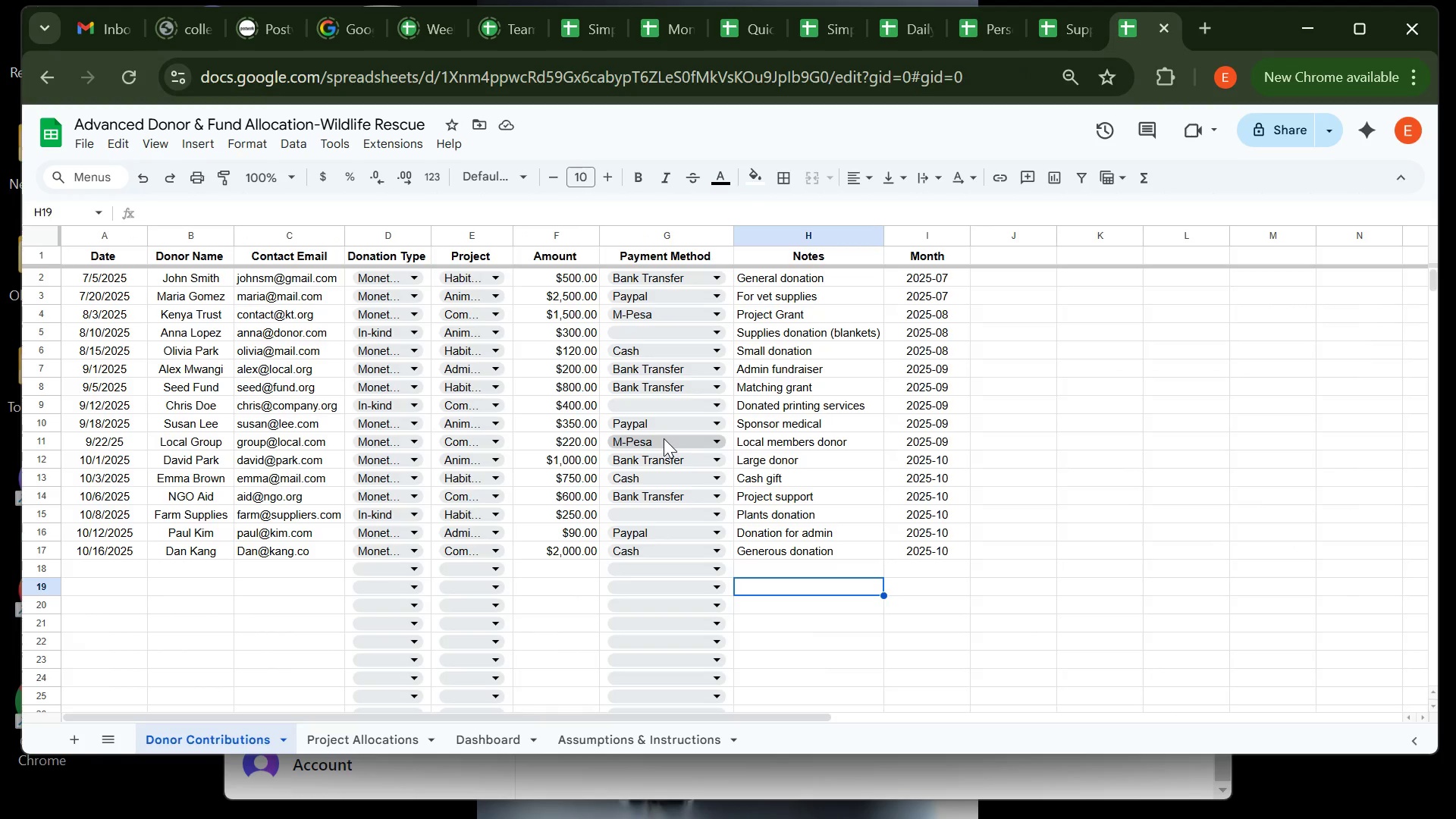 
left_click([577, 352])
 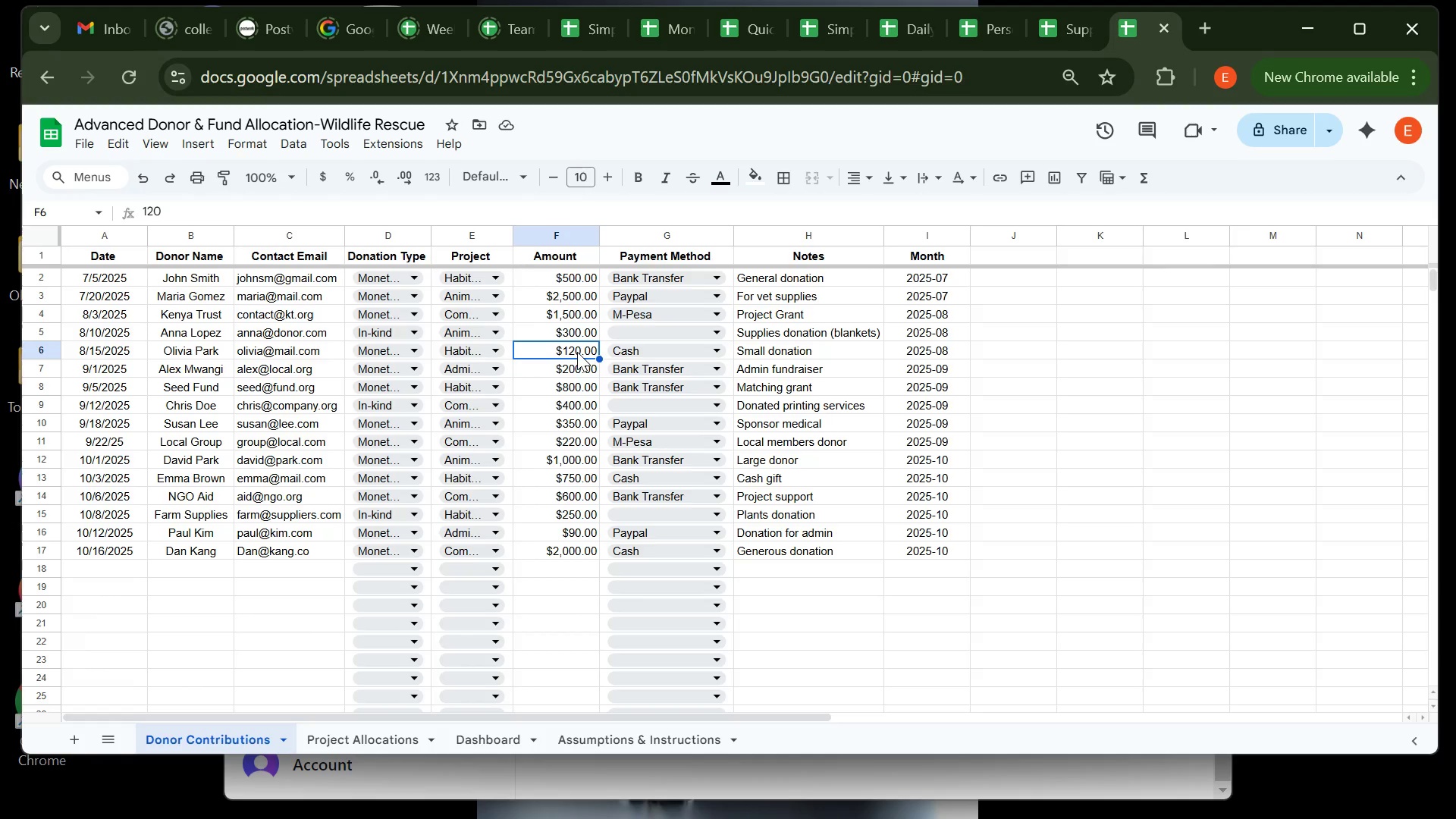 
type(720)
 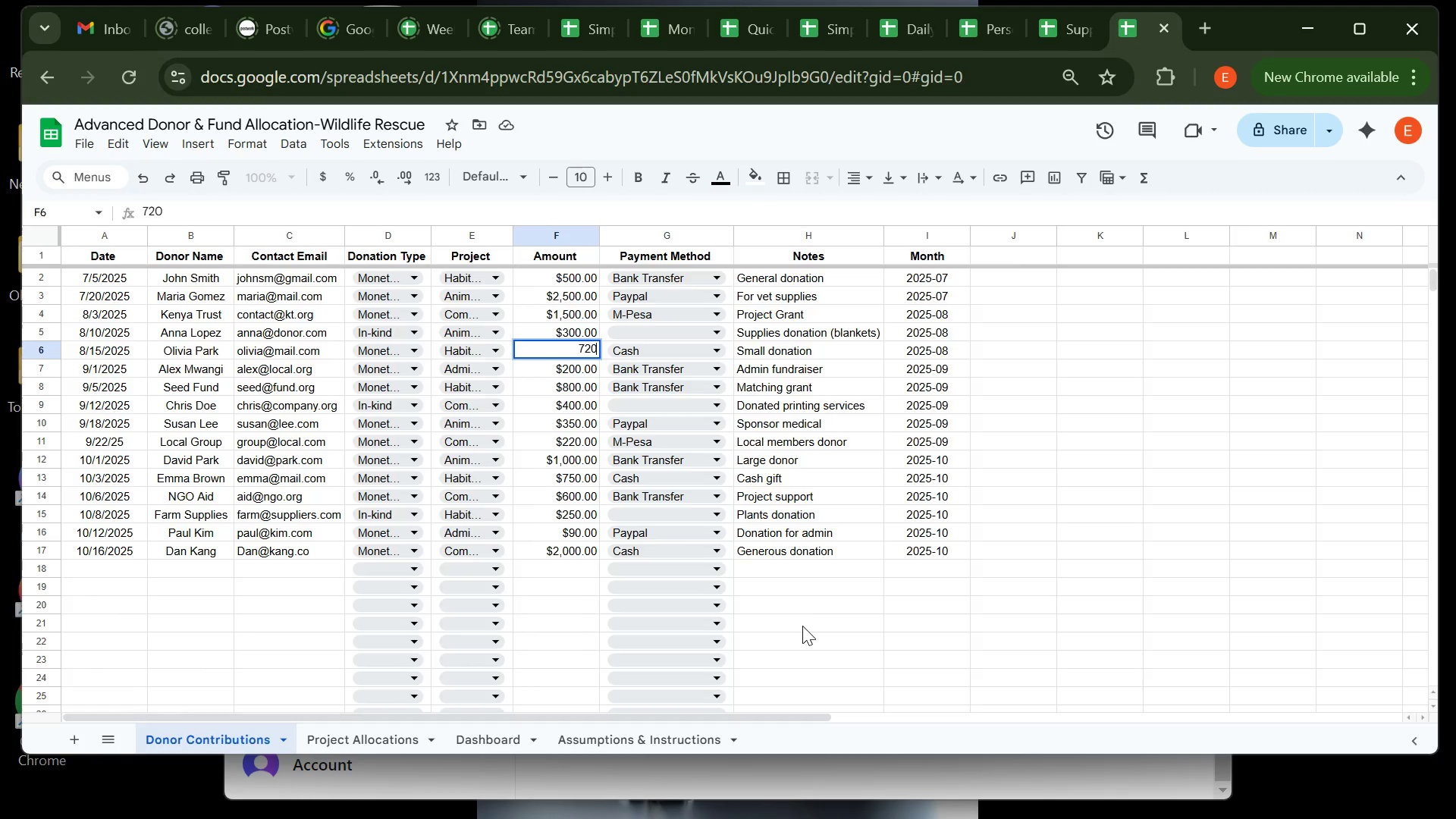 
left_click([802, 626])
 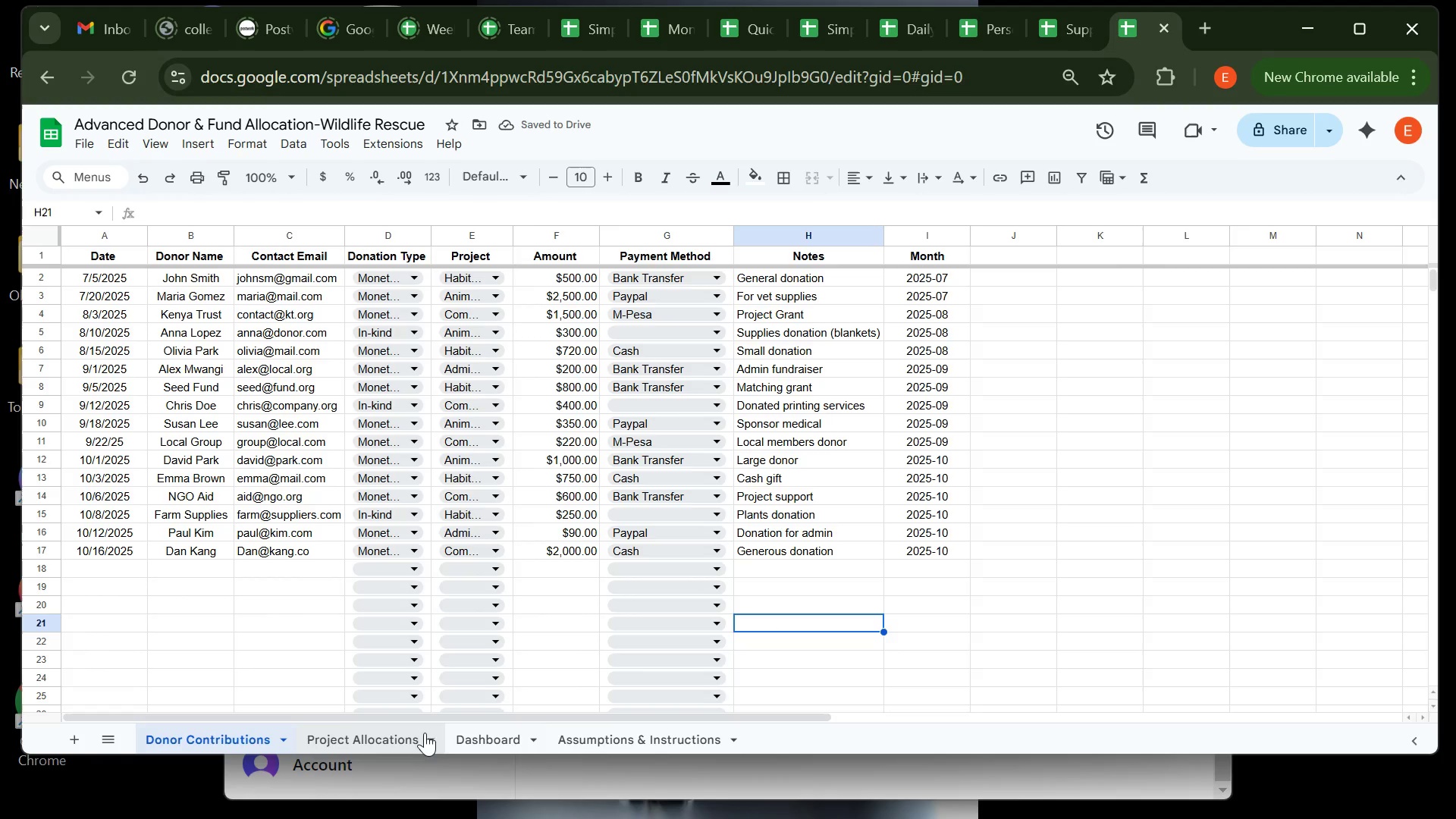 
left_click([474, 734])
 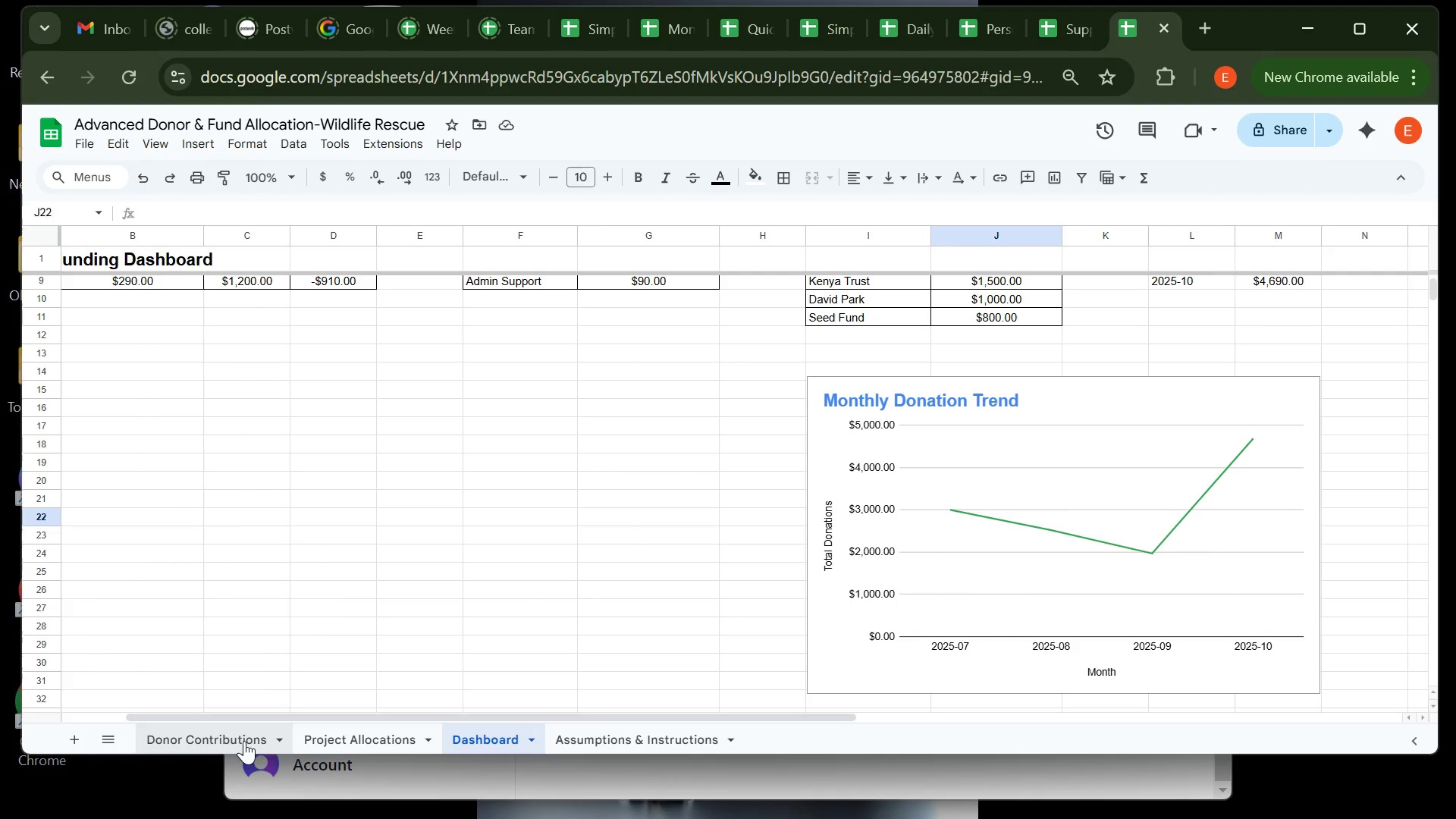 
wait(7.76)
 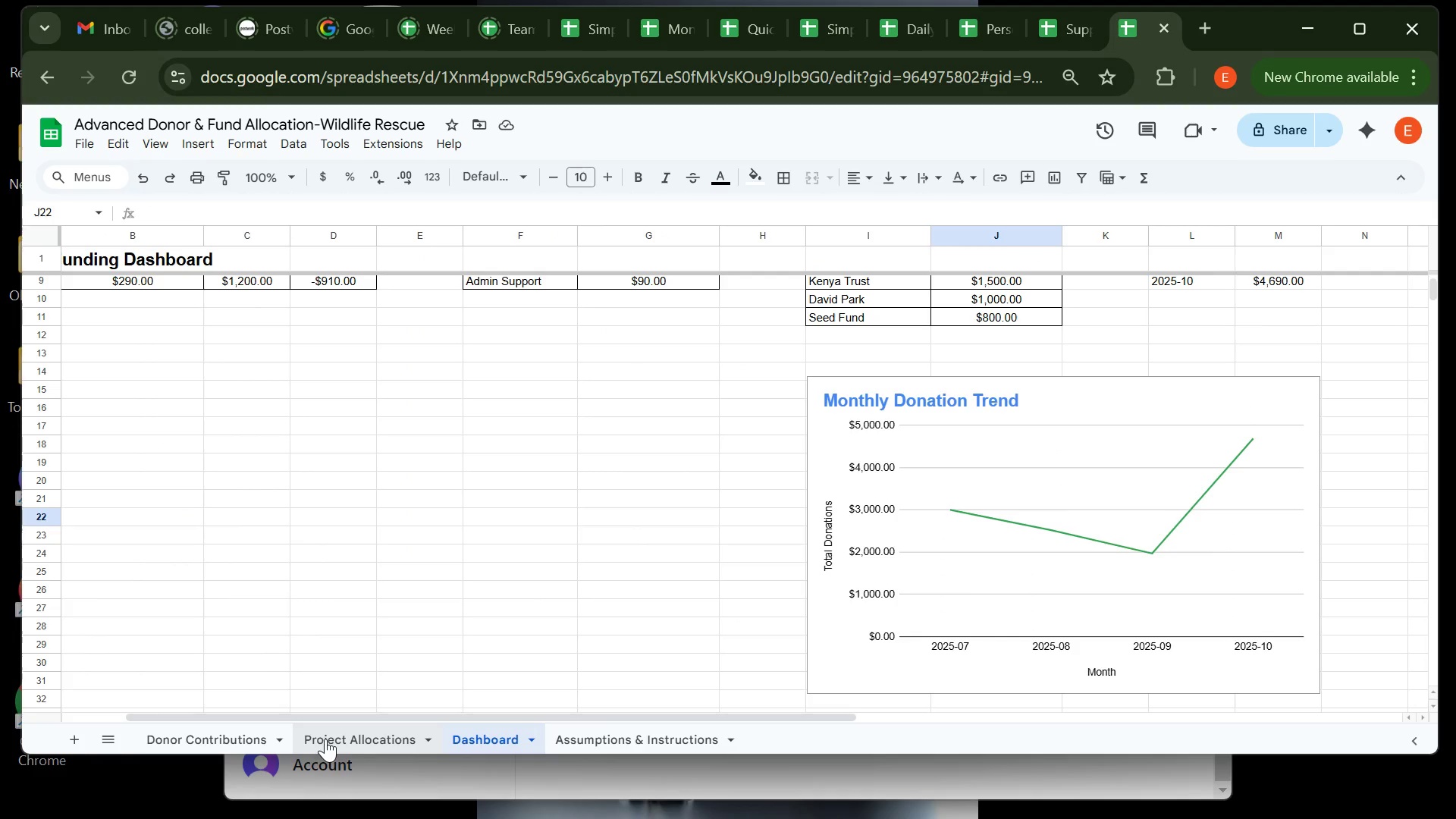 
left_click([236, 732])
 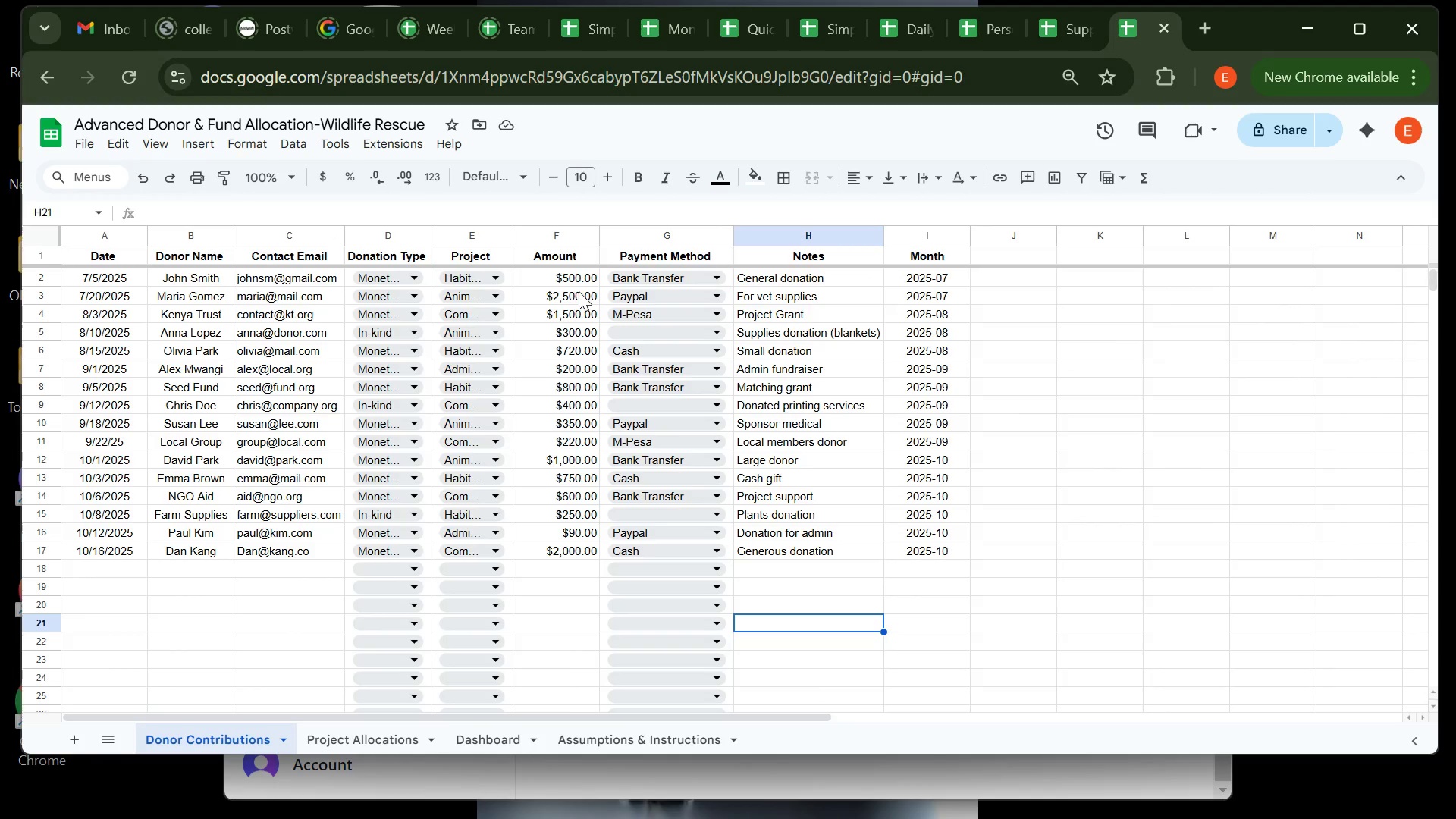 
left_click([579, 291])
 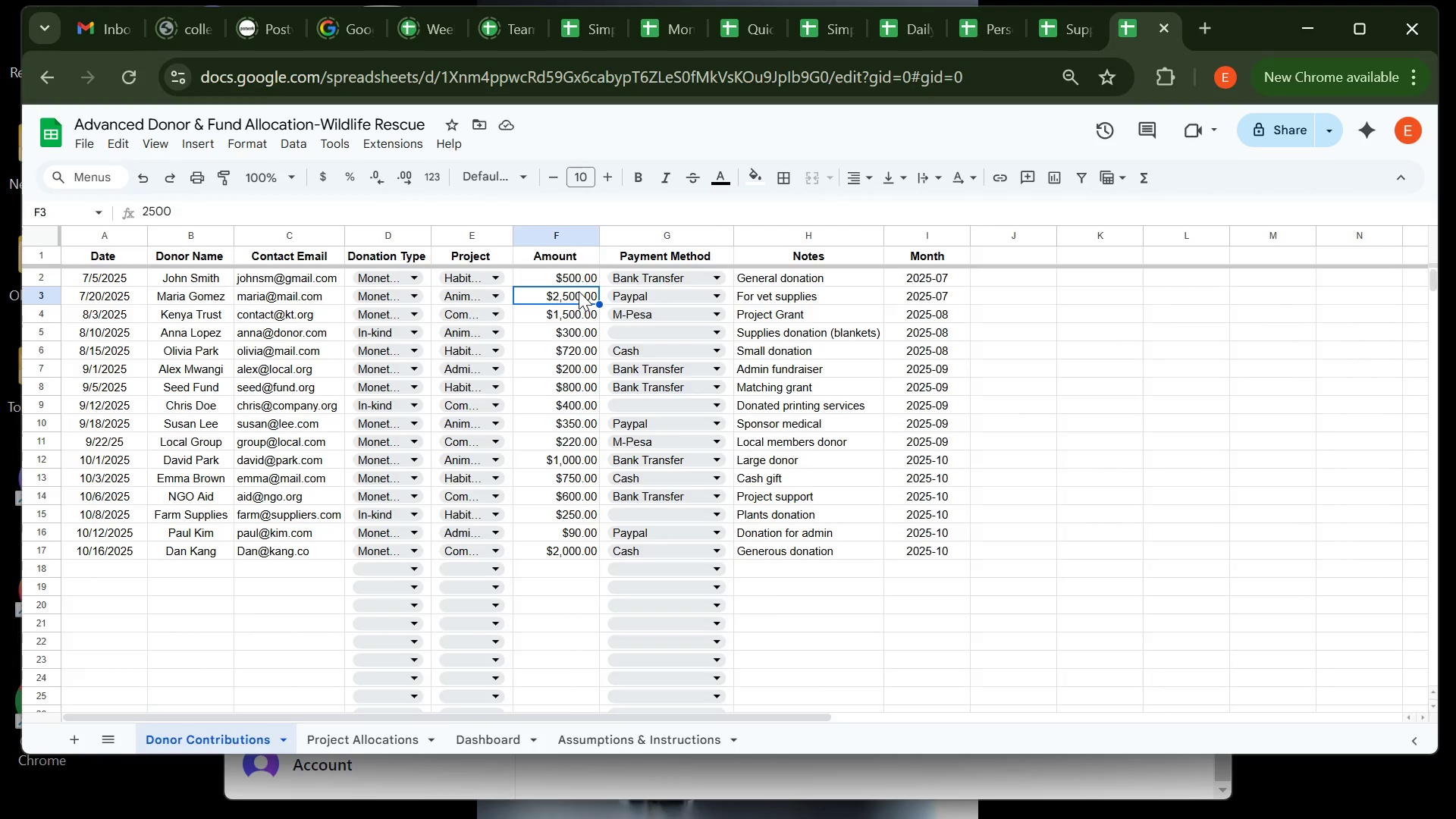 
type(250)
 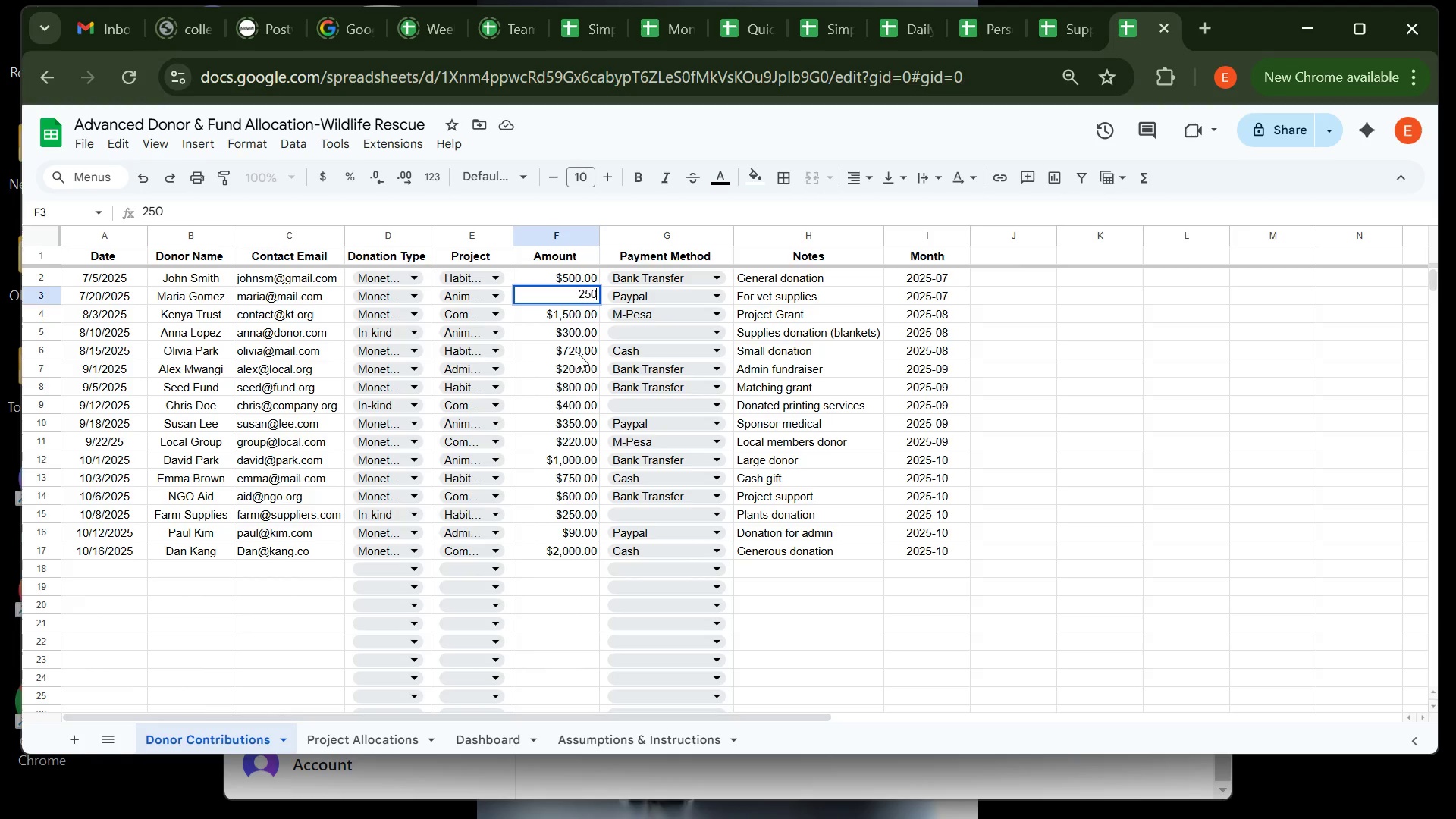 
wait(5.5)
 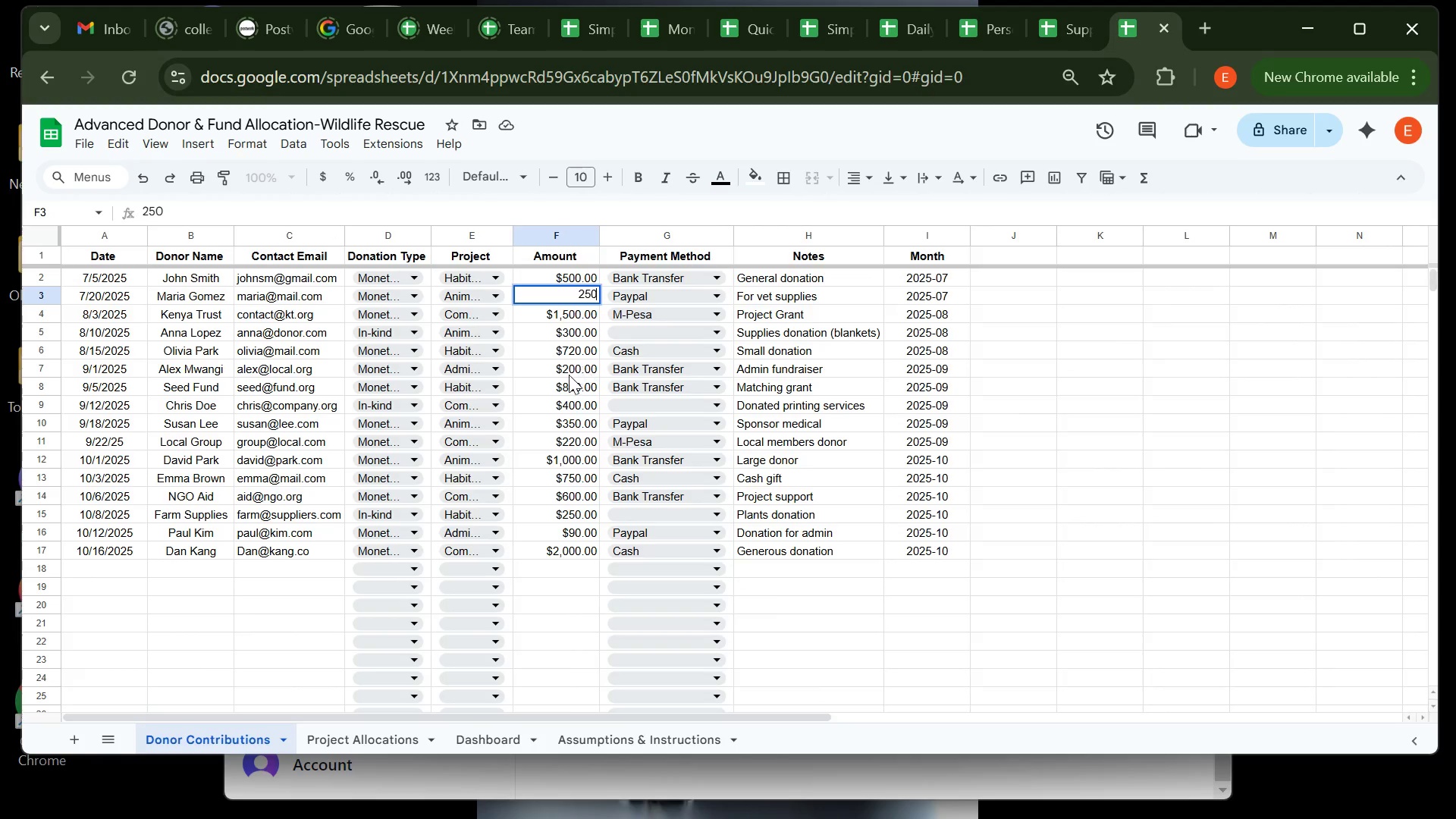 
left_click([576, 351])
 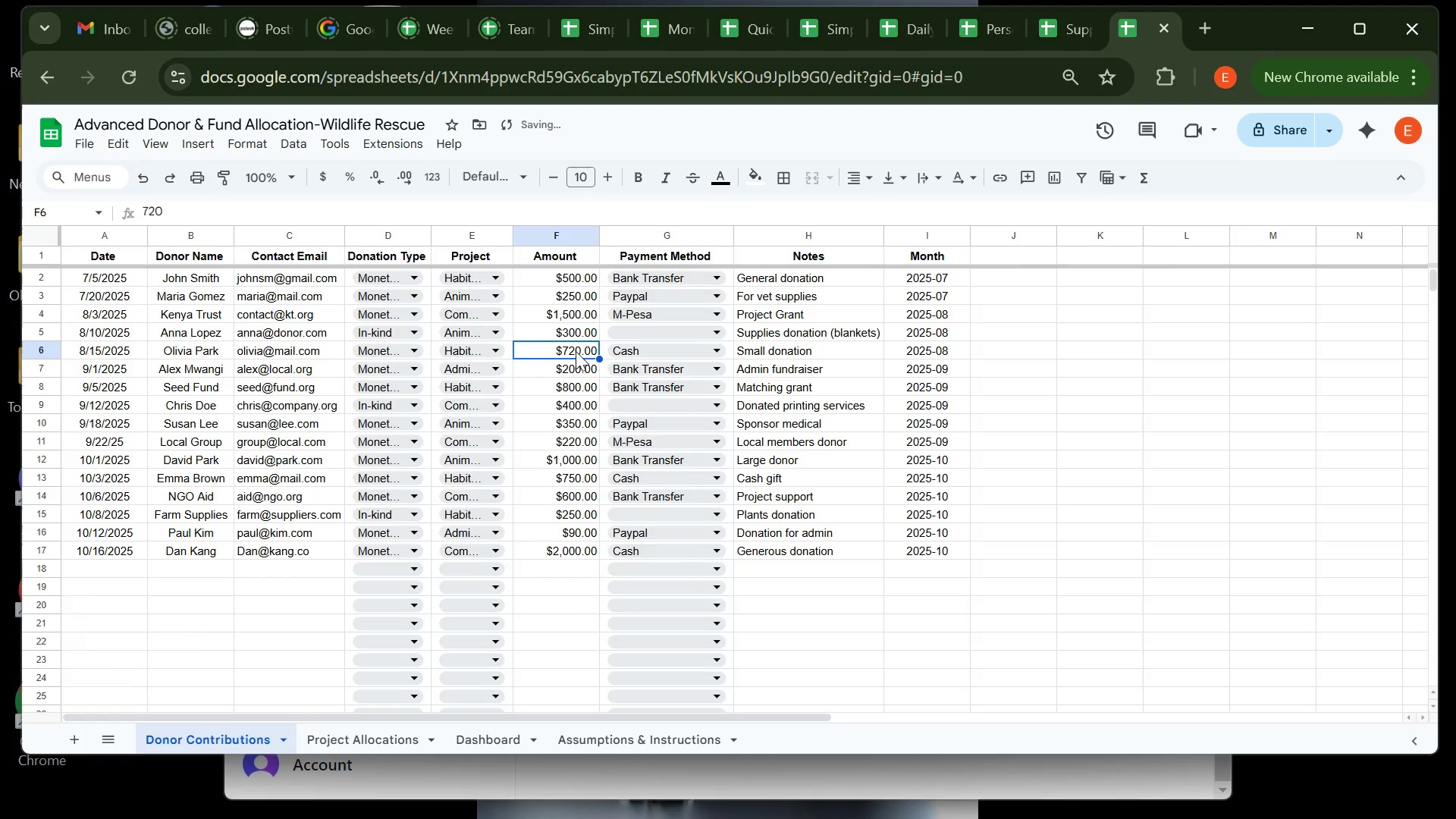 
type(120)
 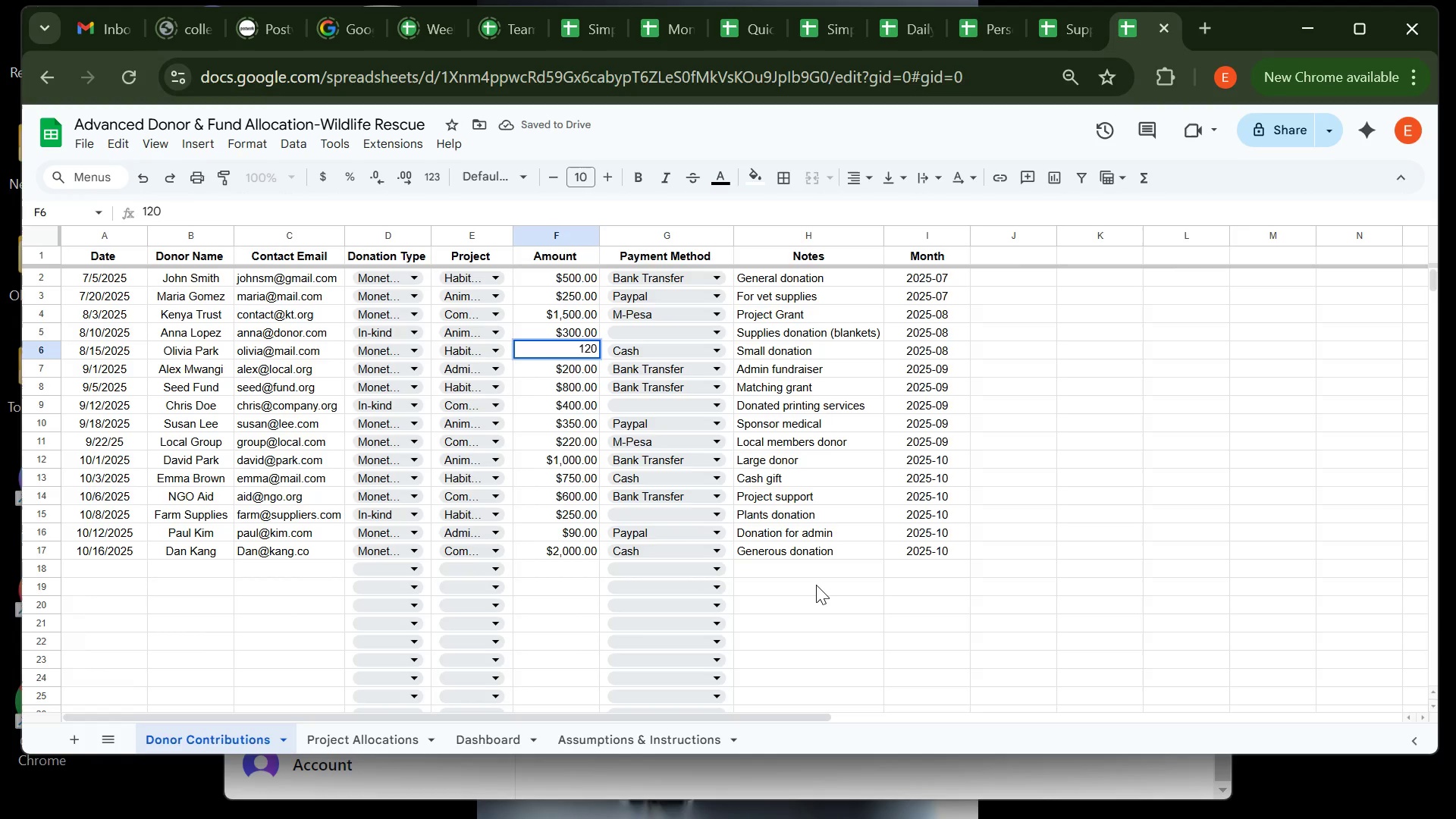 
left_click([816, 585])
 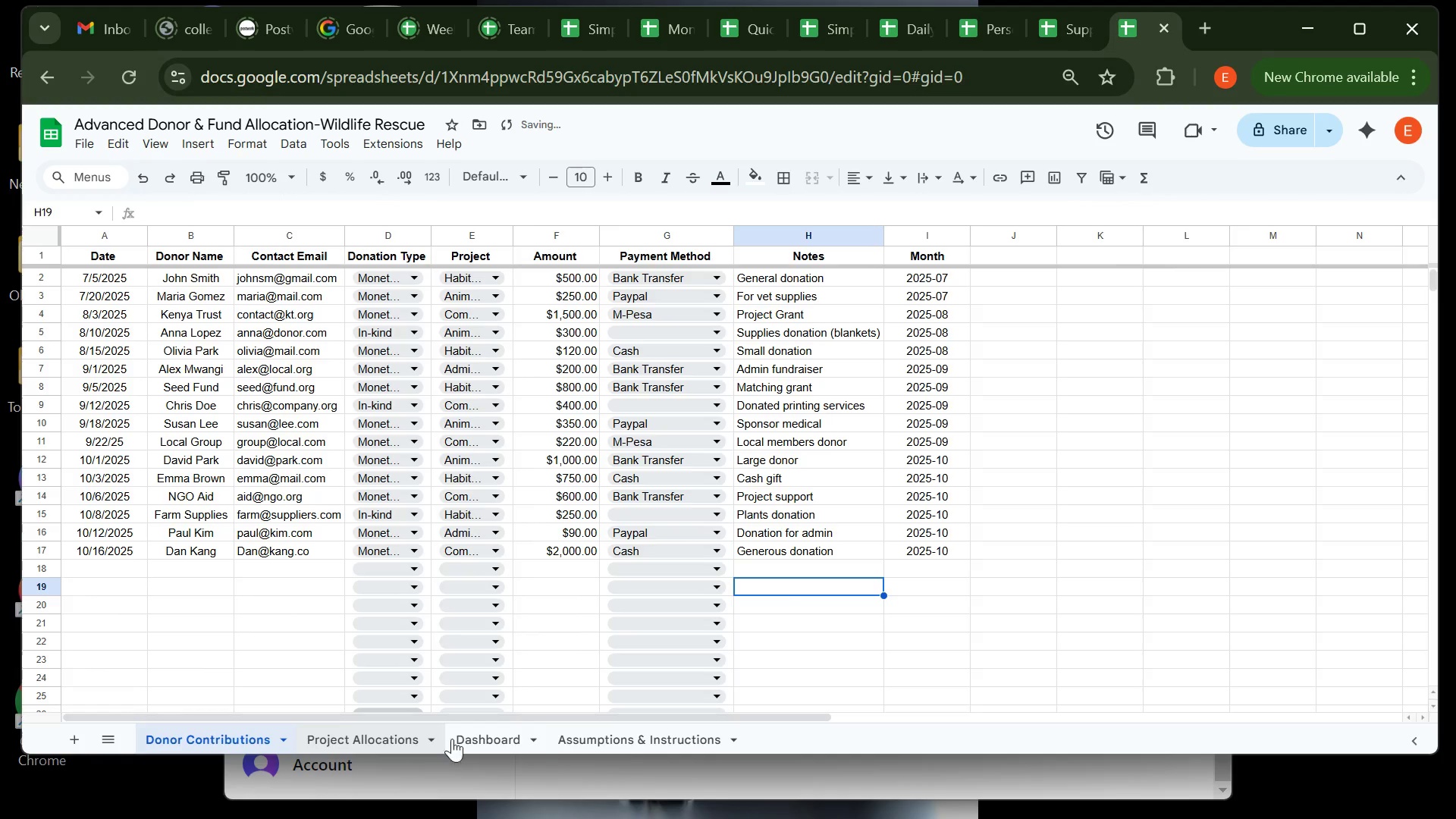 
left_click([475, 731])
 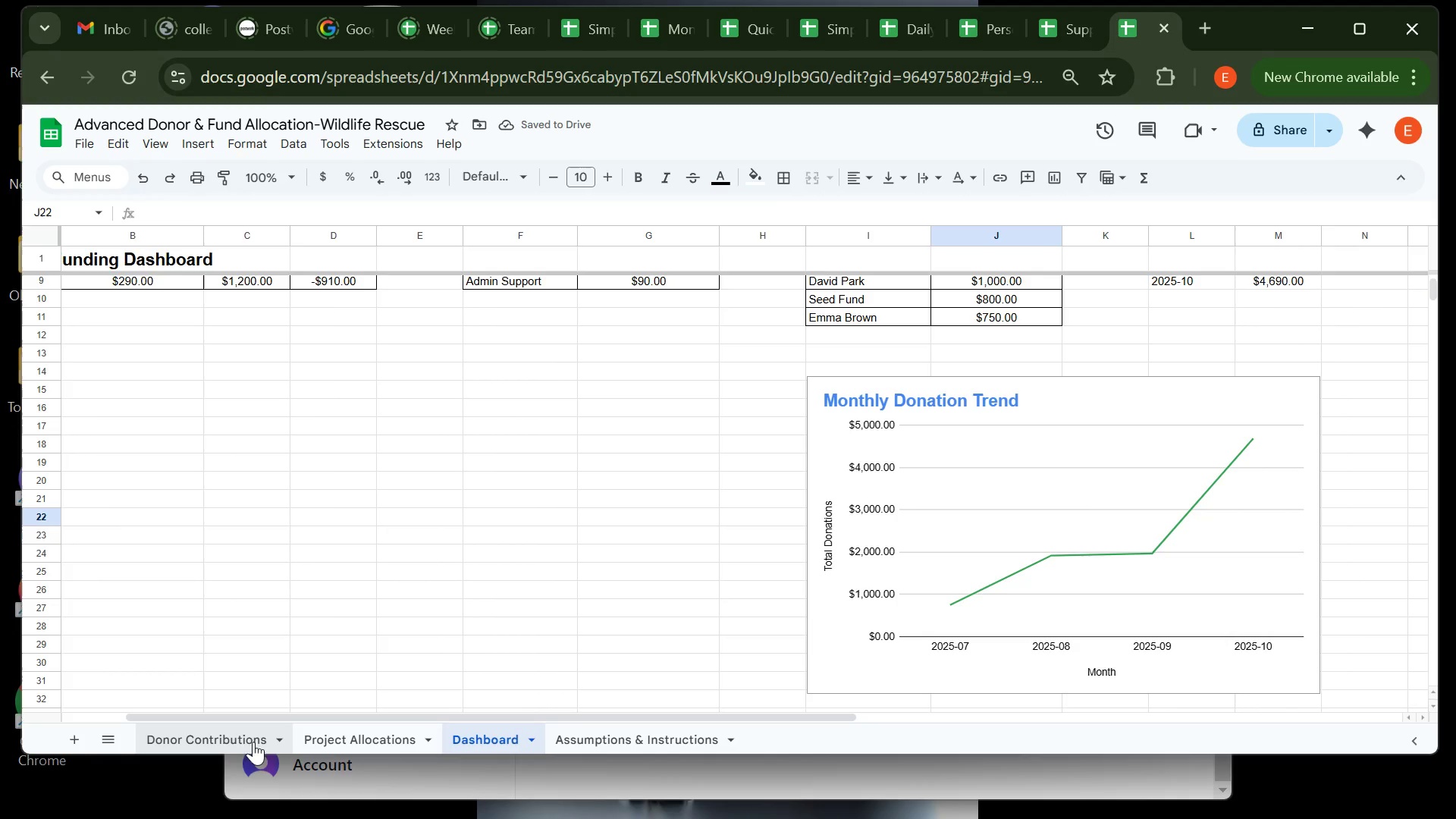 
left_click([249, 738])
 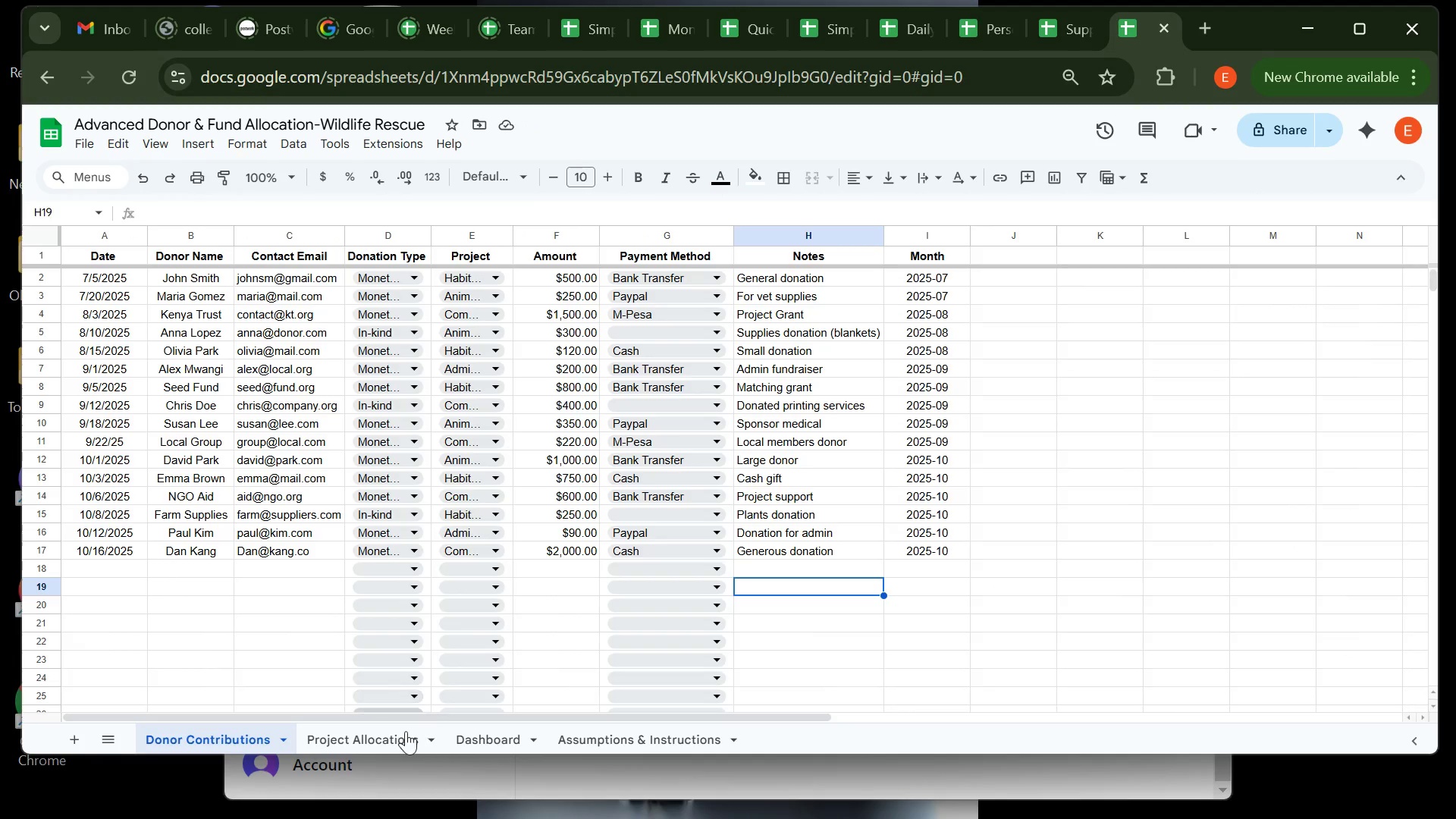 
left_click([393, 742])
 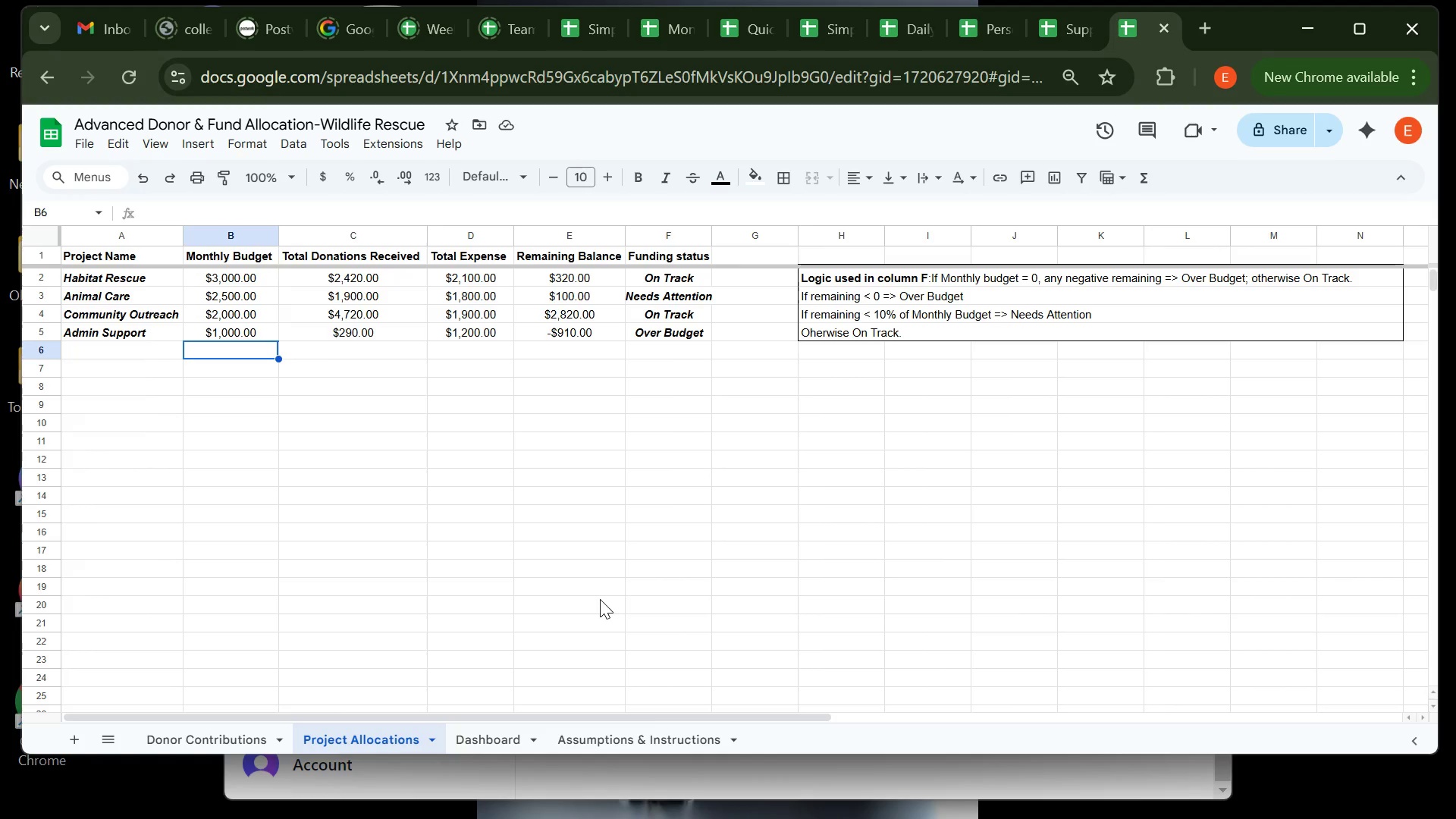 
wait(24.84)
 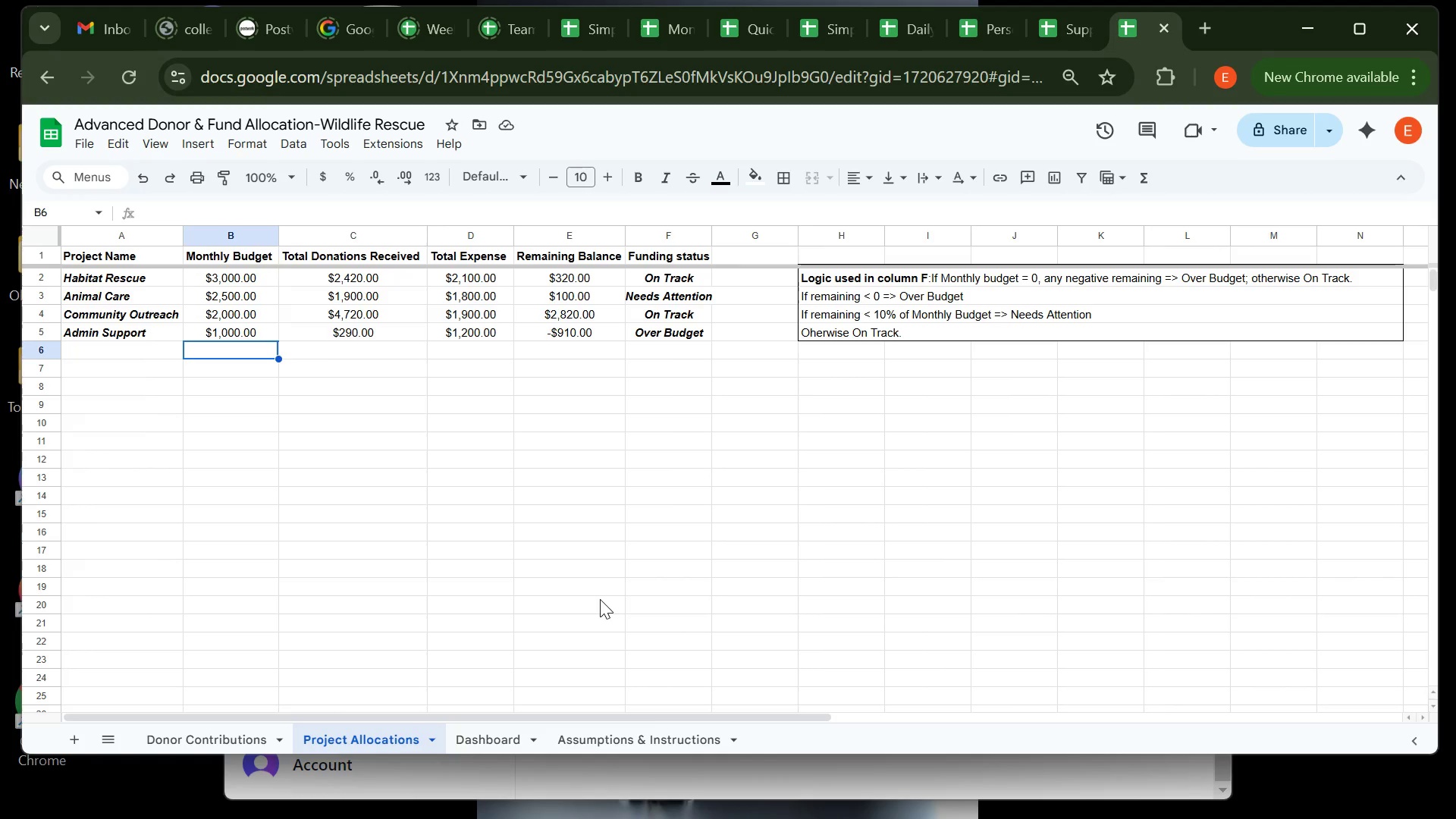 
left_click([485, 734])
 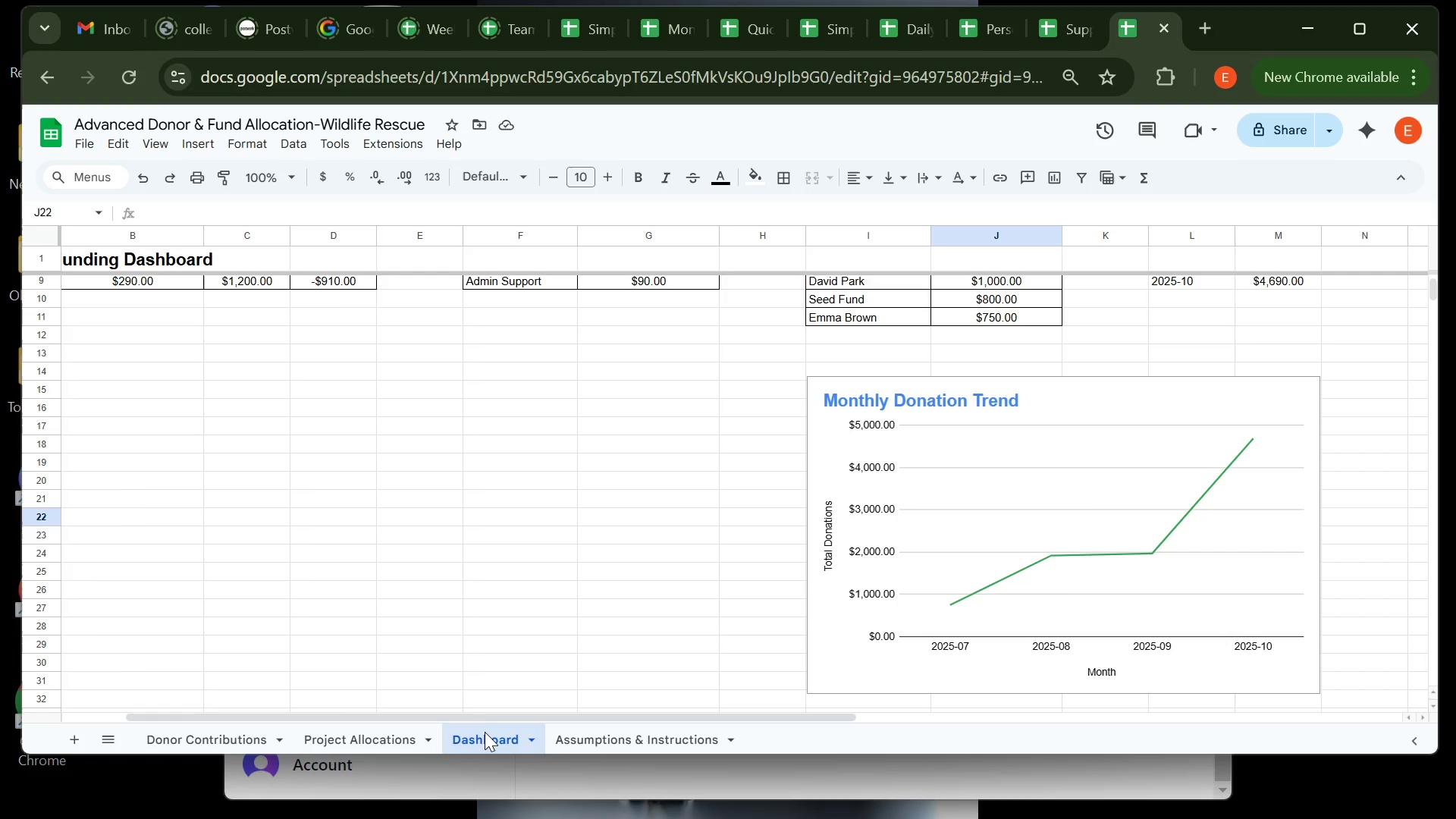 
mouse_move([475, 610])
 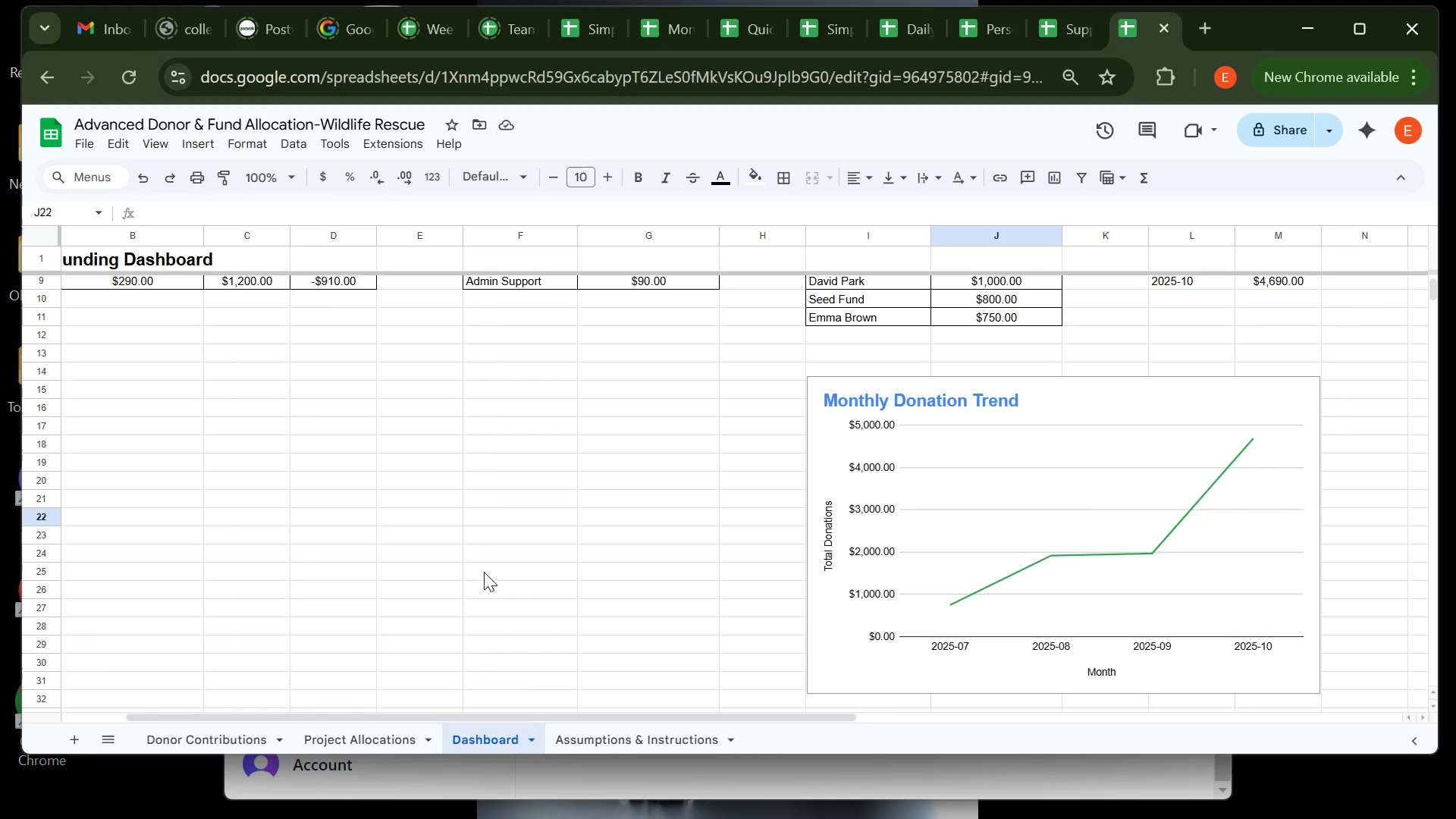 
wait(64.42)
 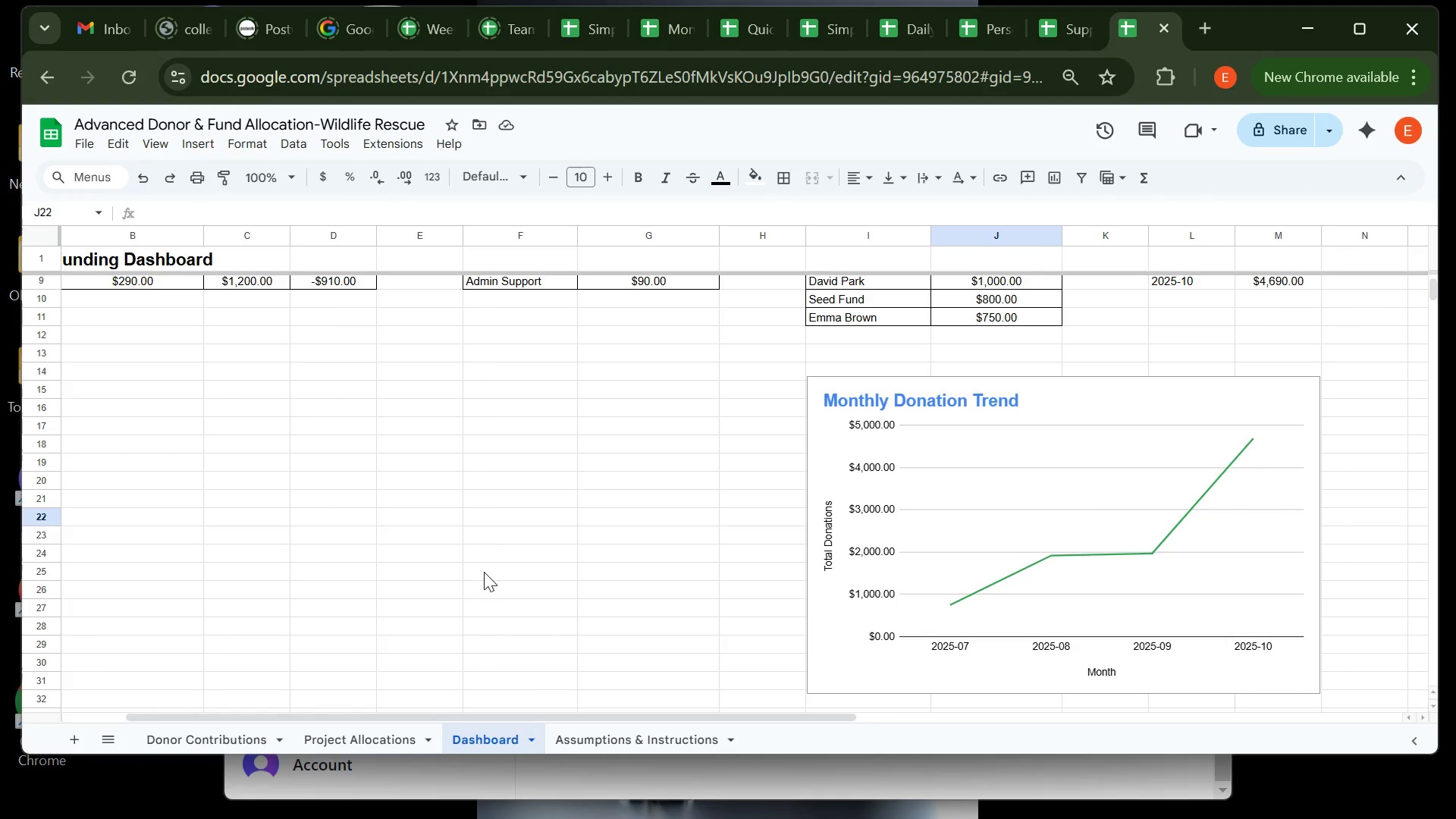 
left_click([93, 353])
 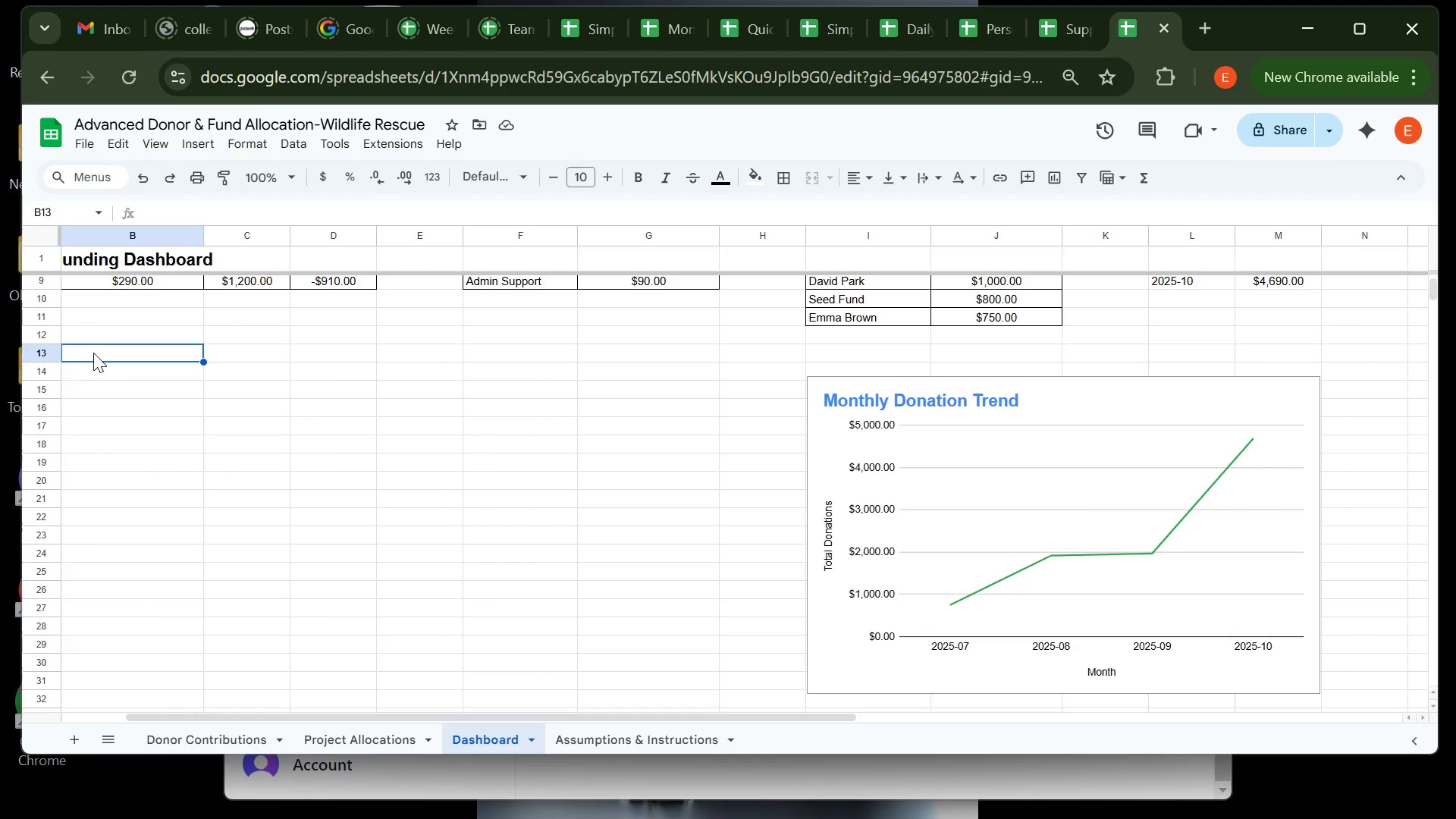 
type(Project)
 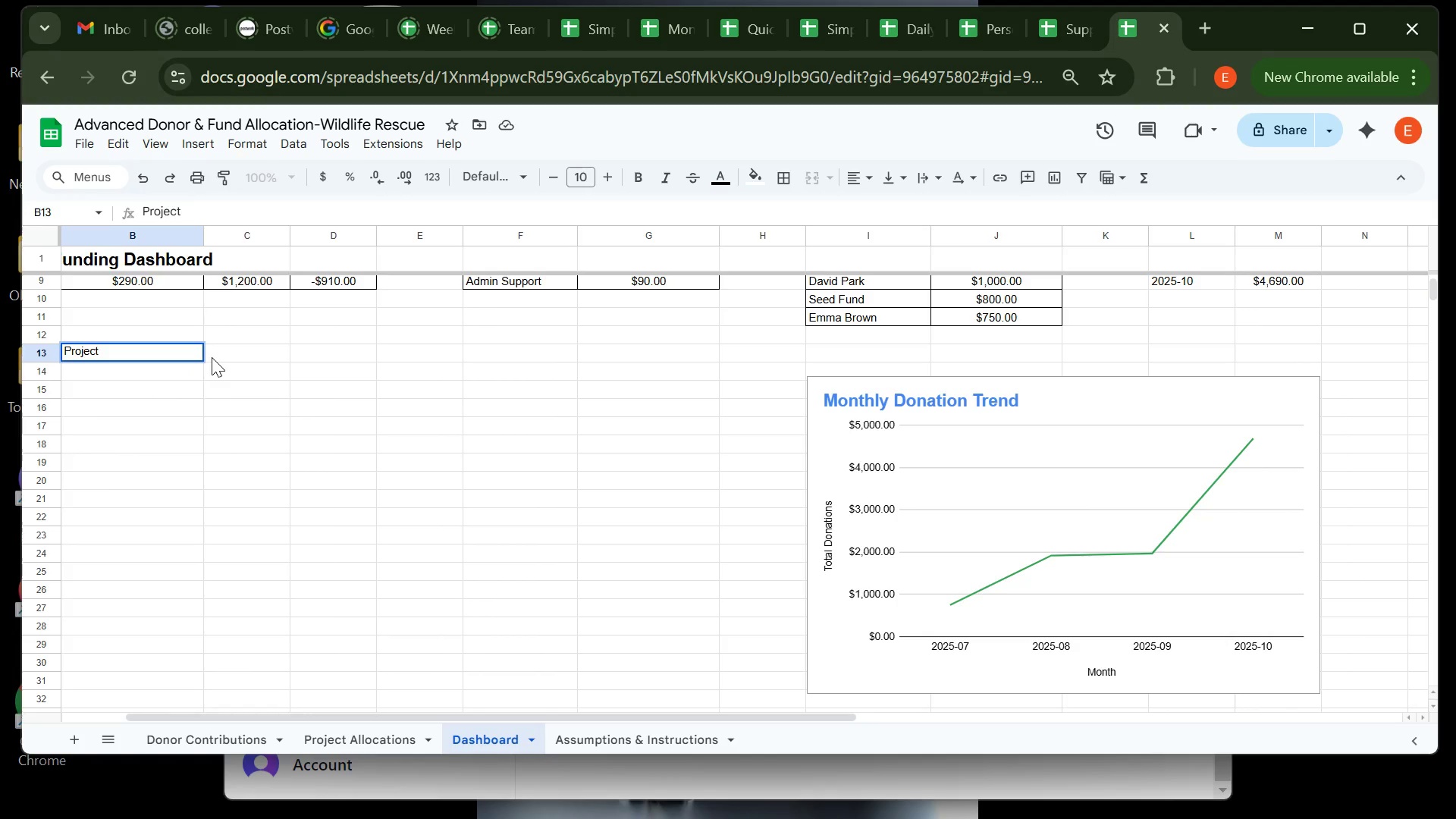 
left_click([212, 357])
 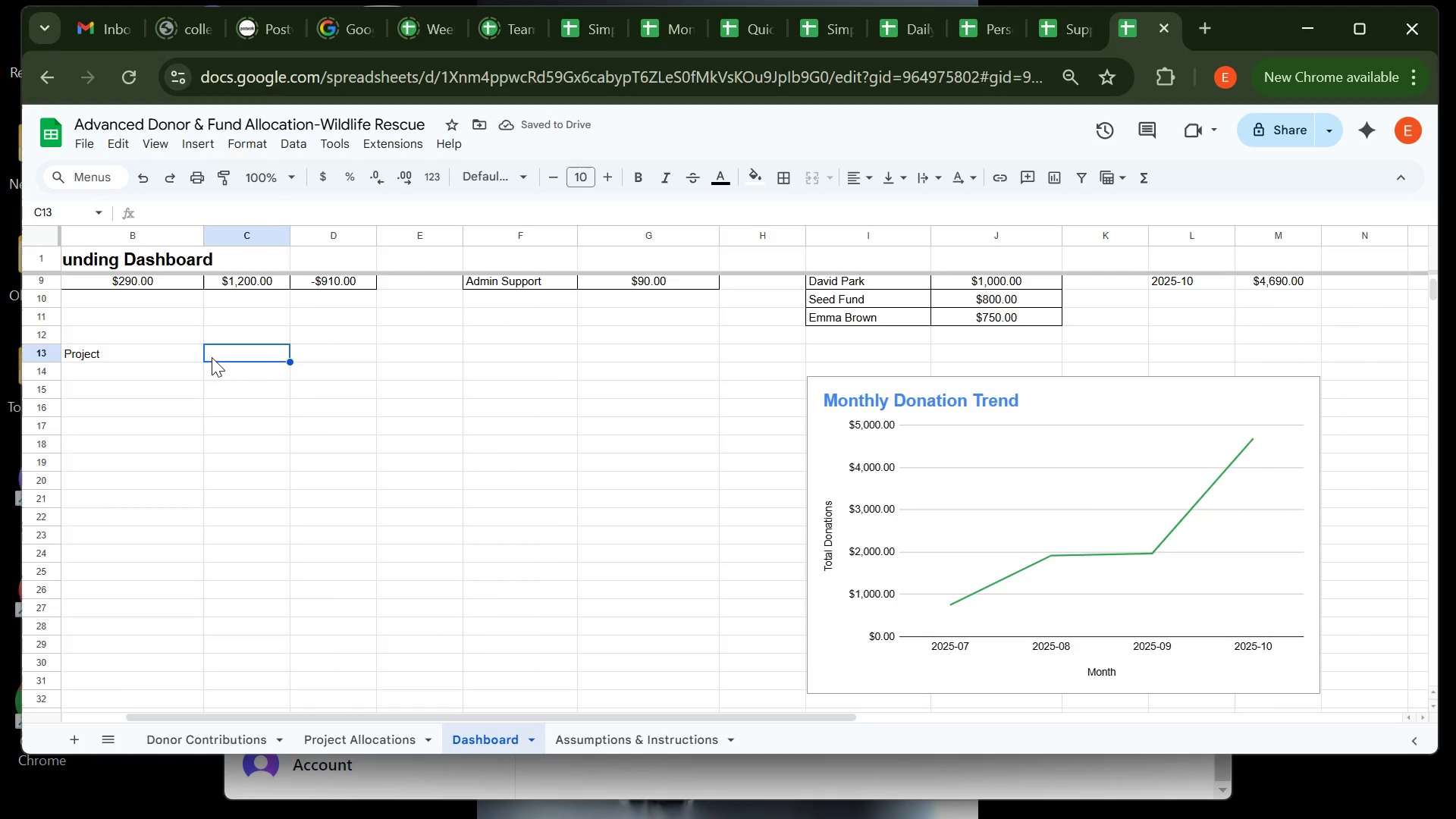 
type(Status)
key(Tab)
 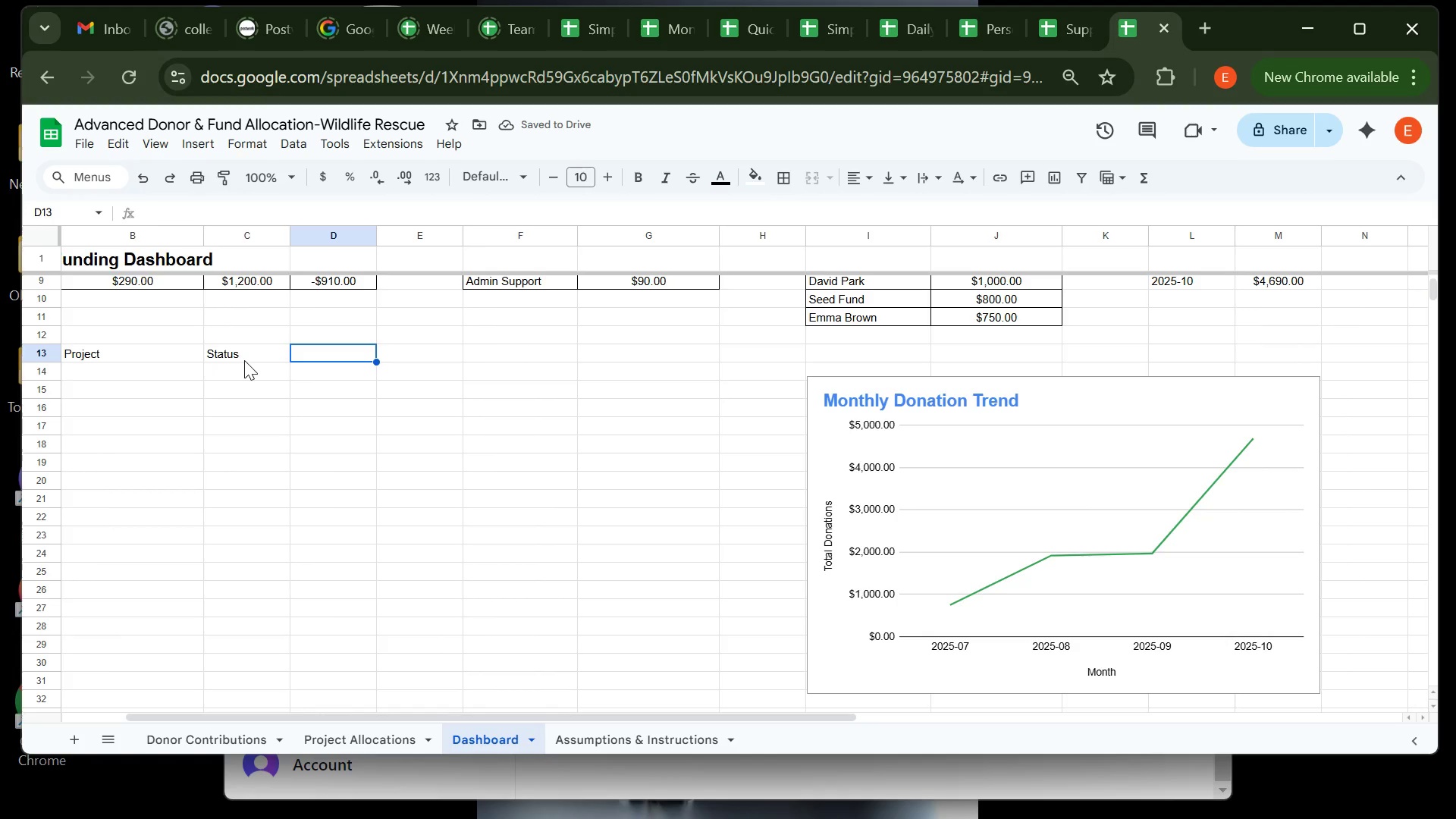 
type(Remaa)
key(Backspace)
type(iing)
 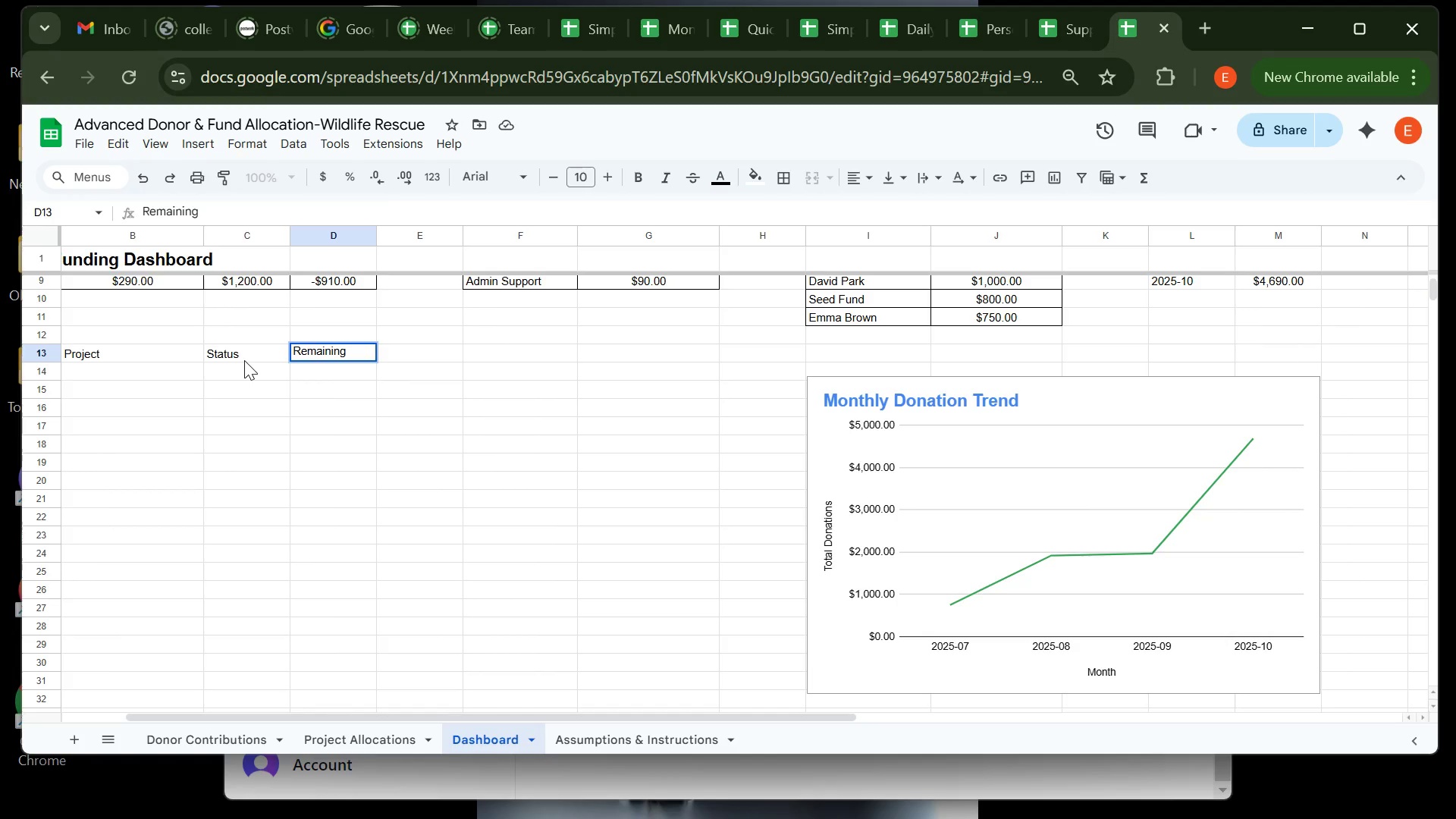 
left_click([175, 372])
 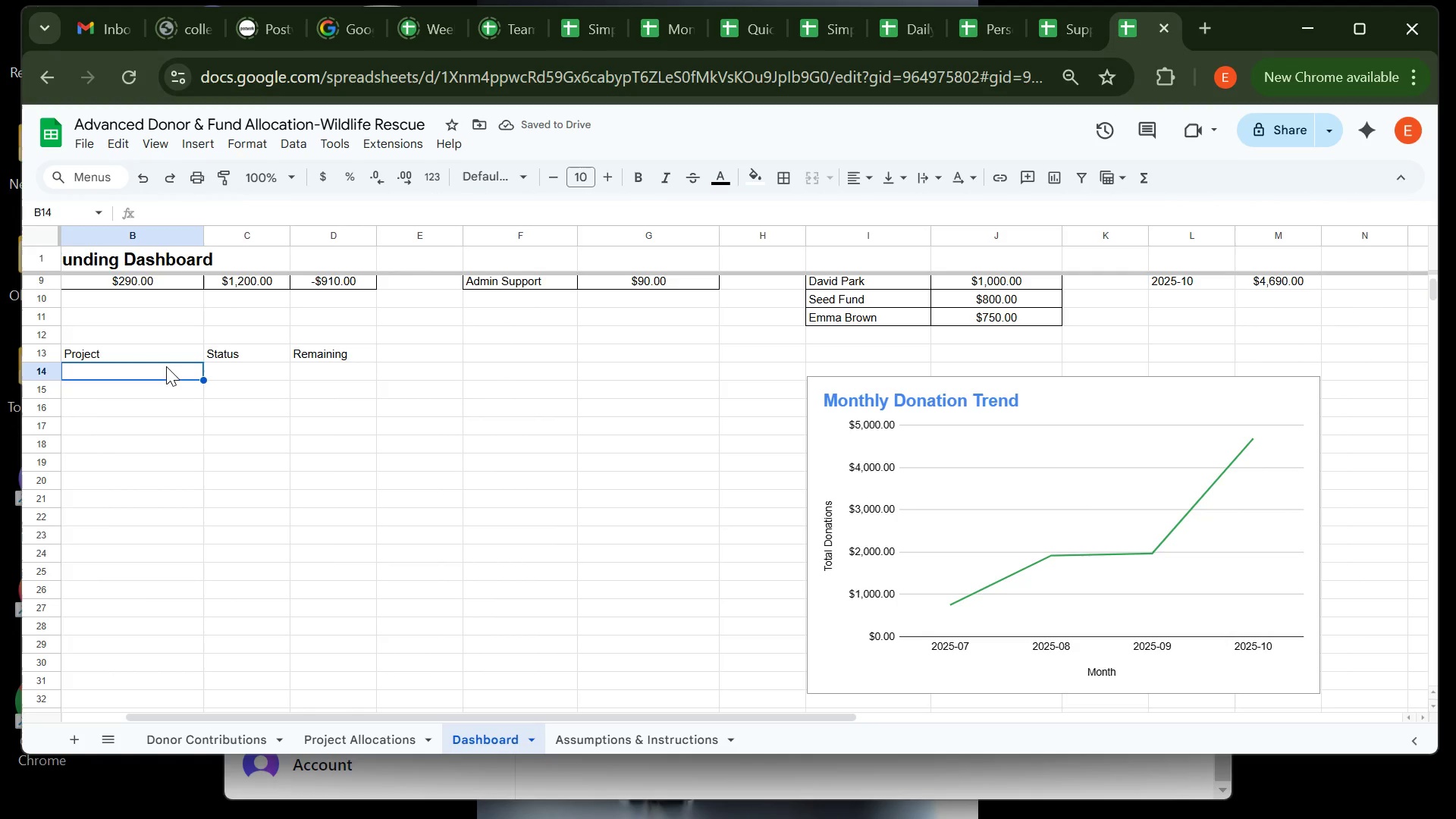 
wait(5.08)
 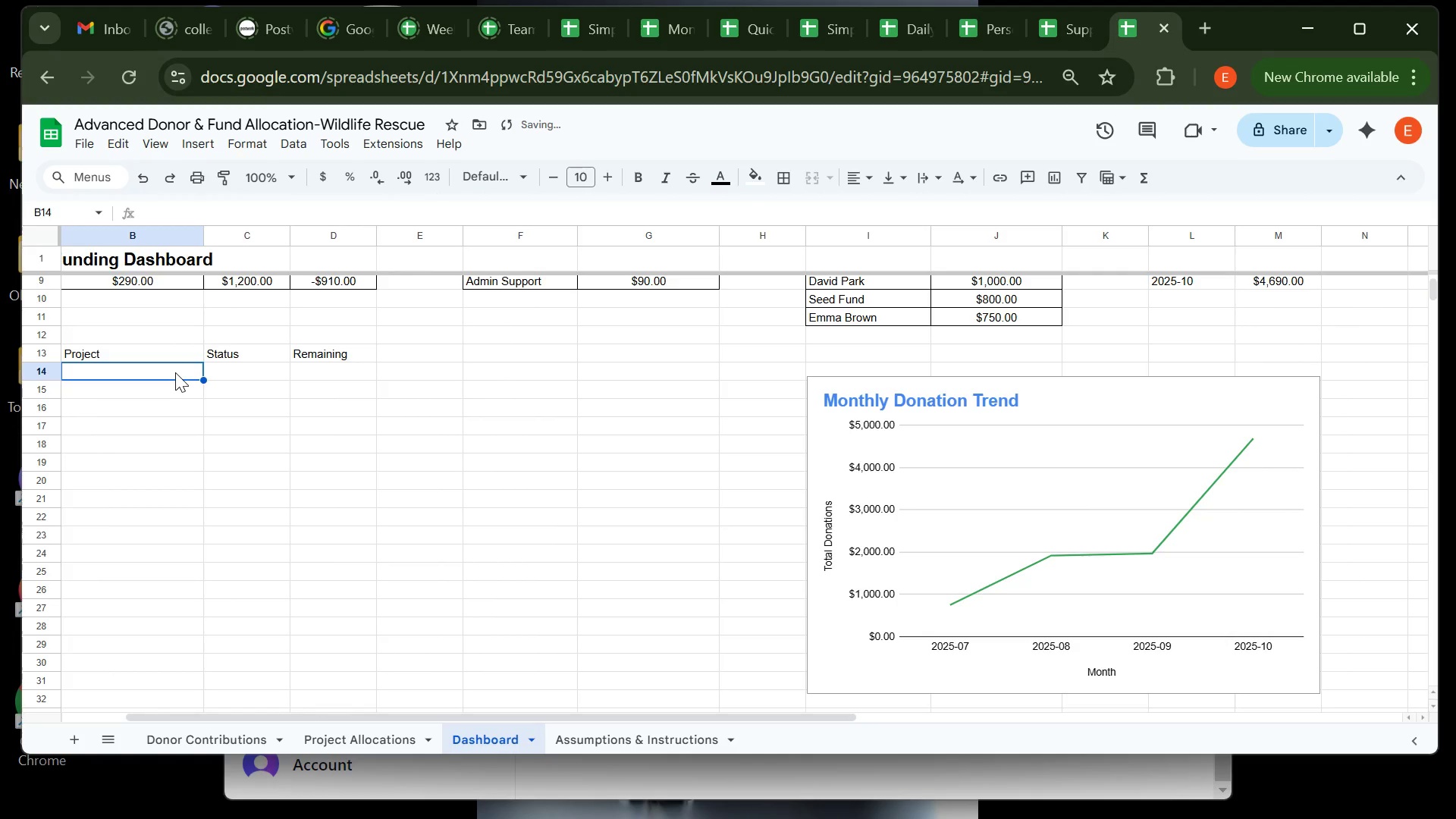 
left_click([165, 365])
 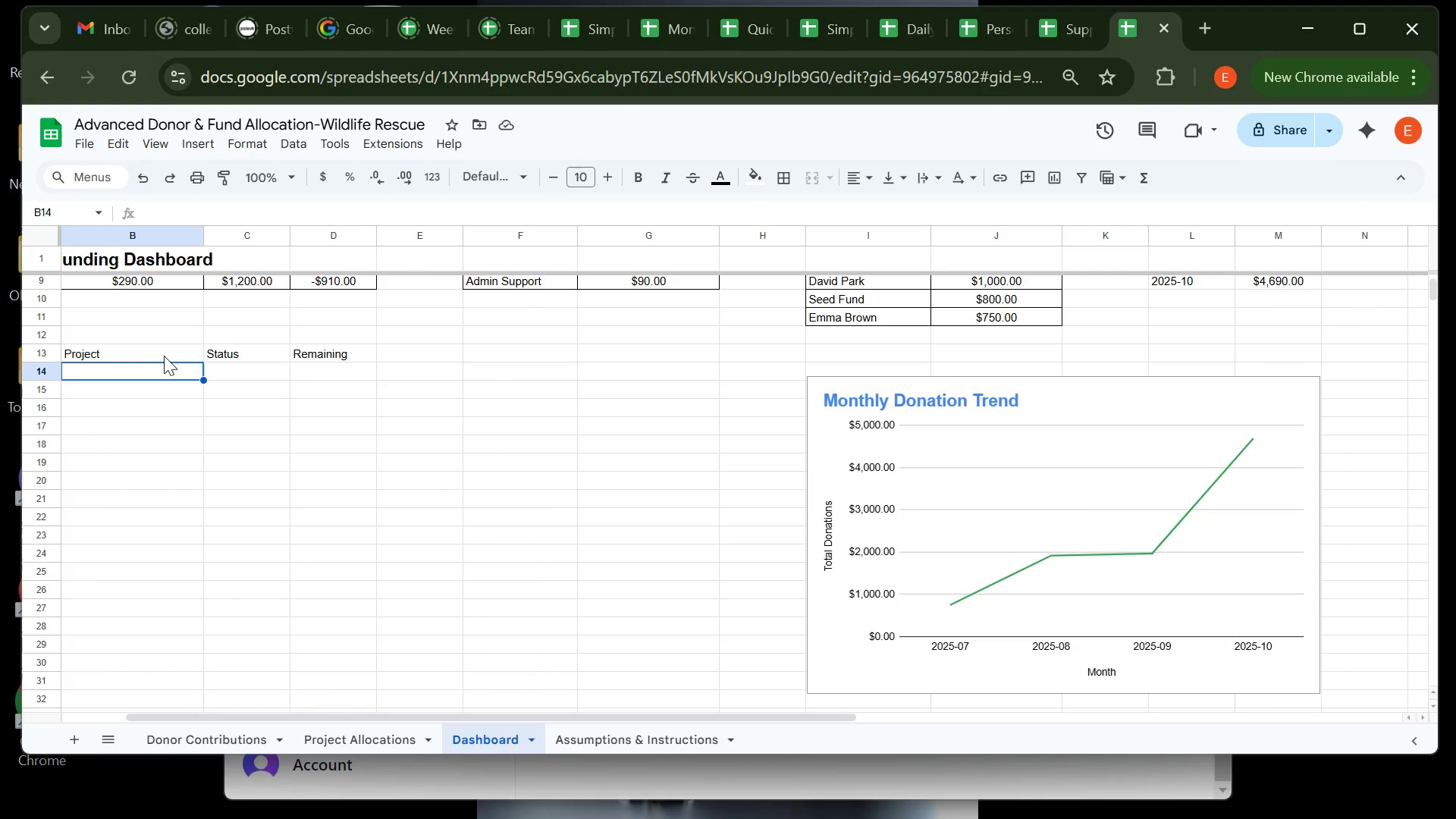 
key(ArrowUp)
 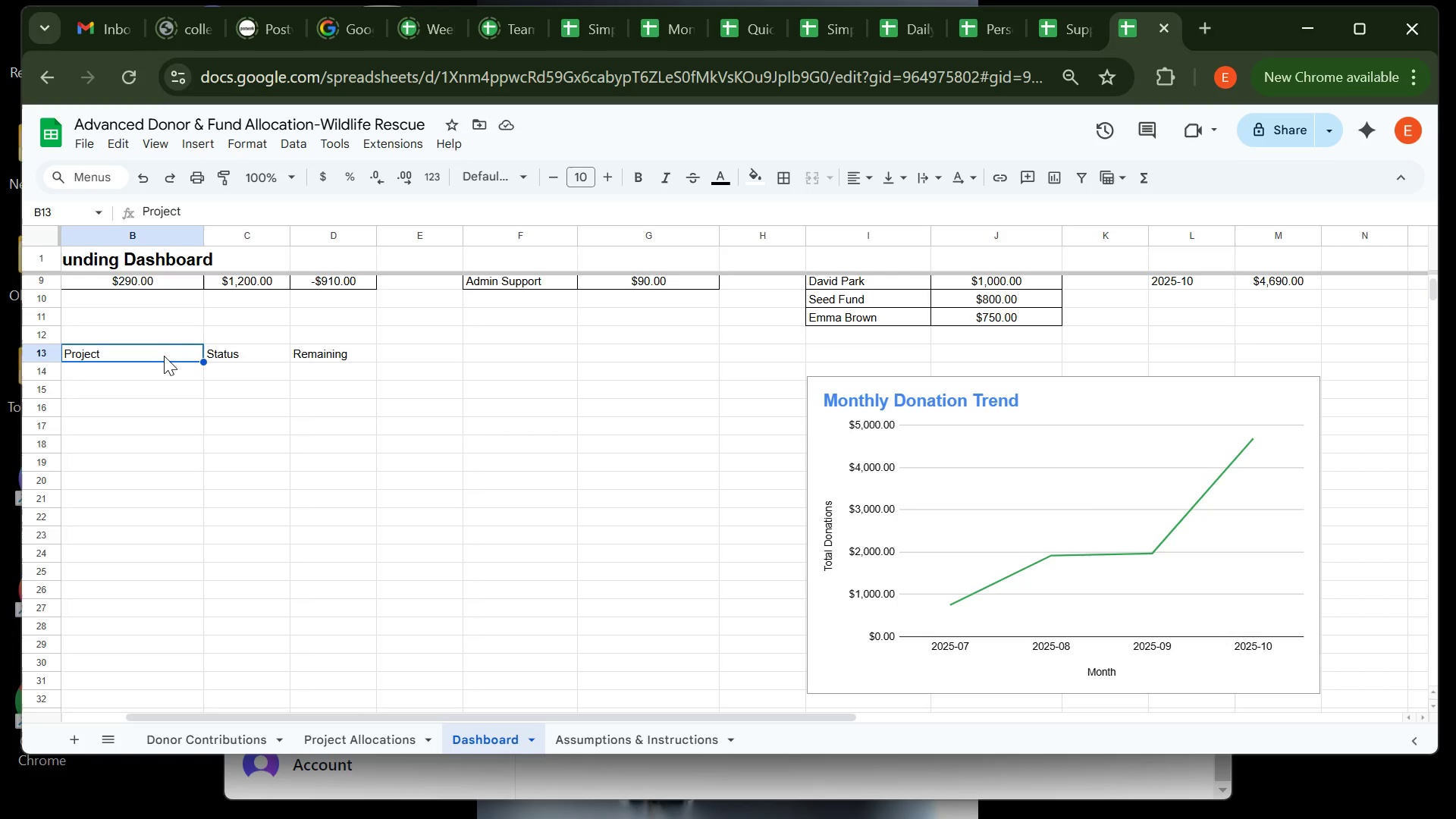 
key(Control+B)
 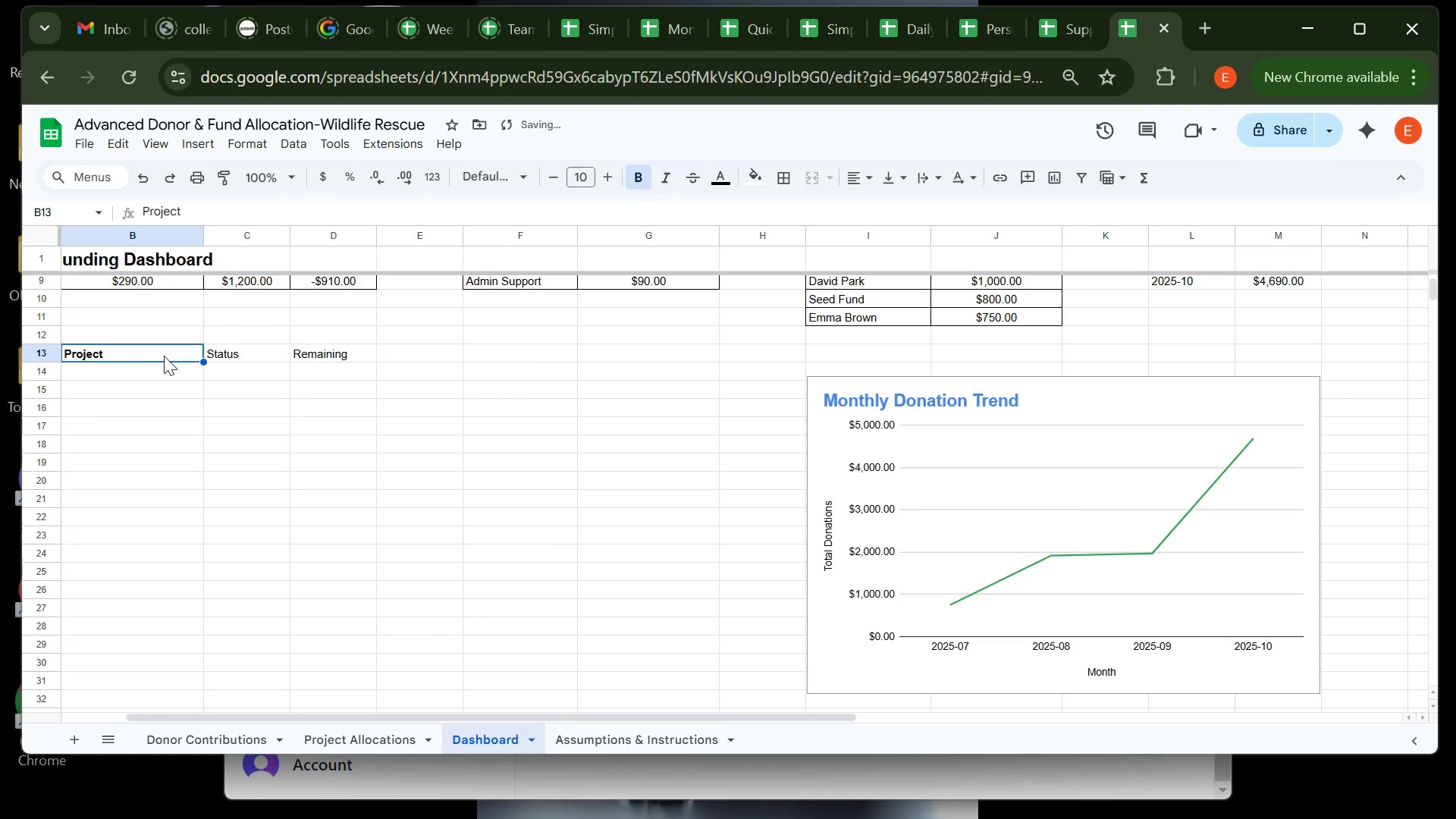 
key(ArrowRight)
 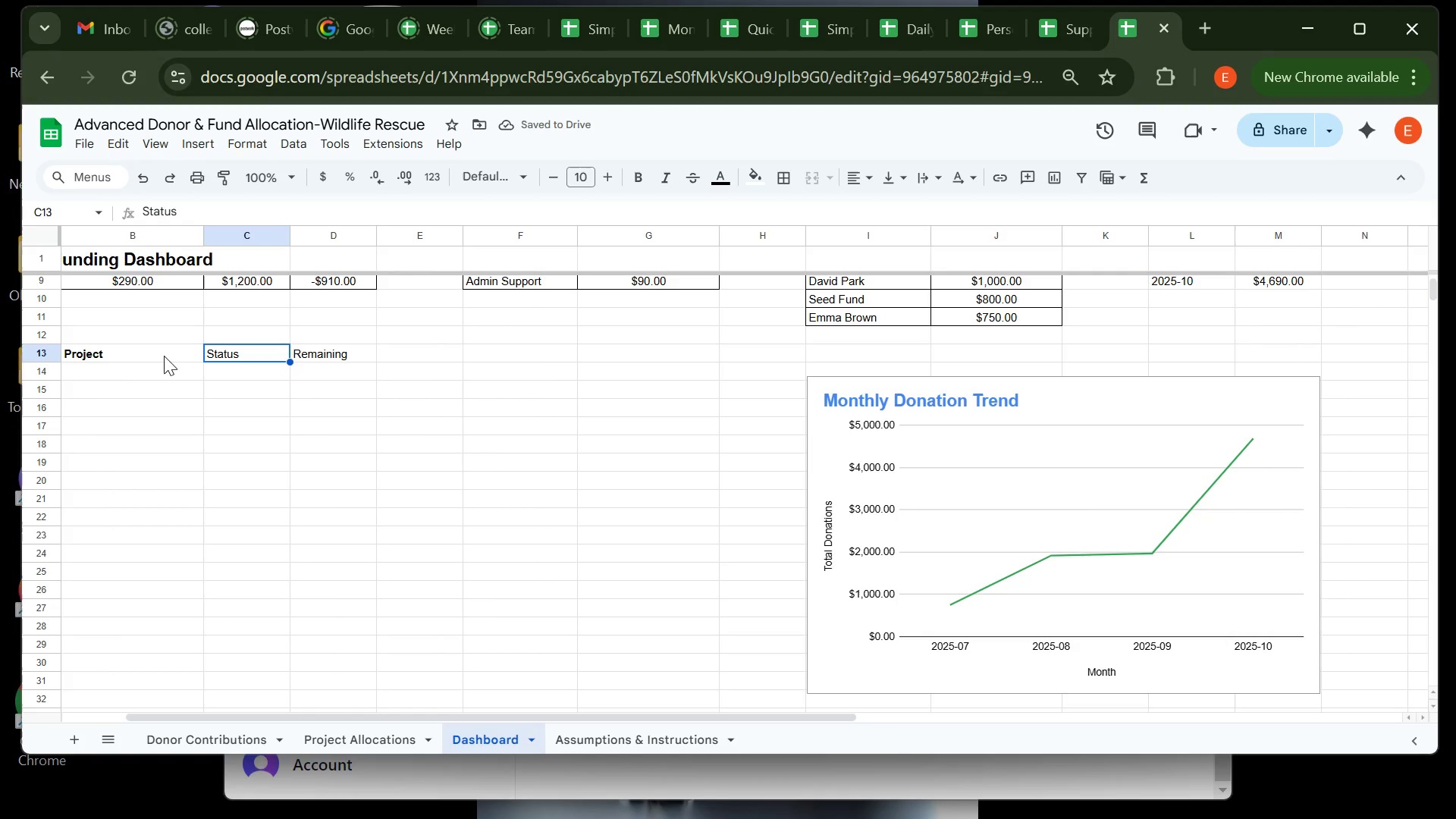 
key(Control+B)
 